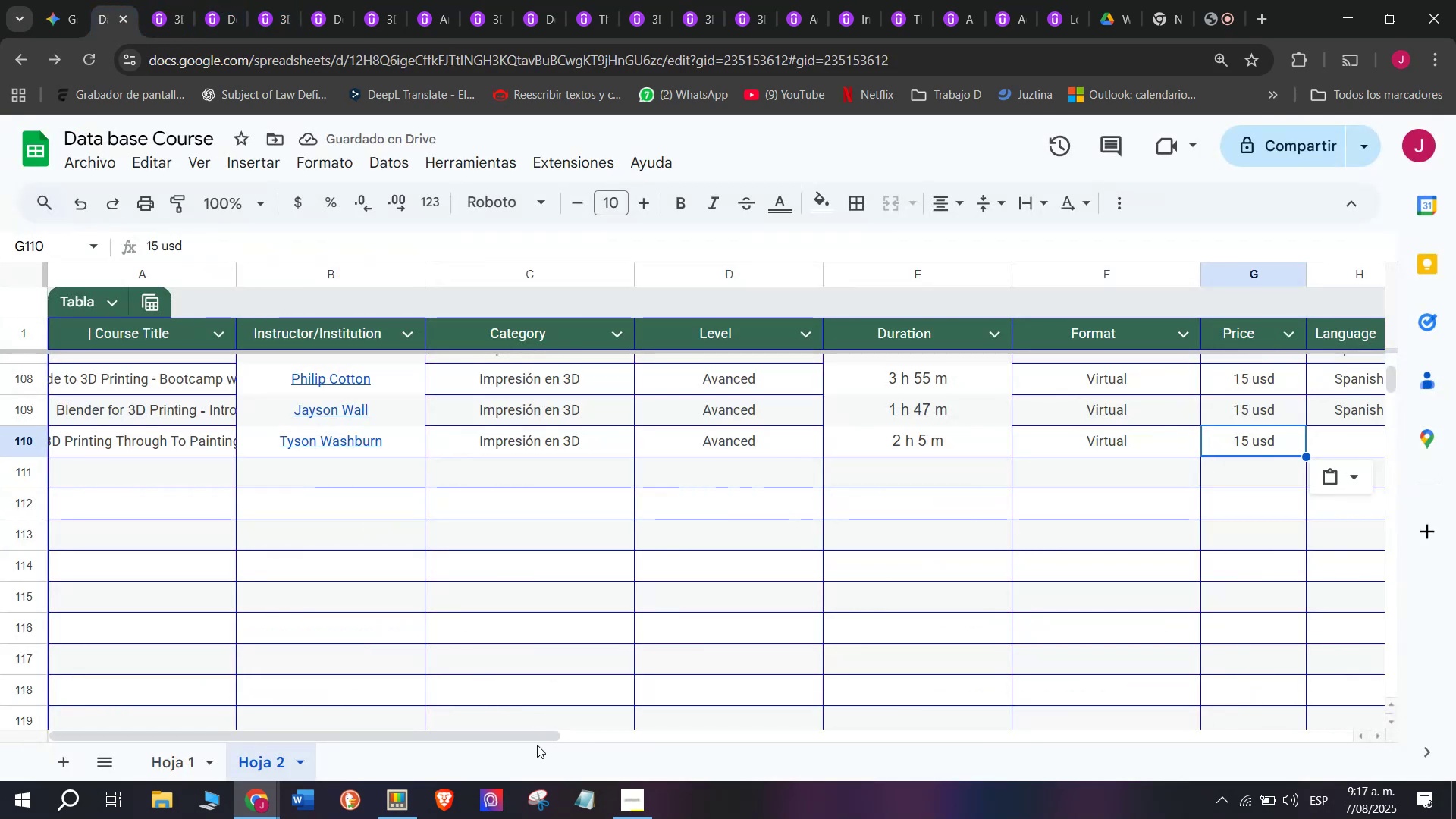 
left_click_drag(start_coordinate=[526, 733], to_coordinate=[787, 760])
 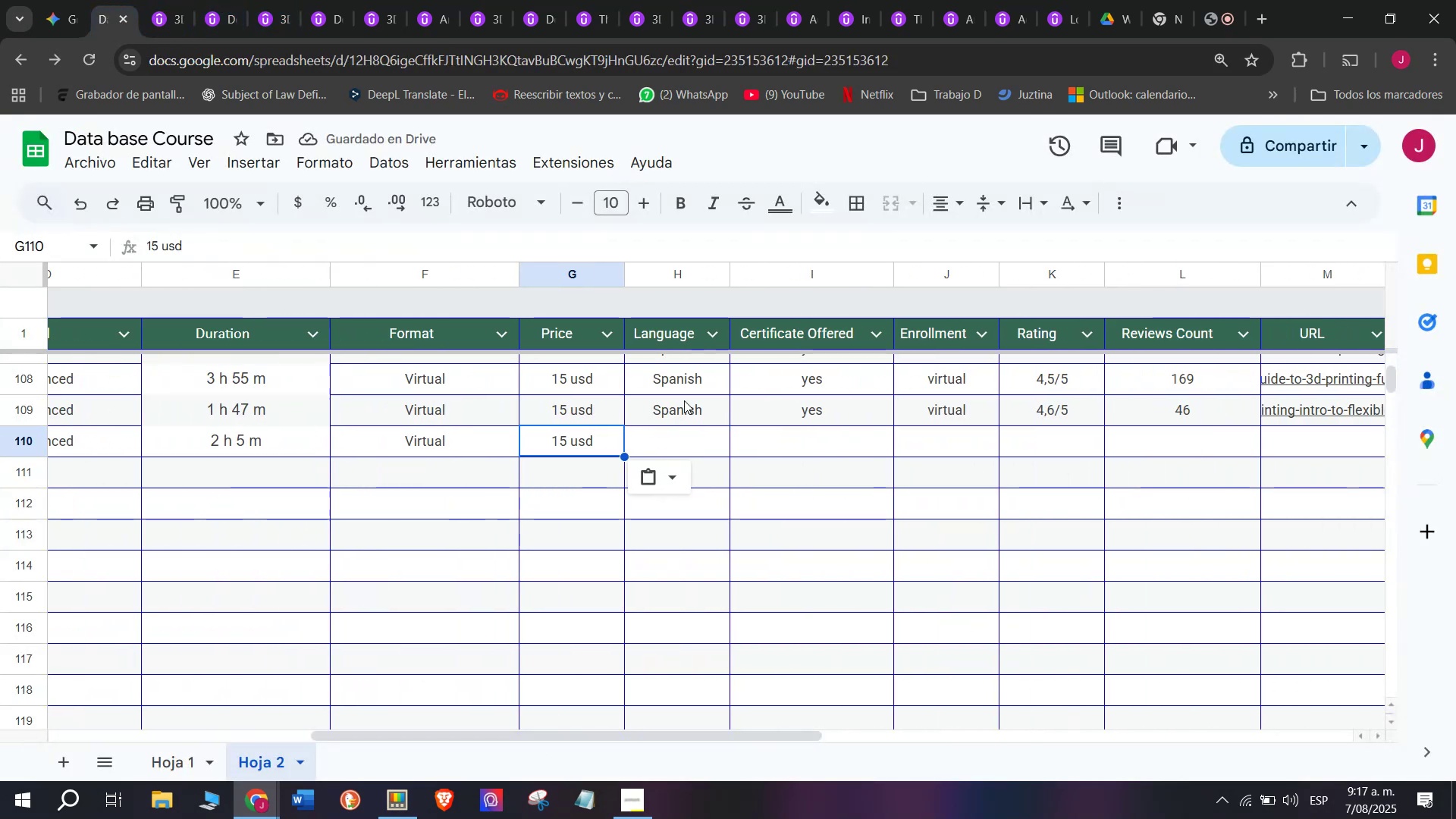 
left_click([685, 400])
 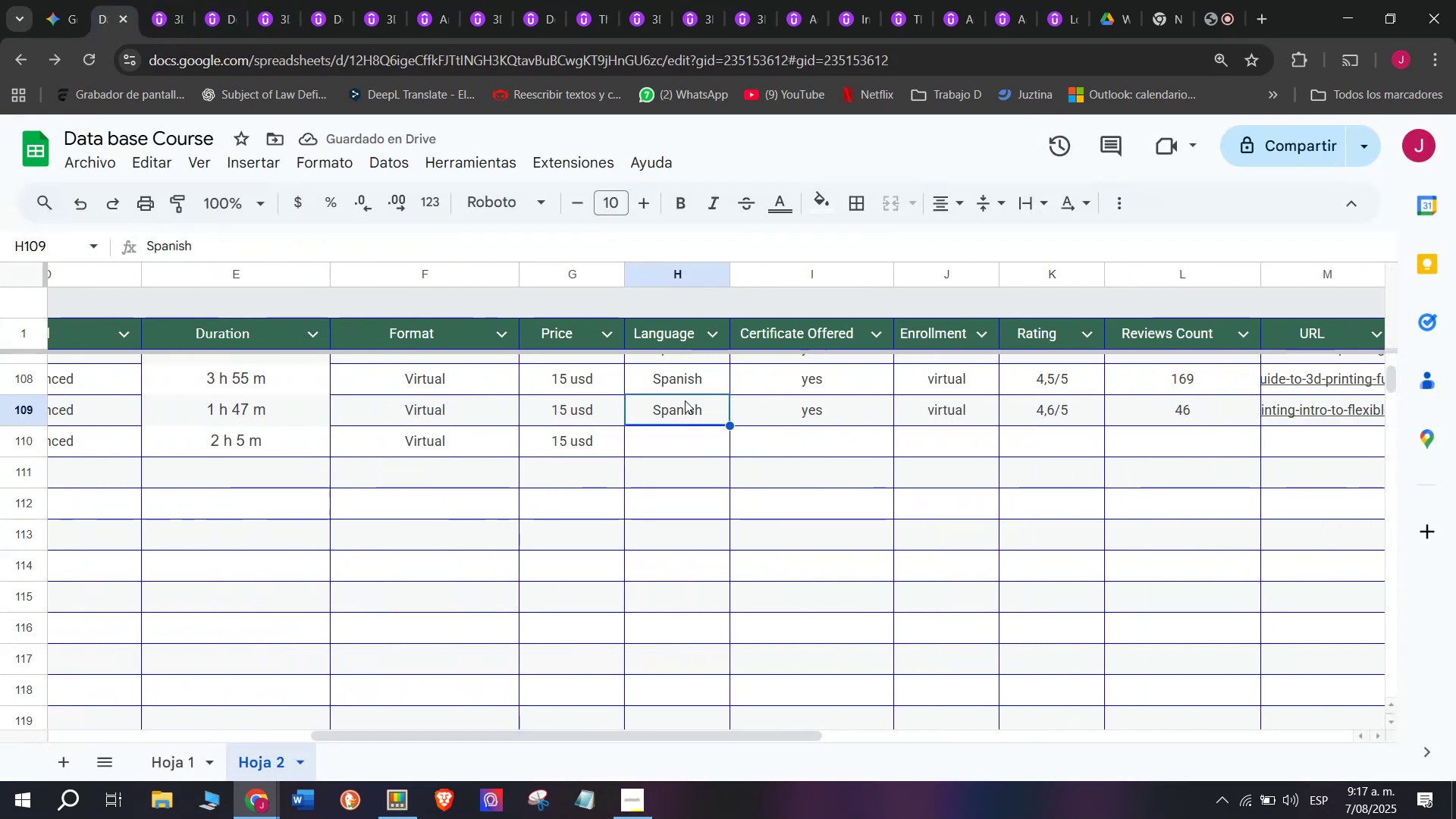 
key(Break)
 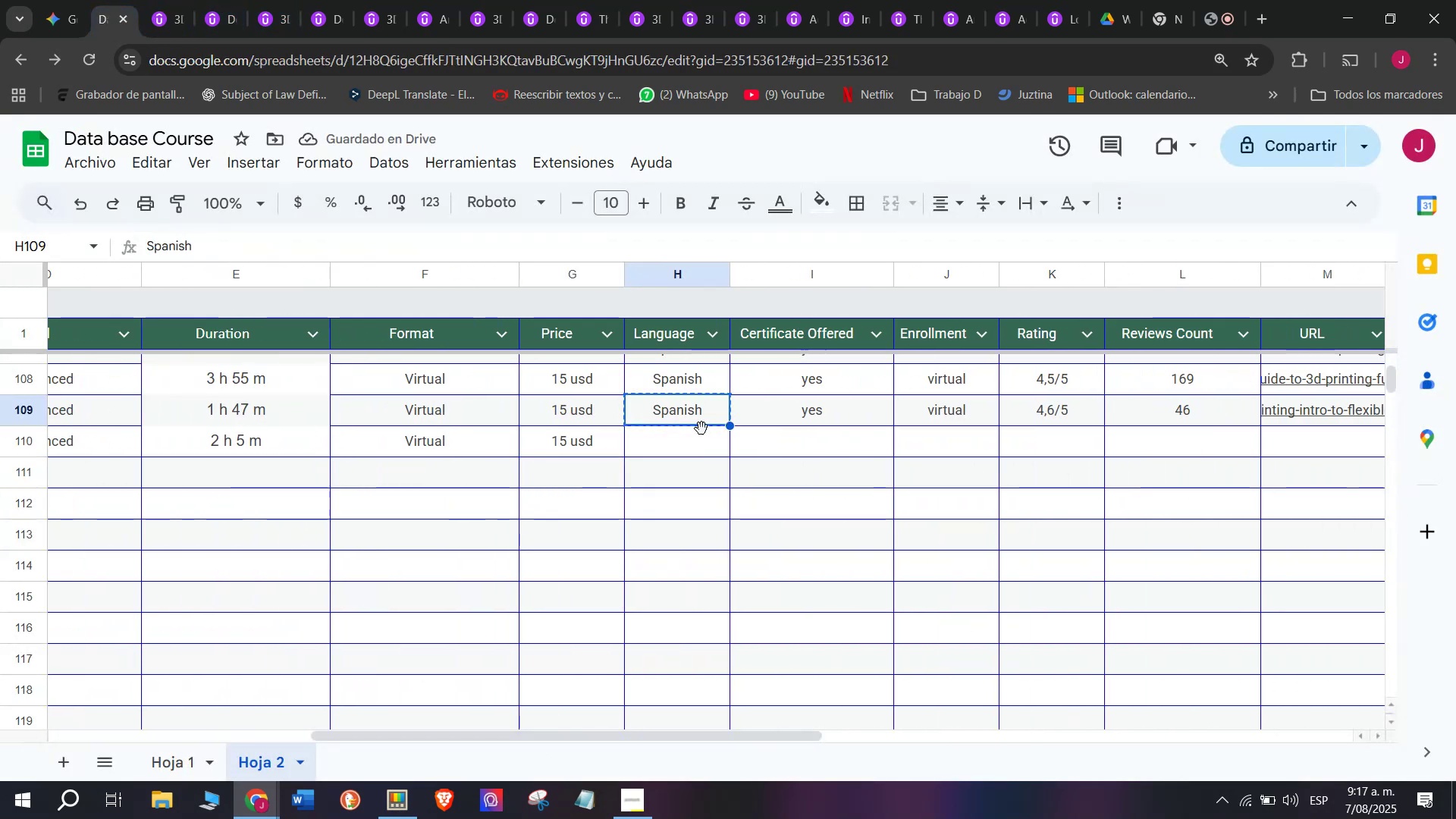 
key(Control+ControlLeft)
 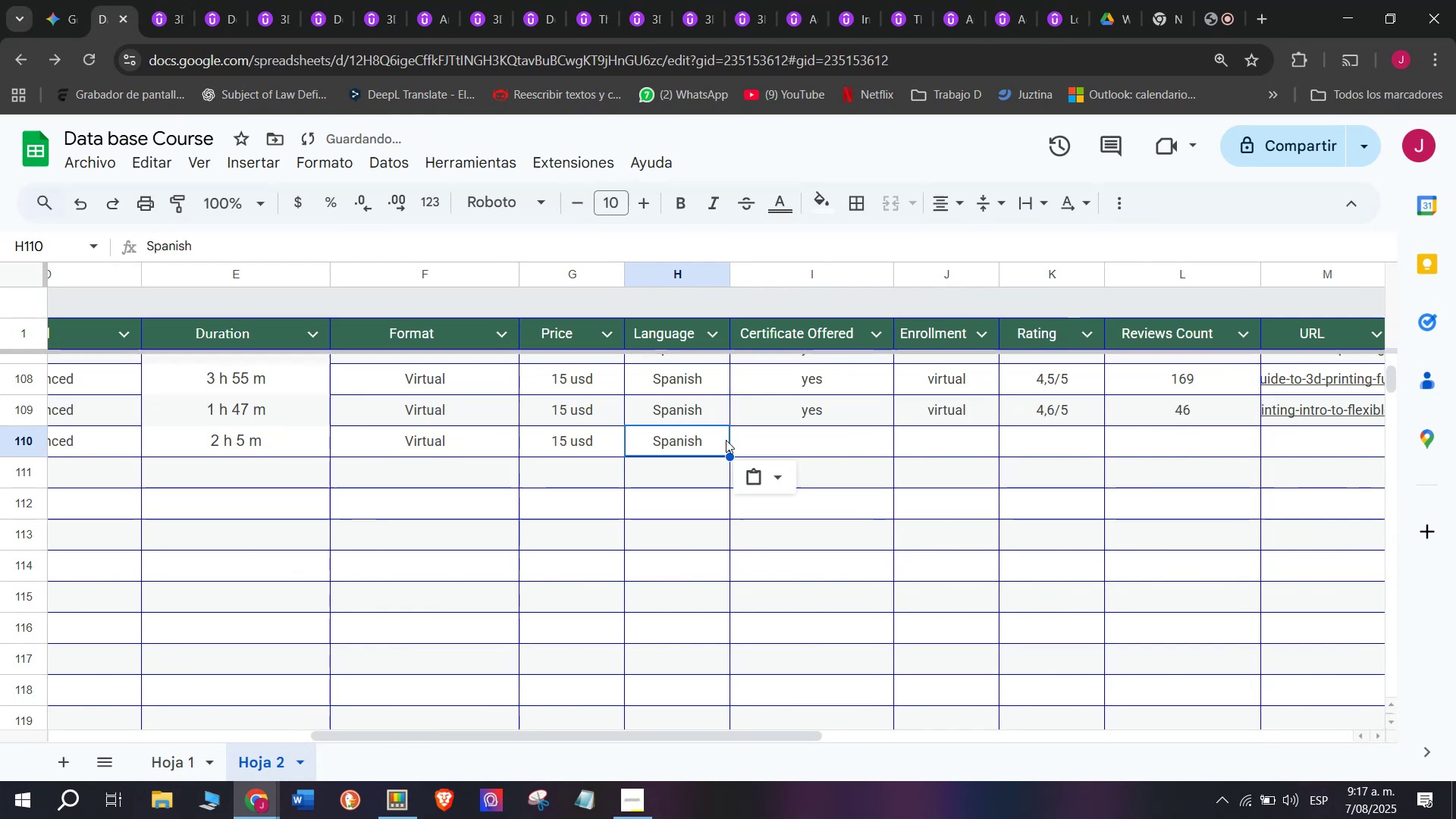 
key(Control+C)
 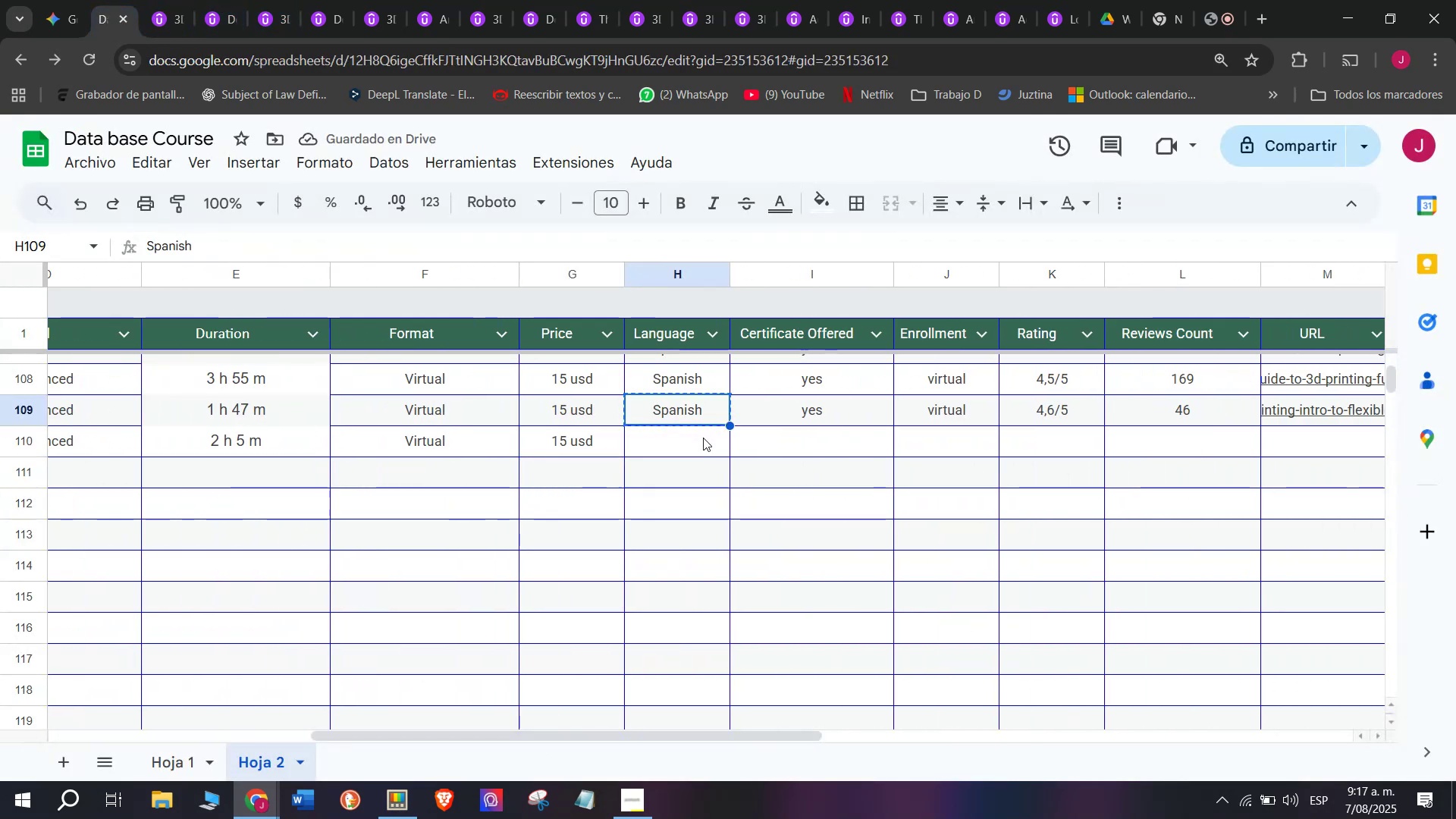 
double_click([703, 438])
 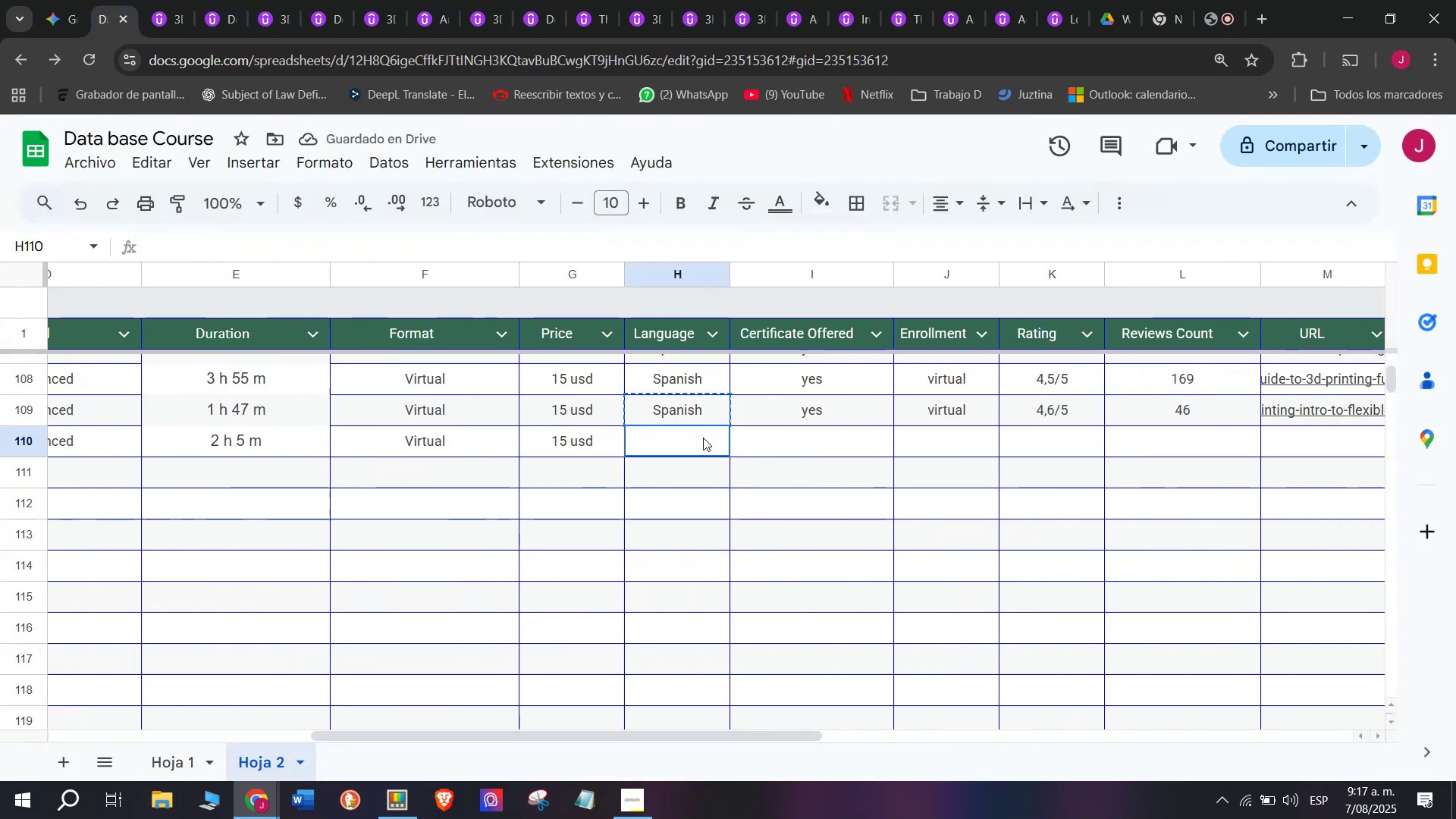 
key(Control+ControlLeft)
 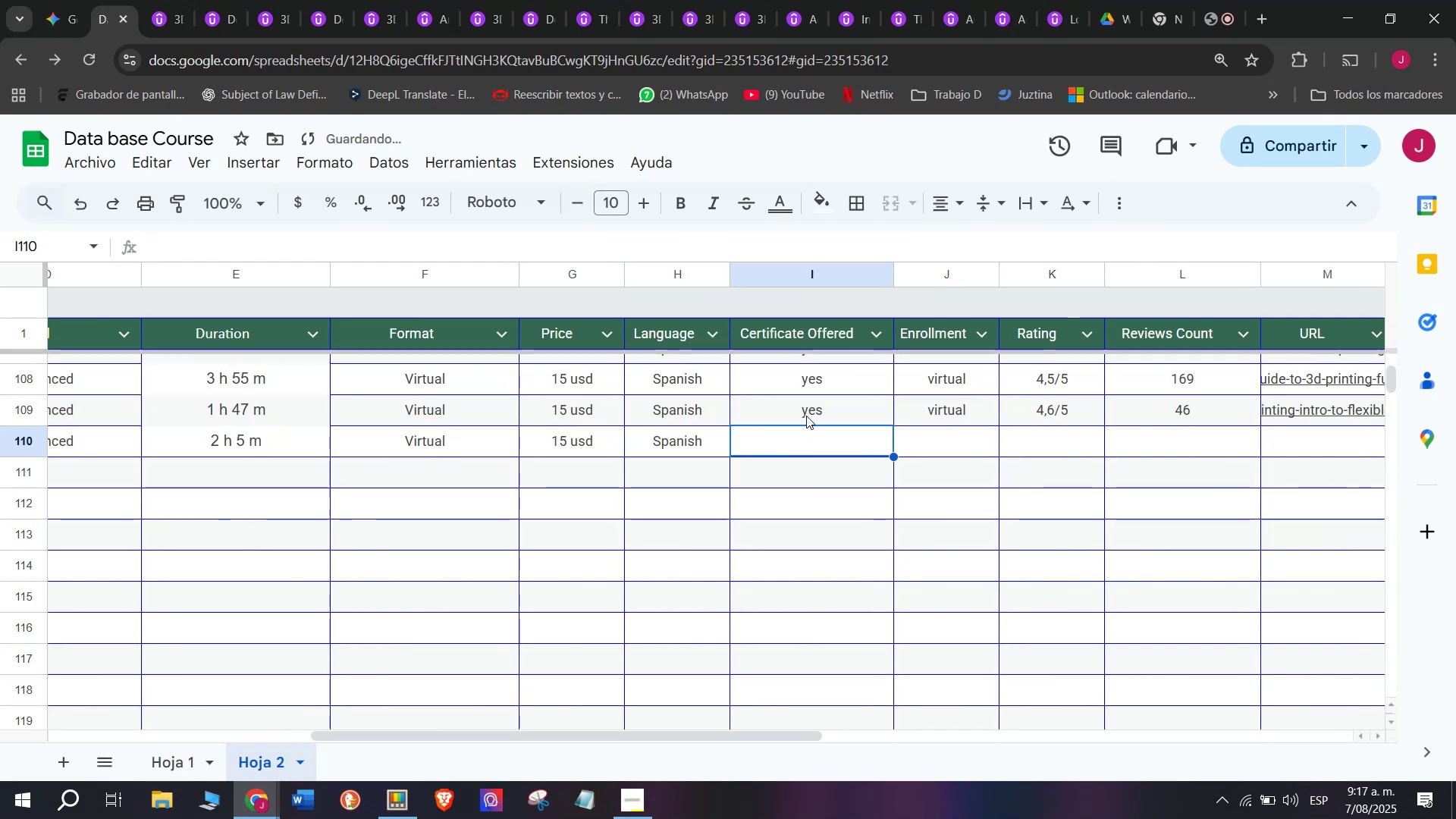 
key(Z)
 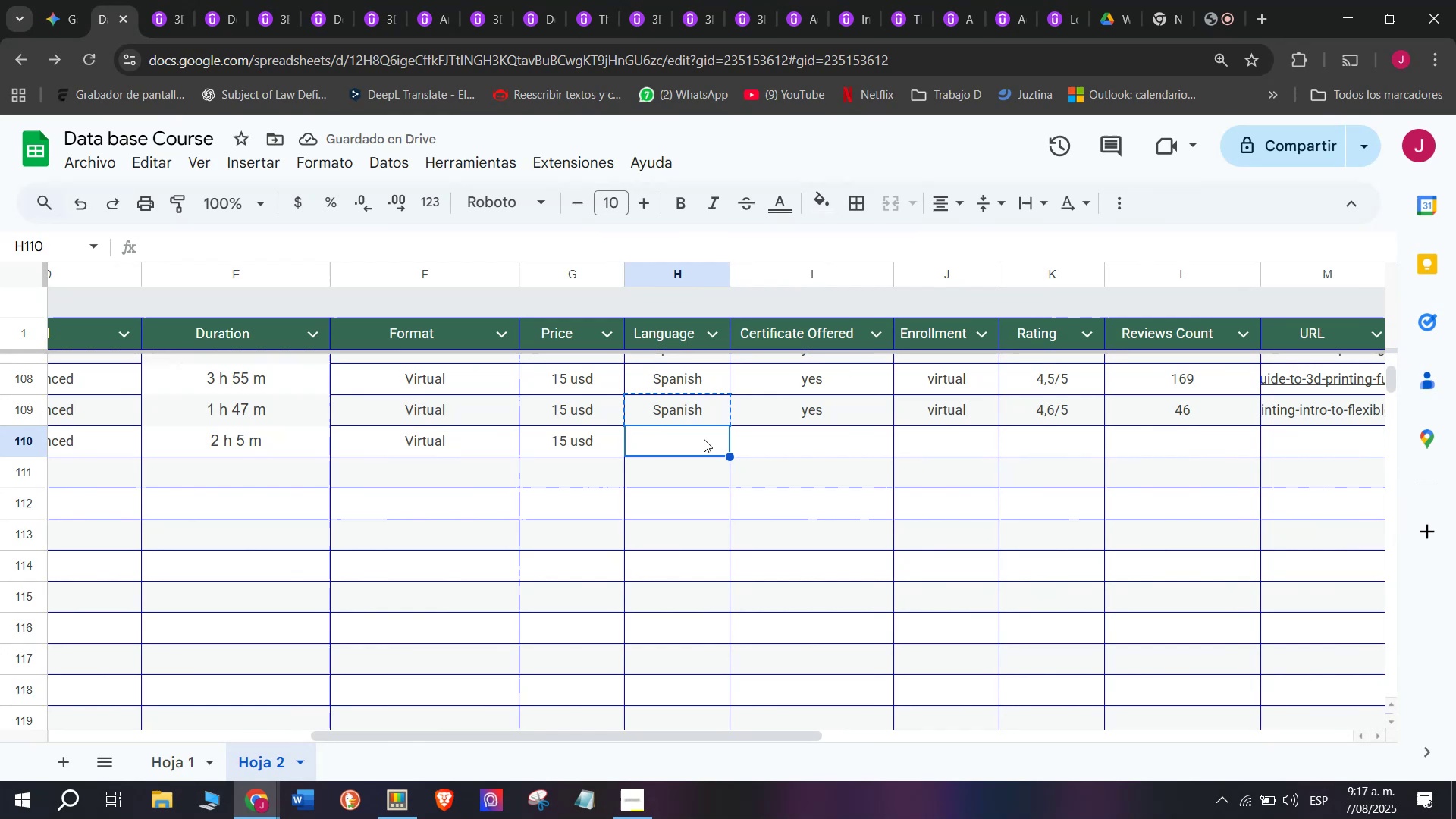 
key(Control+V)
 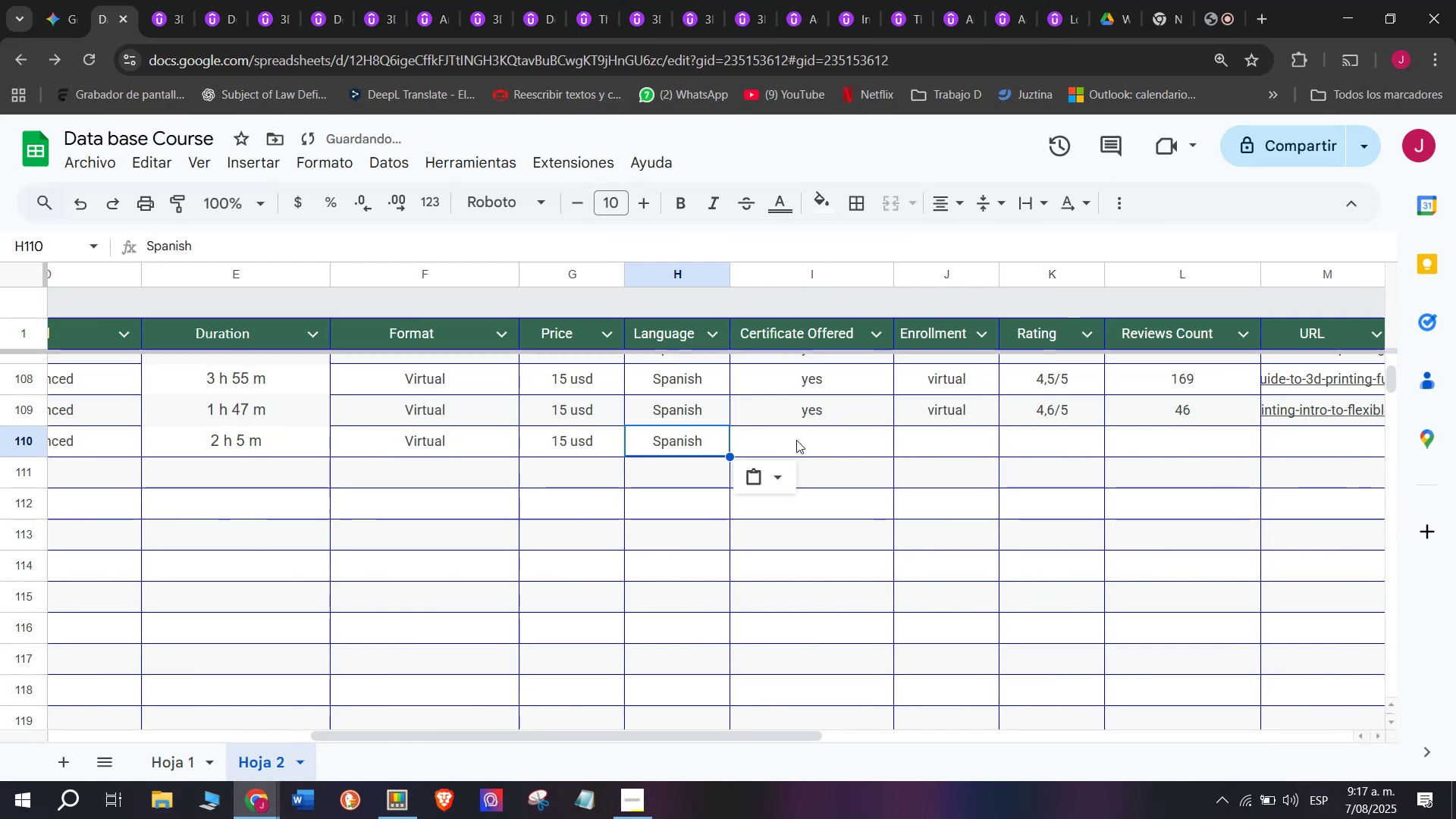 
triple_click([796, 440])
 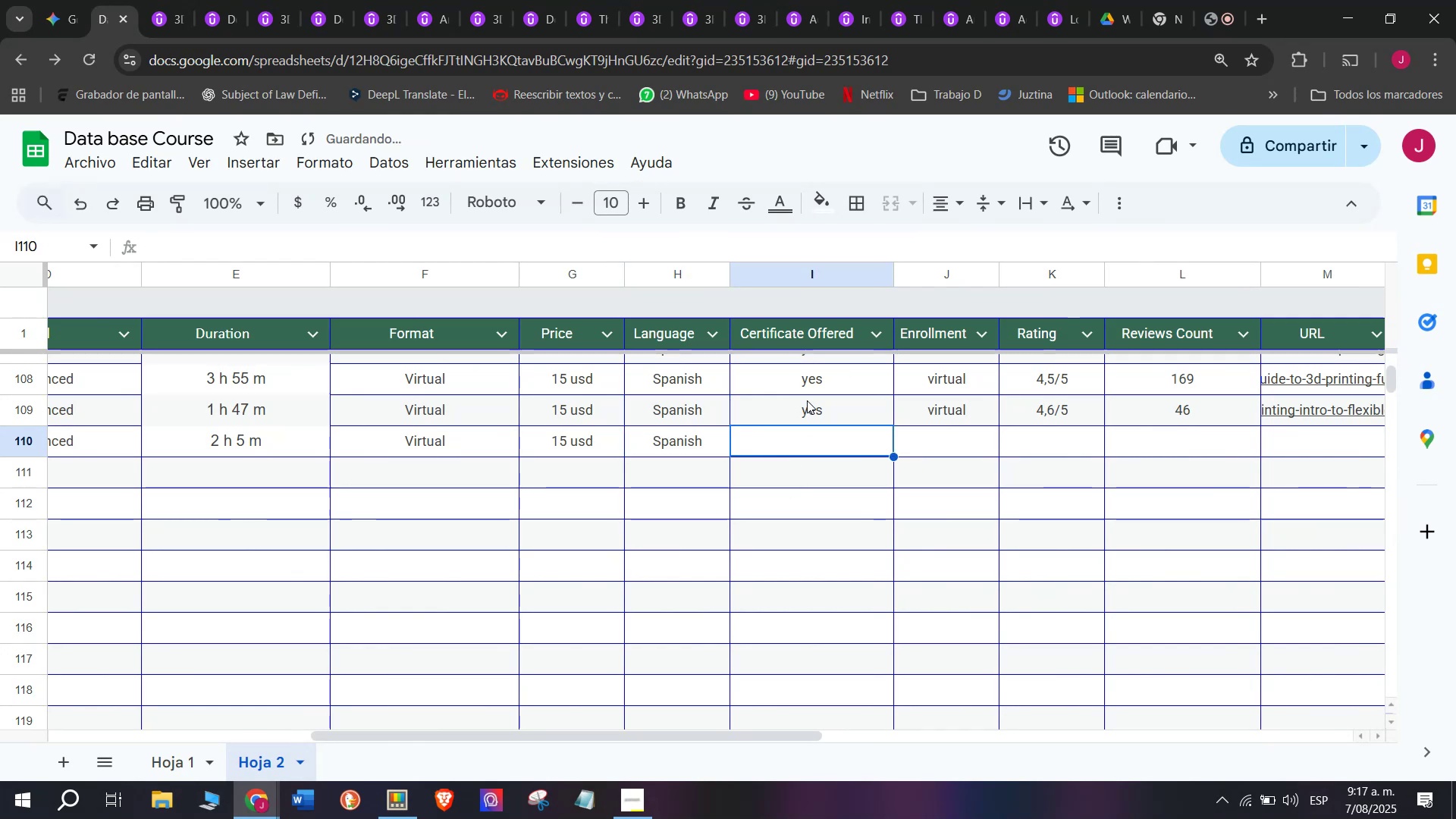 
triple_click([807, 400])
 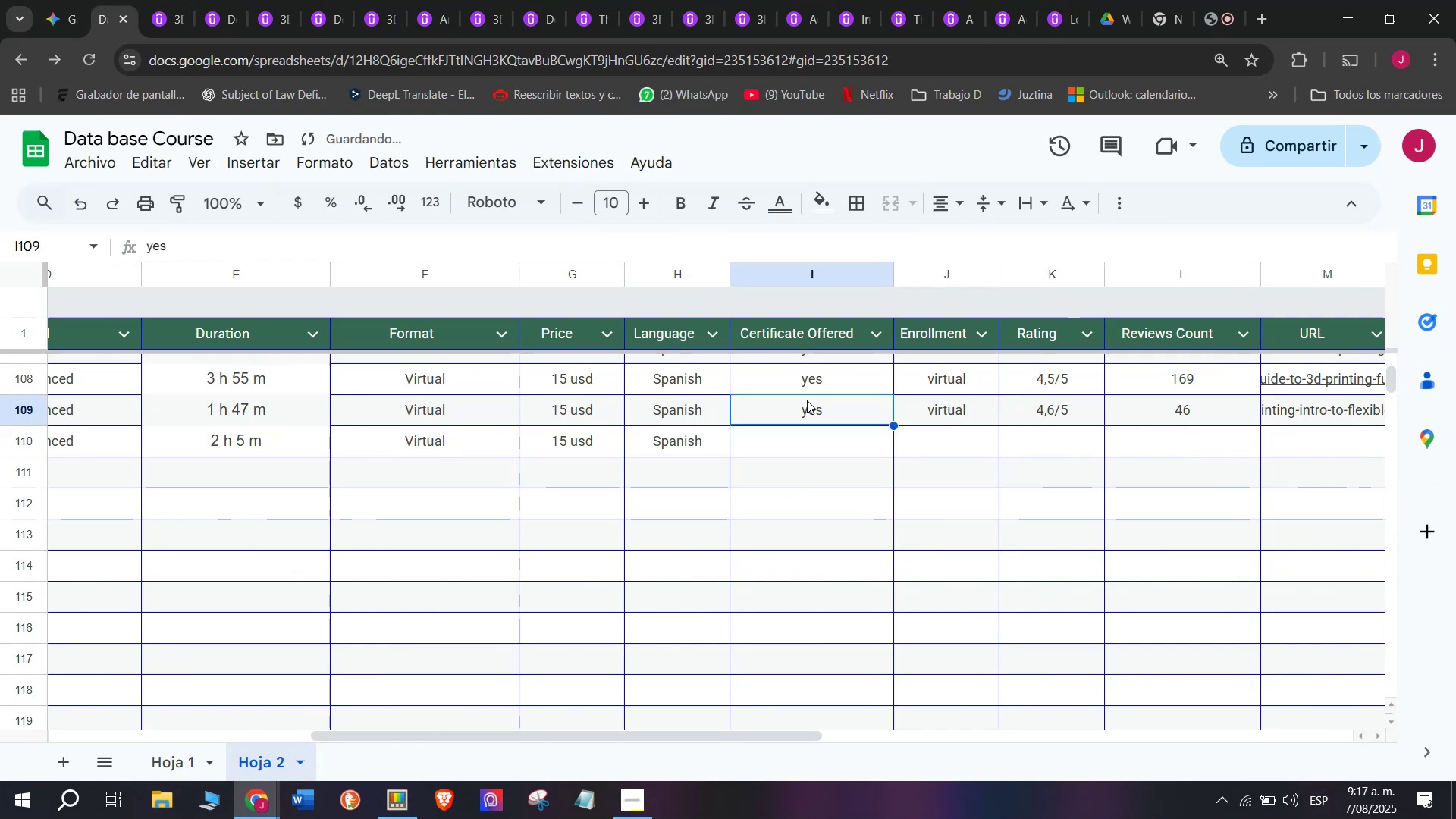 
key(Control+ControlLeft)
 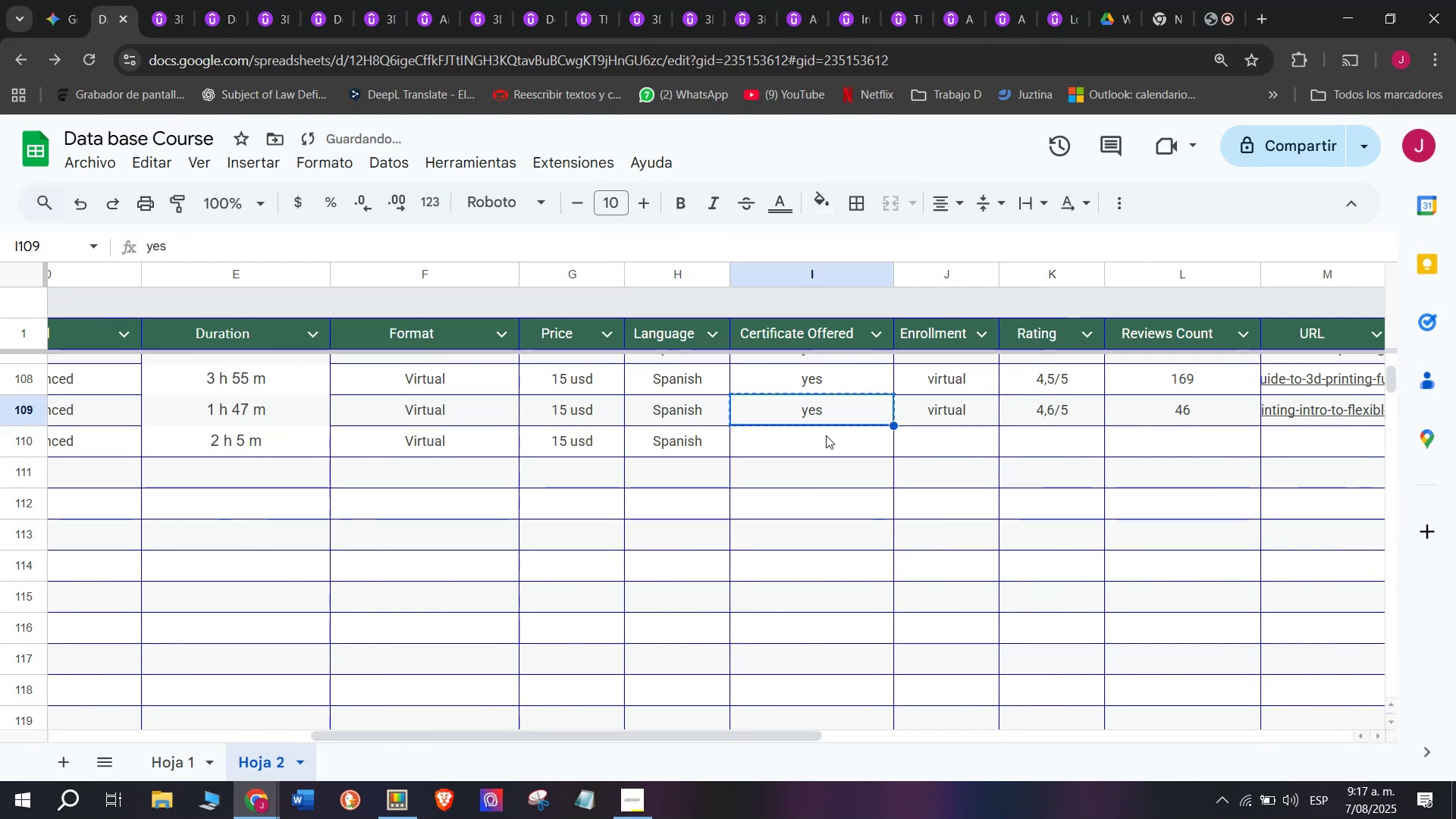 
key(Break)
 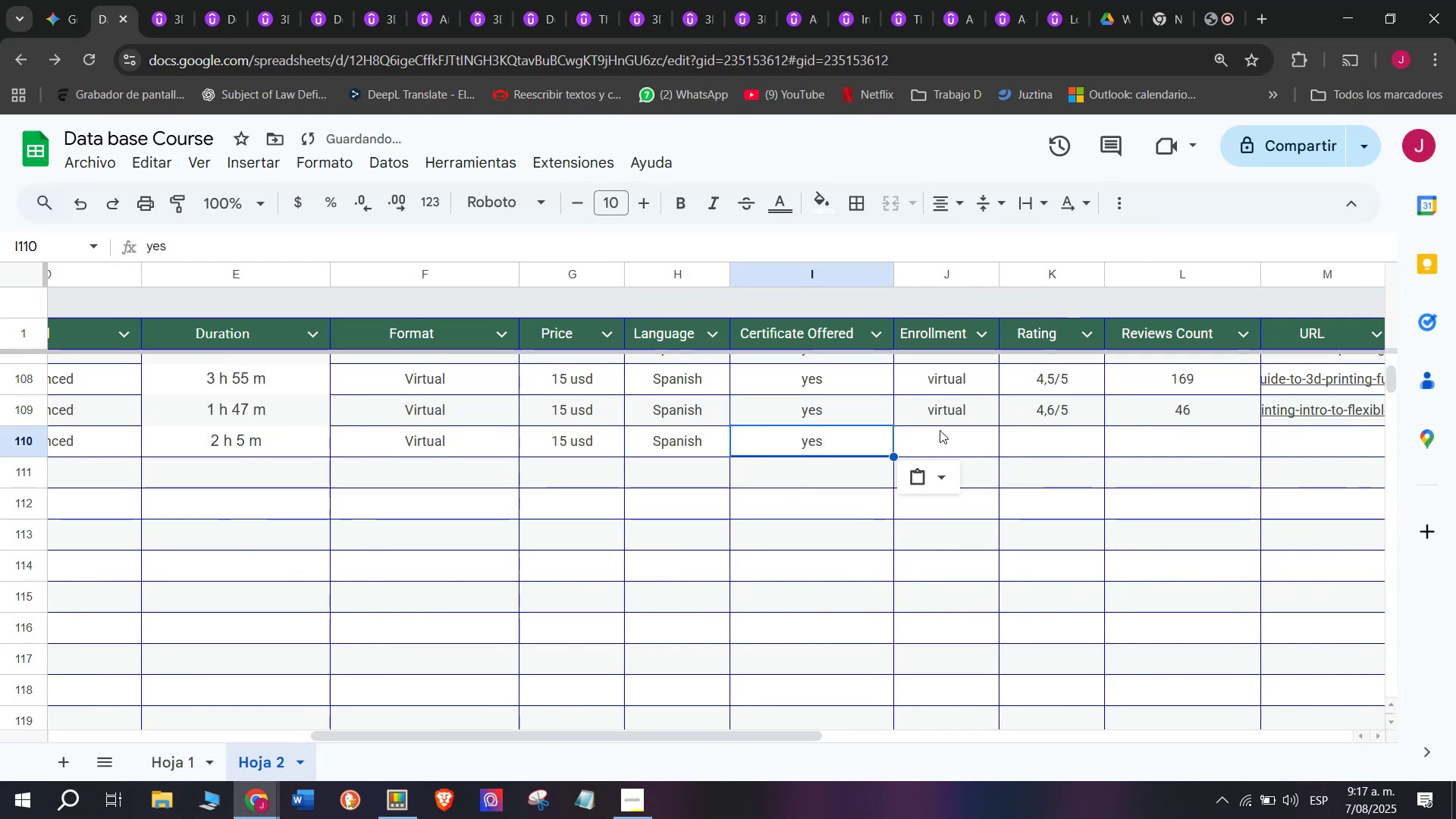 
key(Control+C)
 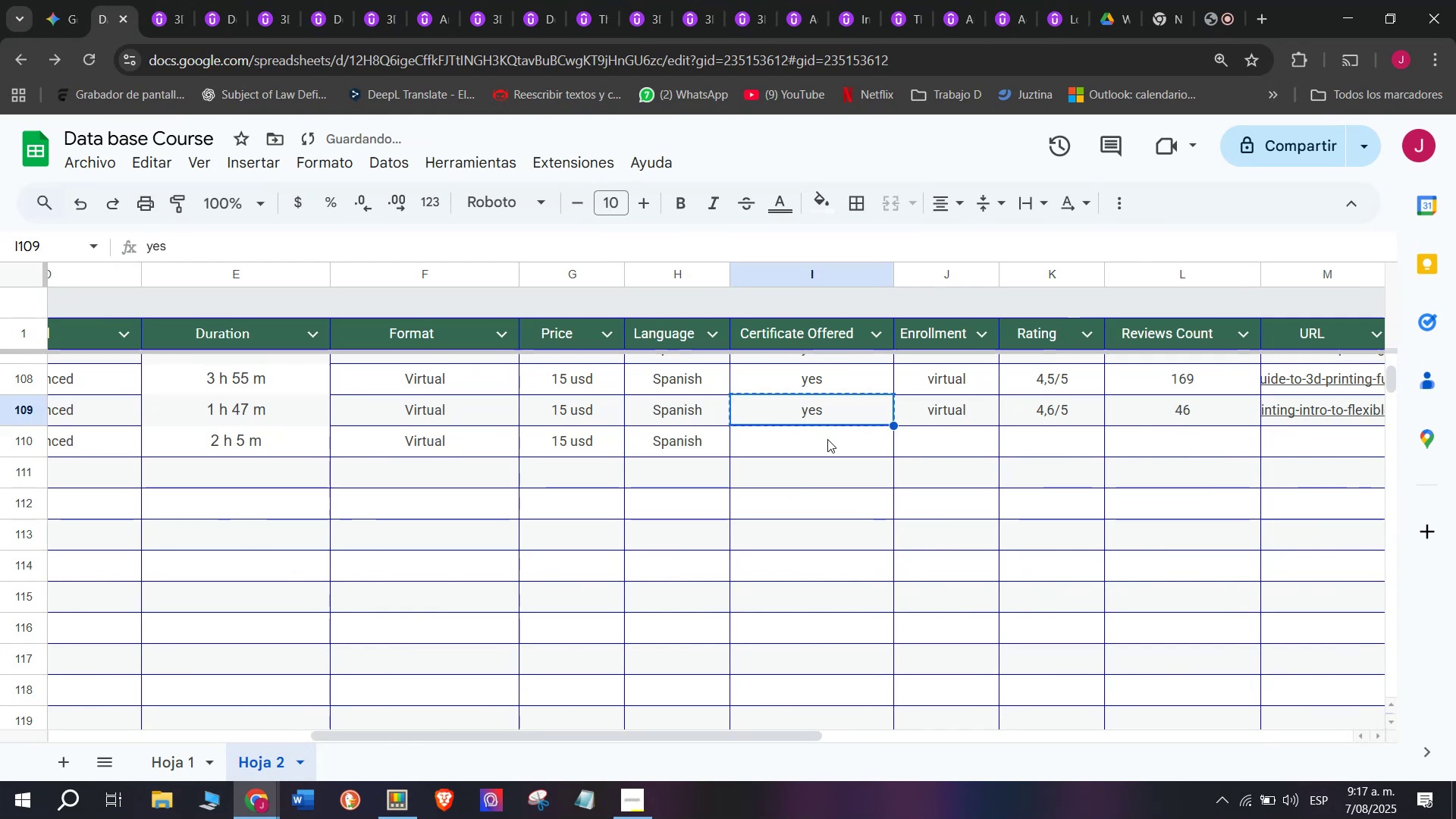 
key(Control+ControlLeft)
 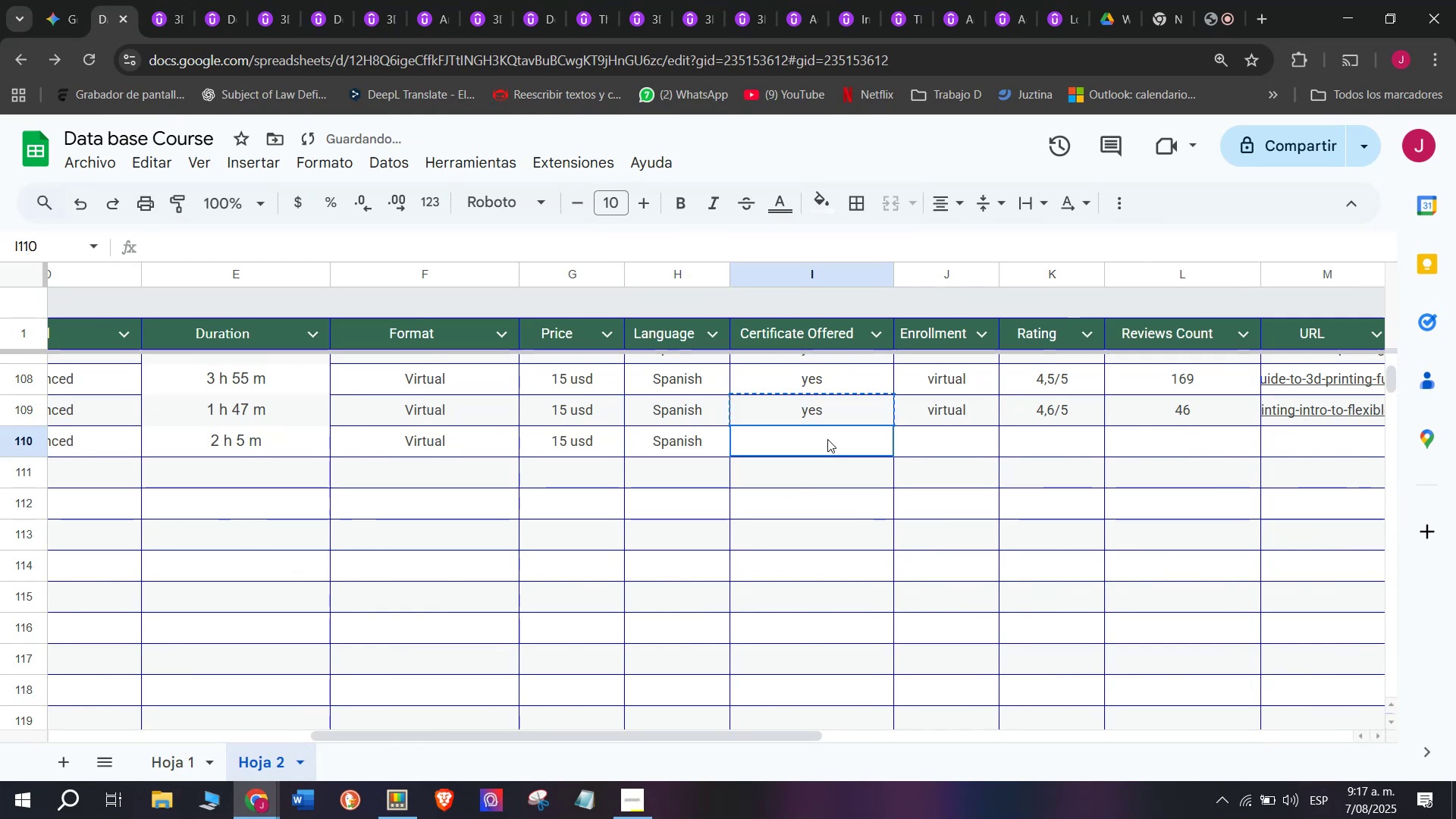 
key(Z)
 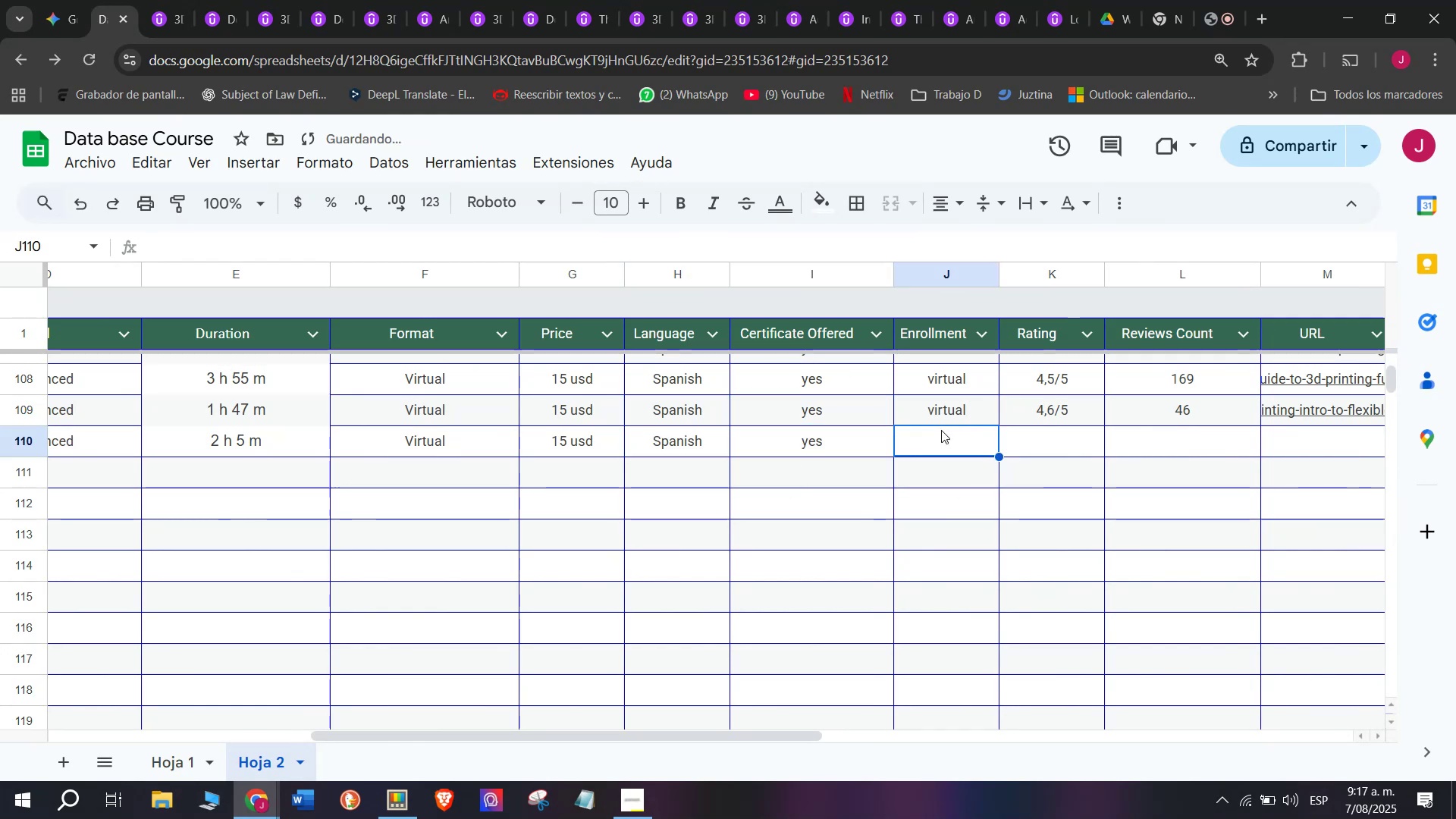 
key(Control+V)
 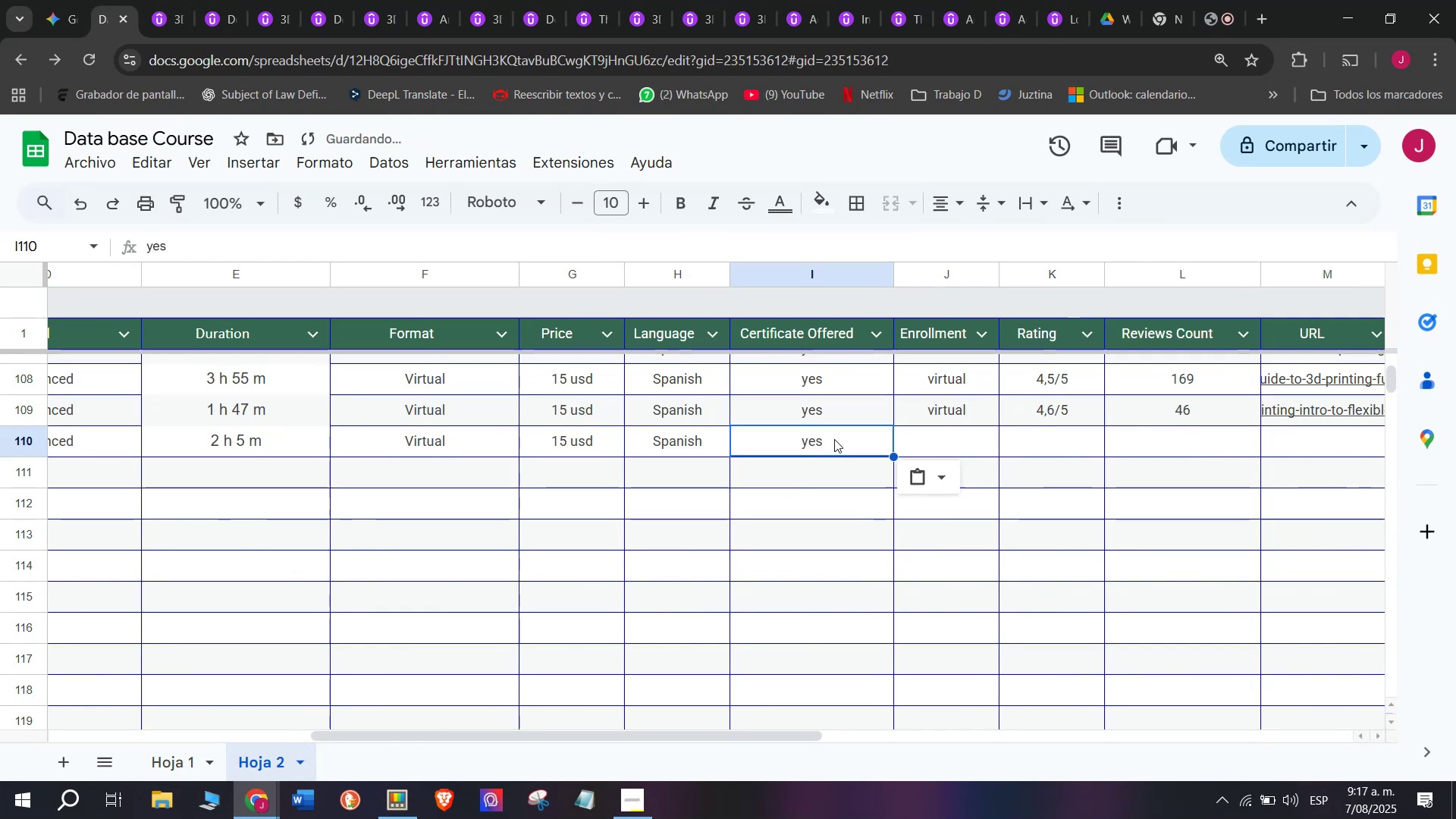 
triple_click([827, 439])
 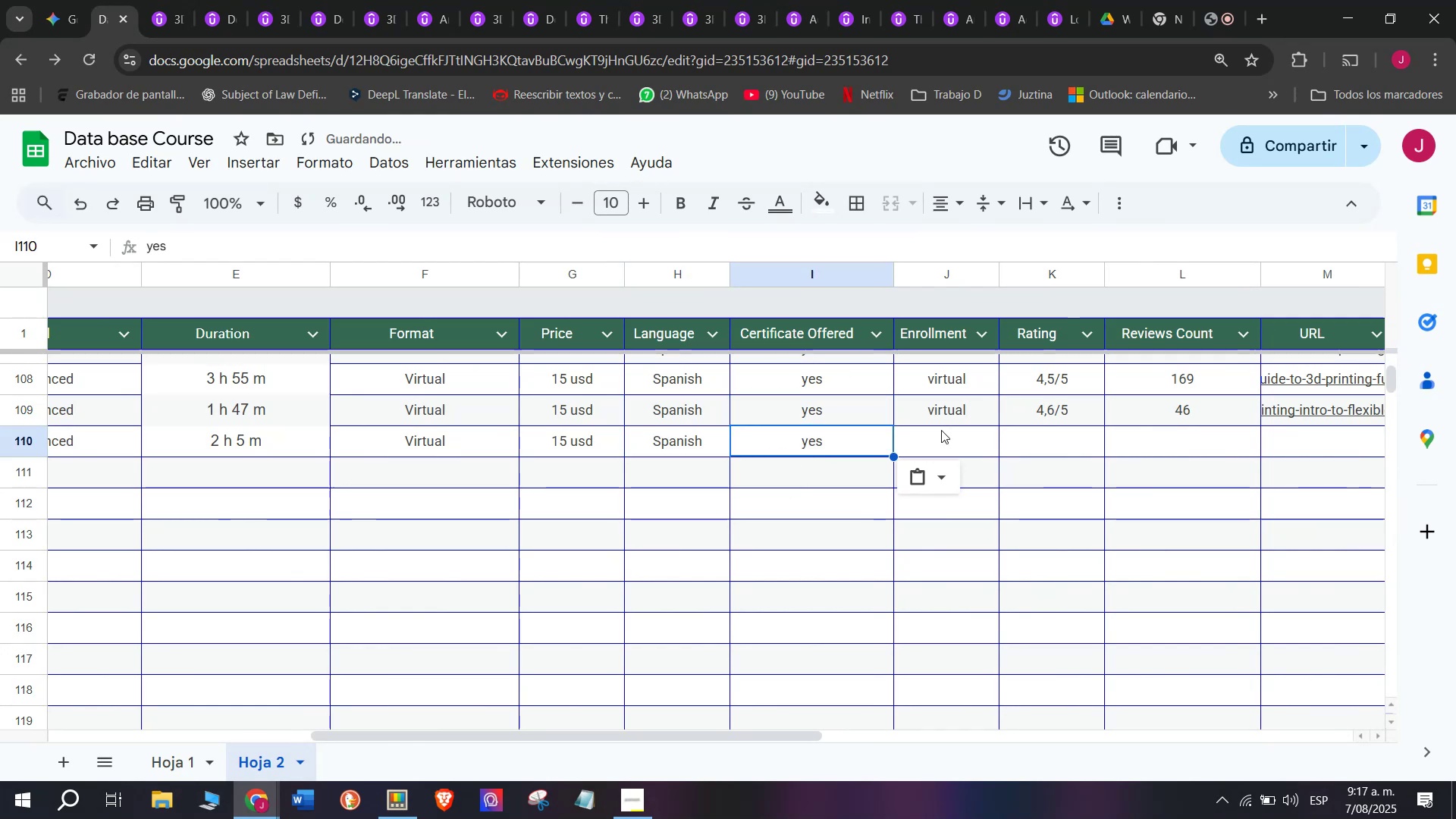 
triple_click([941, 430])
 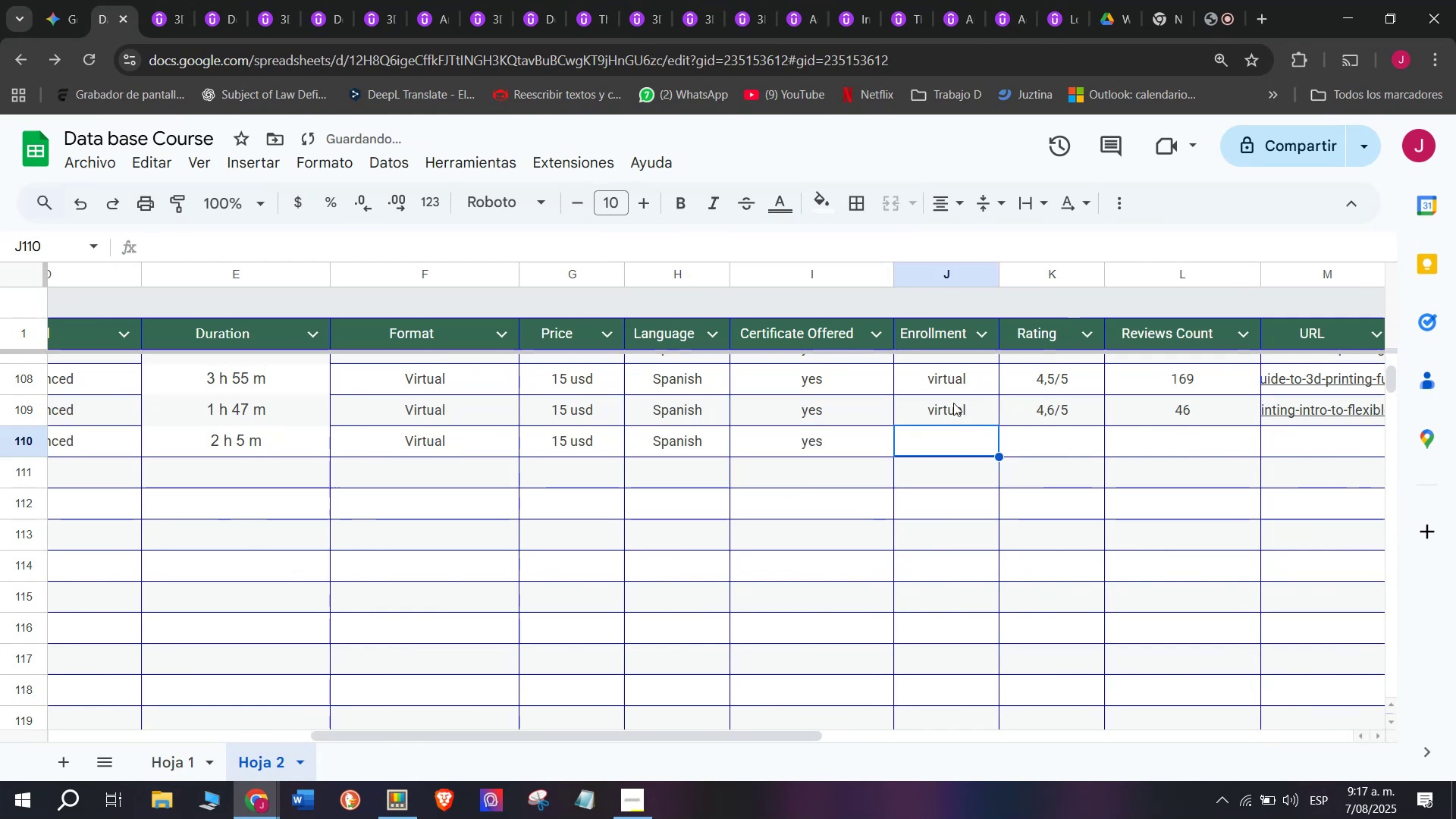 
triple_click([953, 403])
 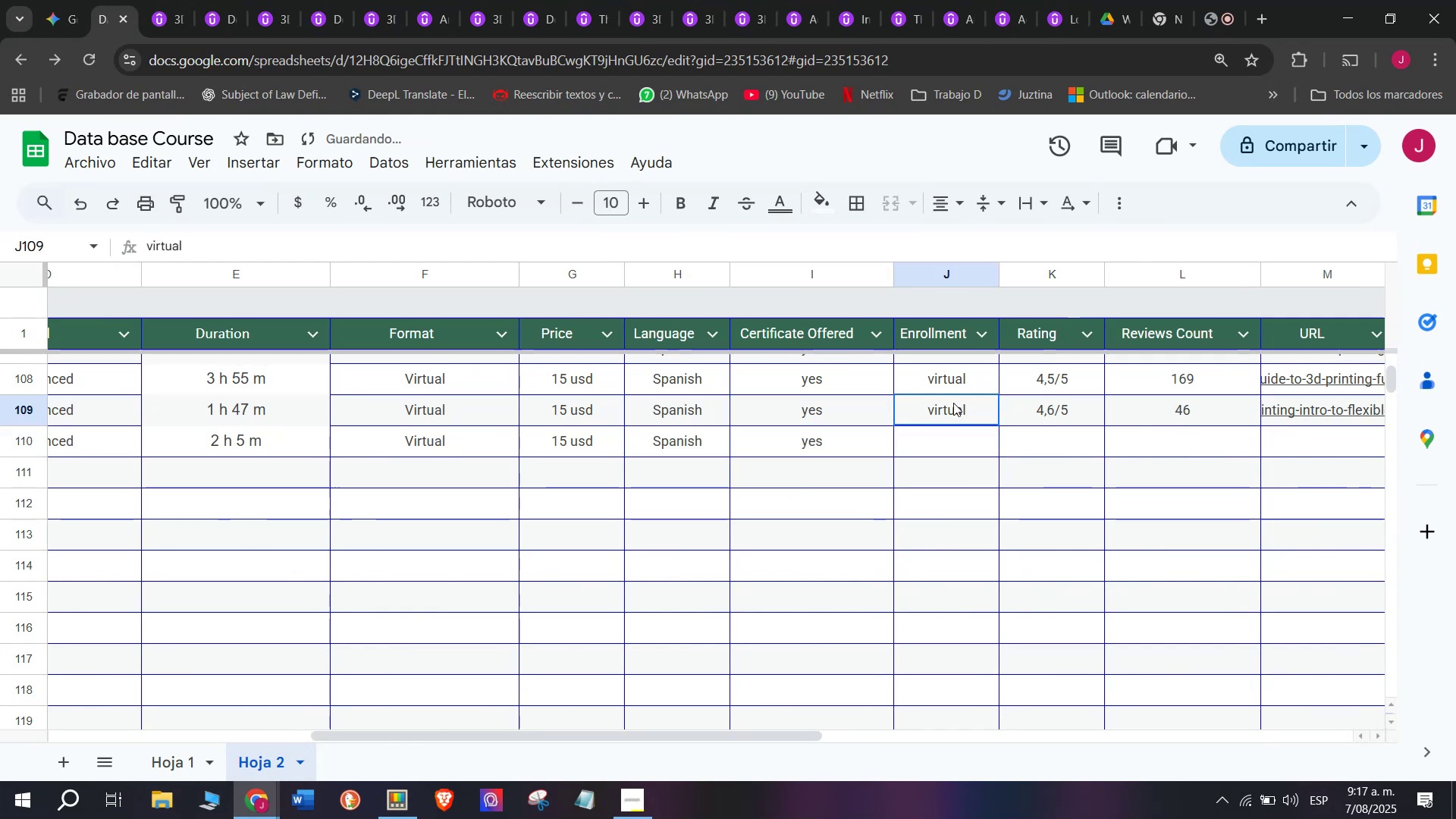 
key(Control+ControlLeft)
 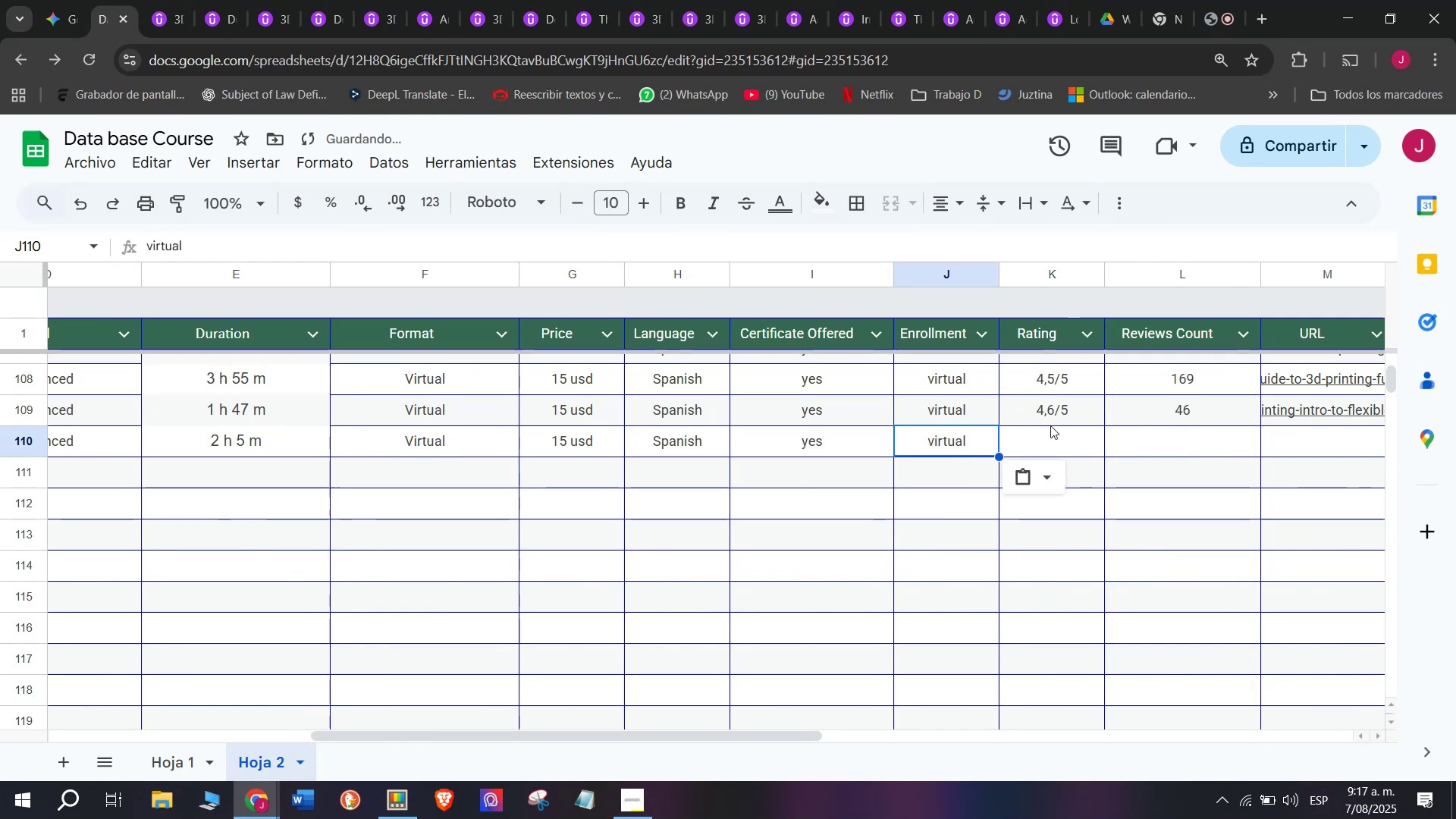 
key(Break)
 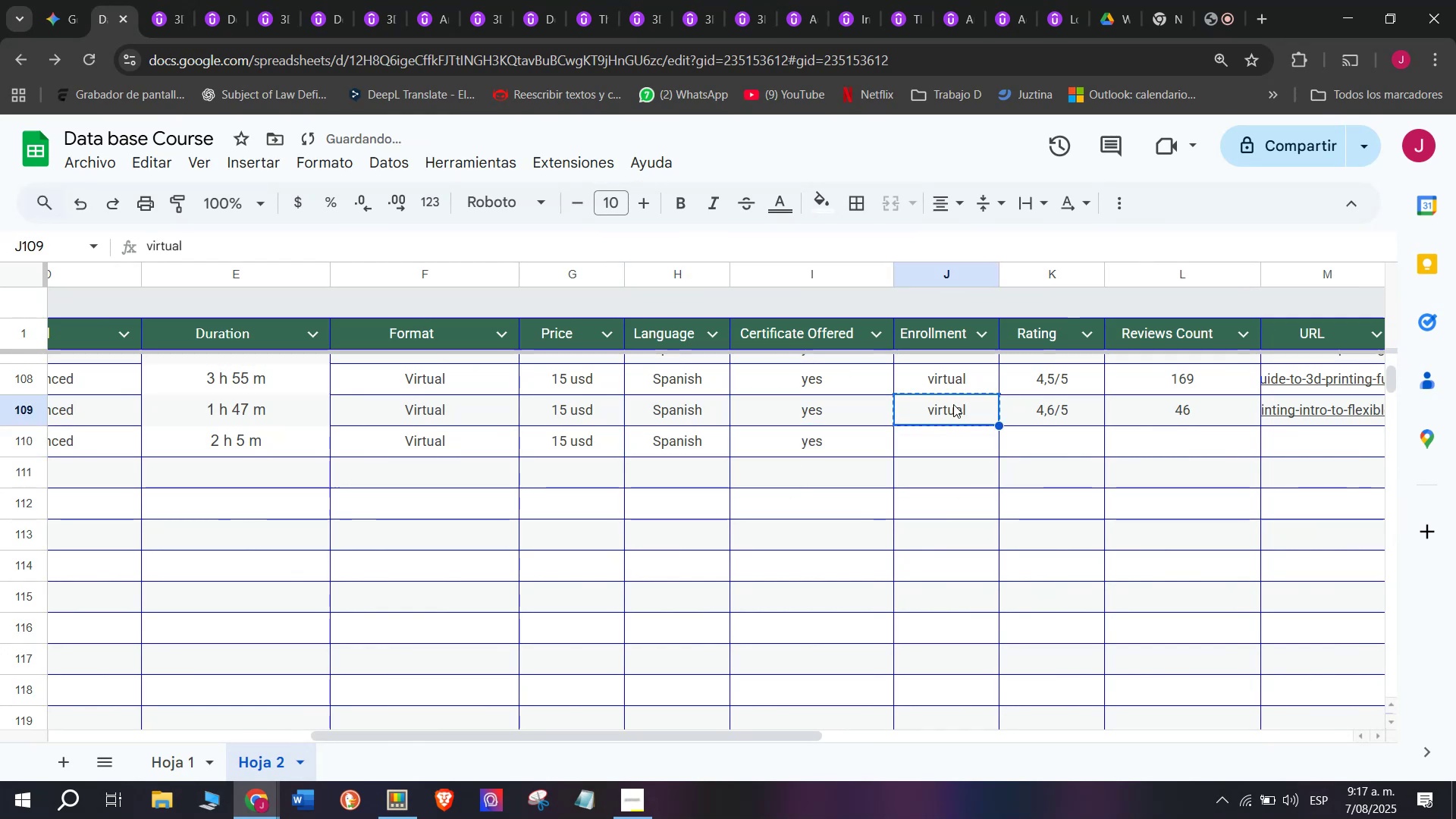 
key(Control+C)
 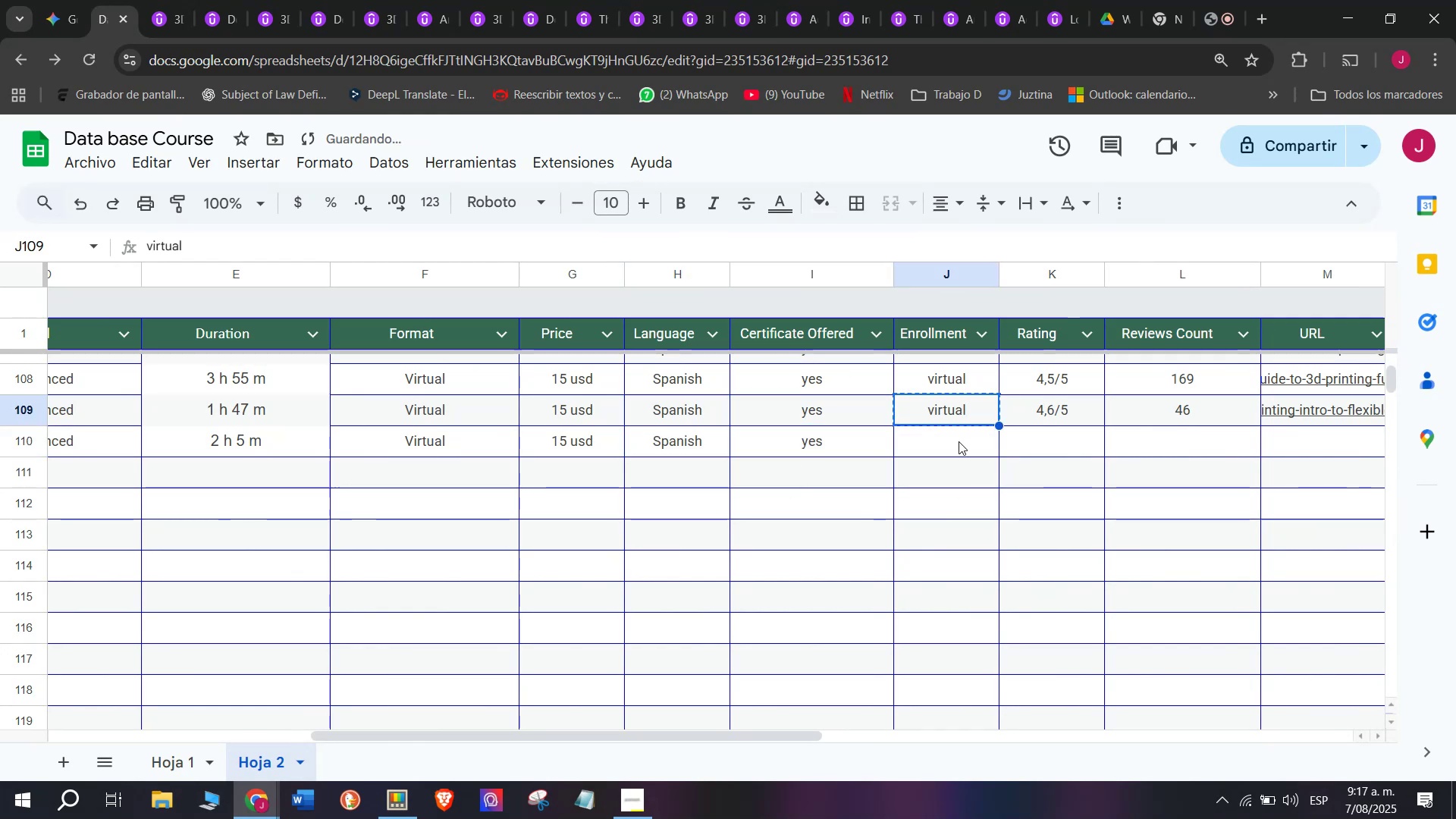 
key(Control+ControlLeft)
 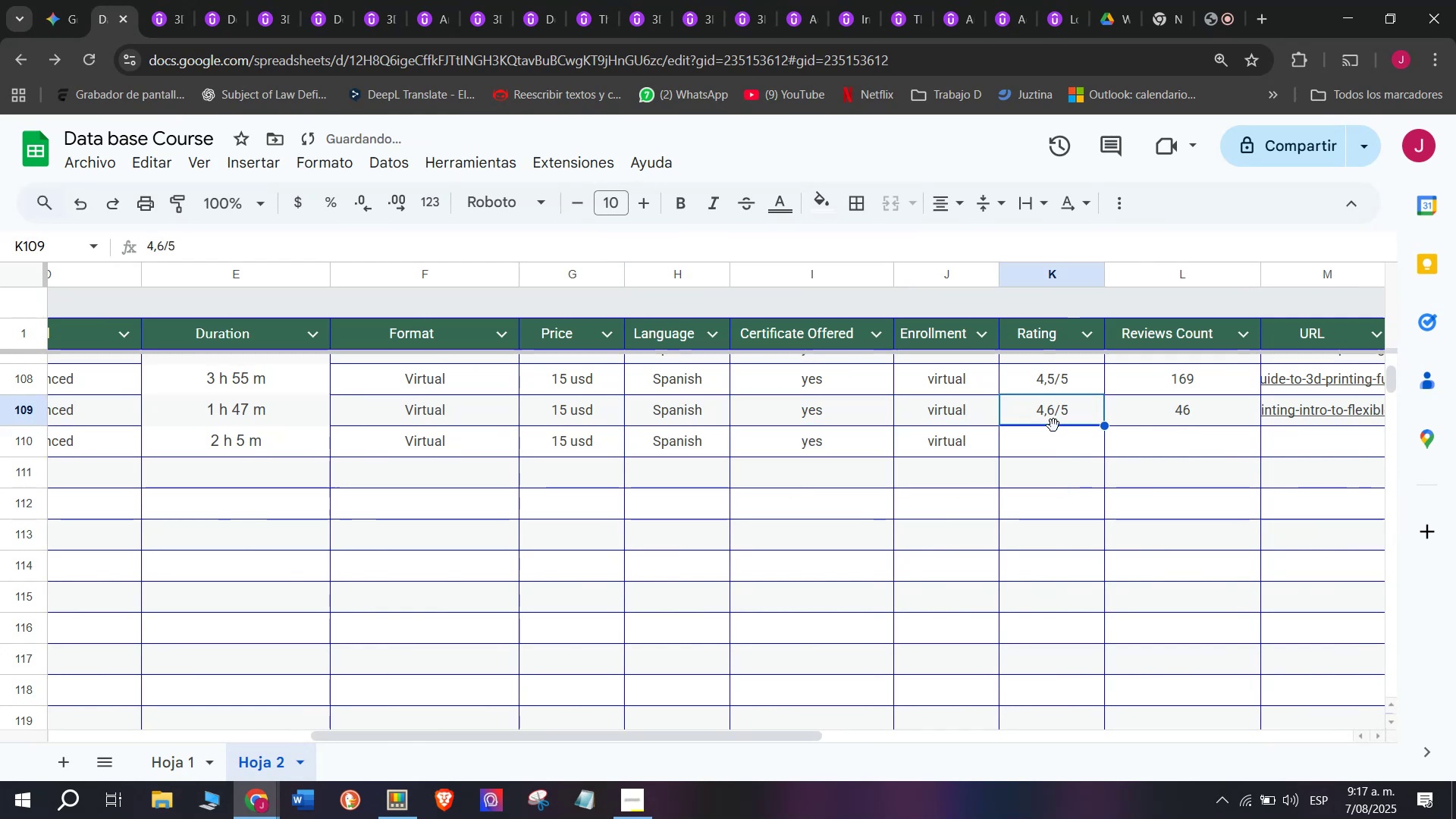 
key(Z)
 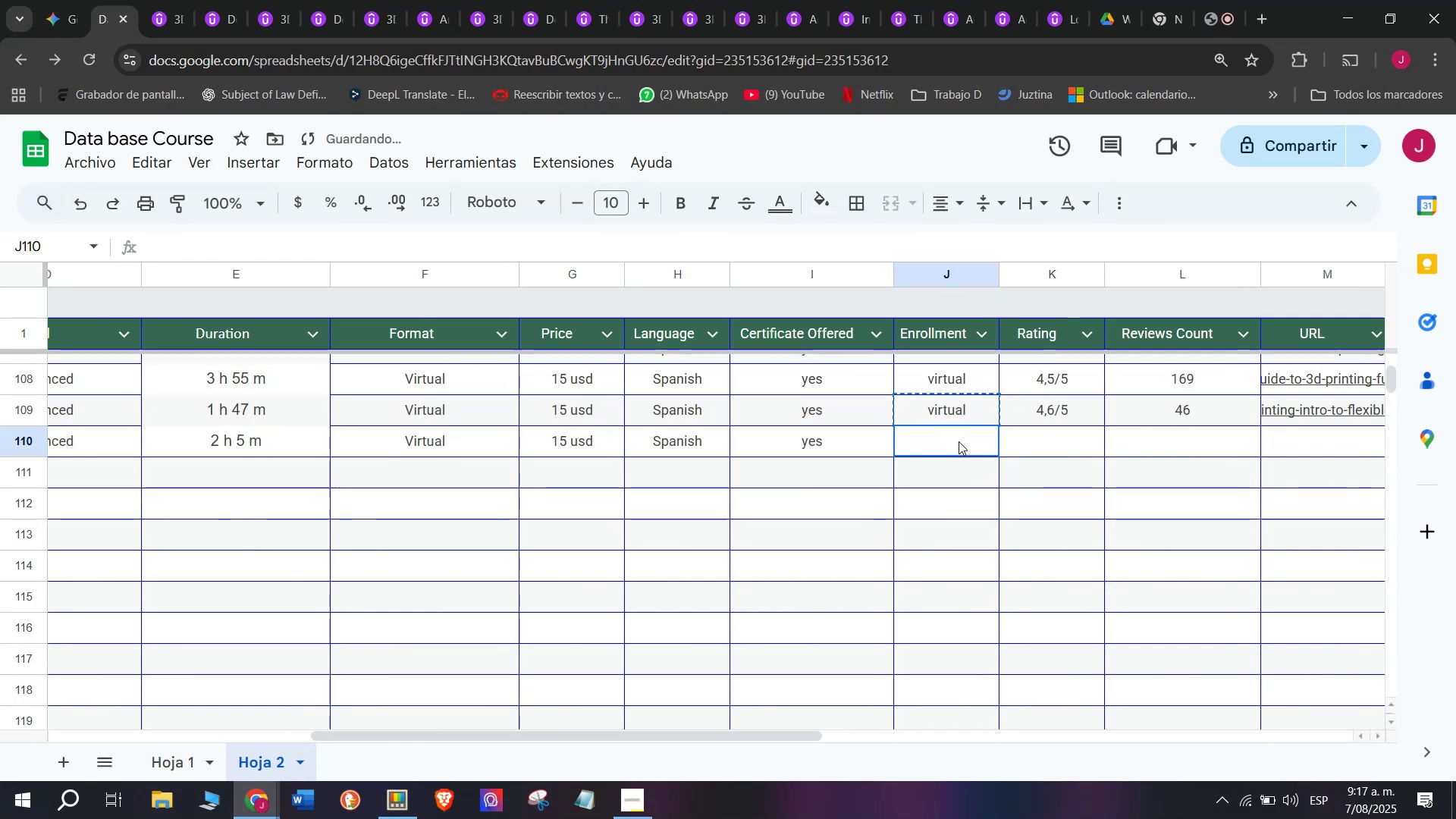 
key(Control+V)
 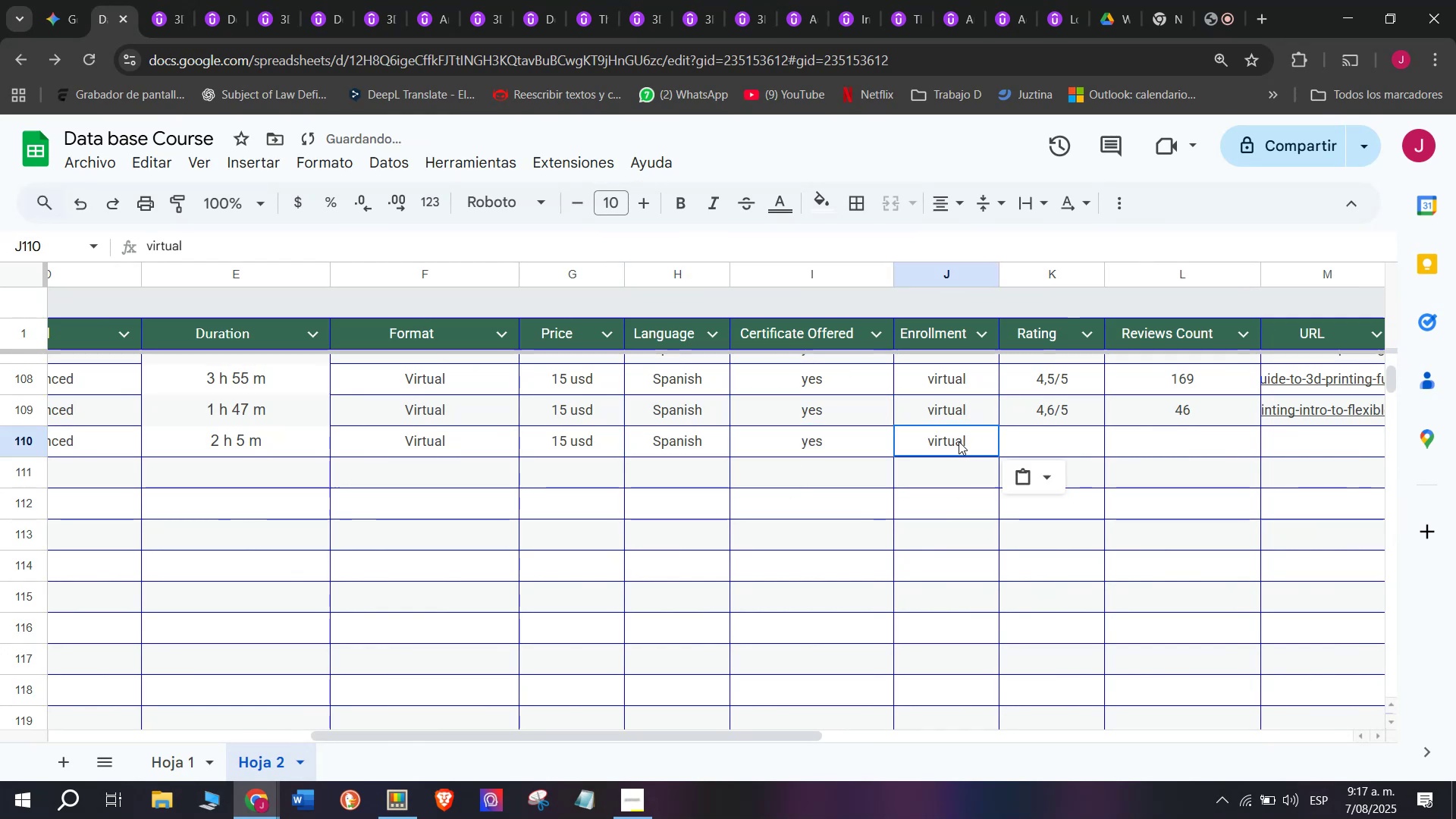 
triple_click([959, 441])
 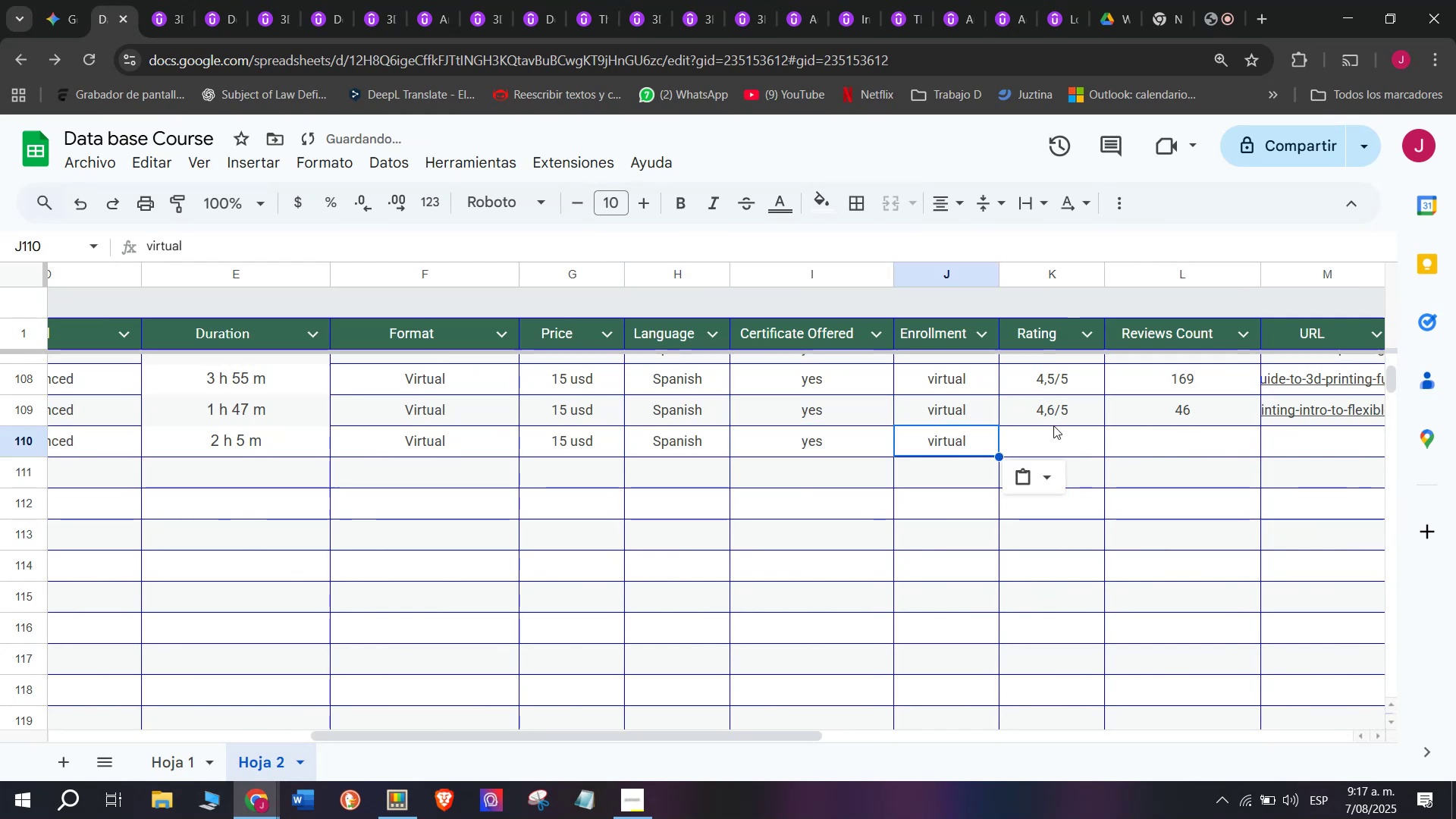 
triple_click([1053, 425])
 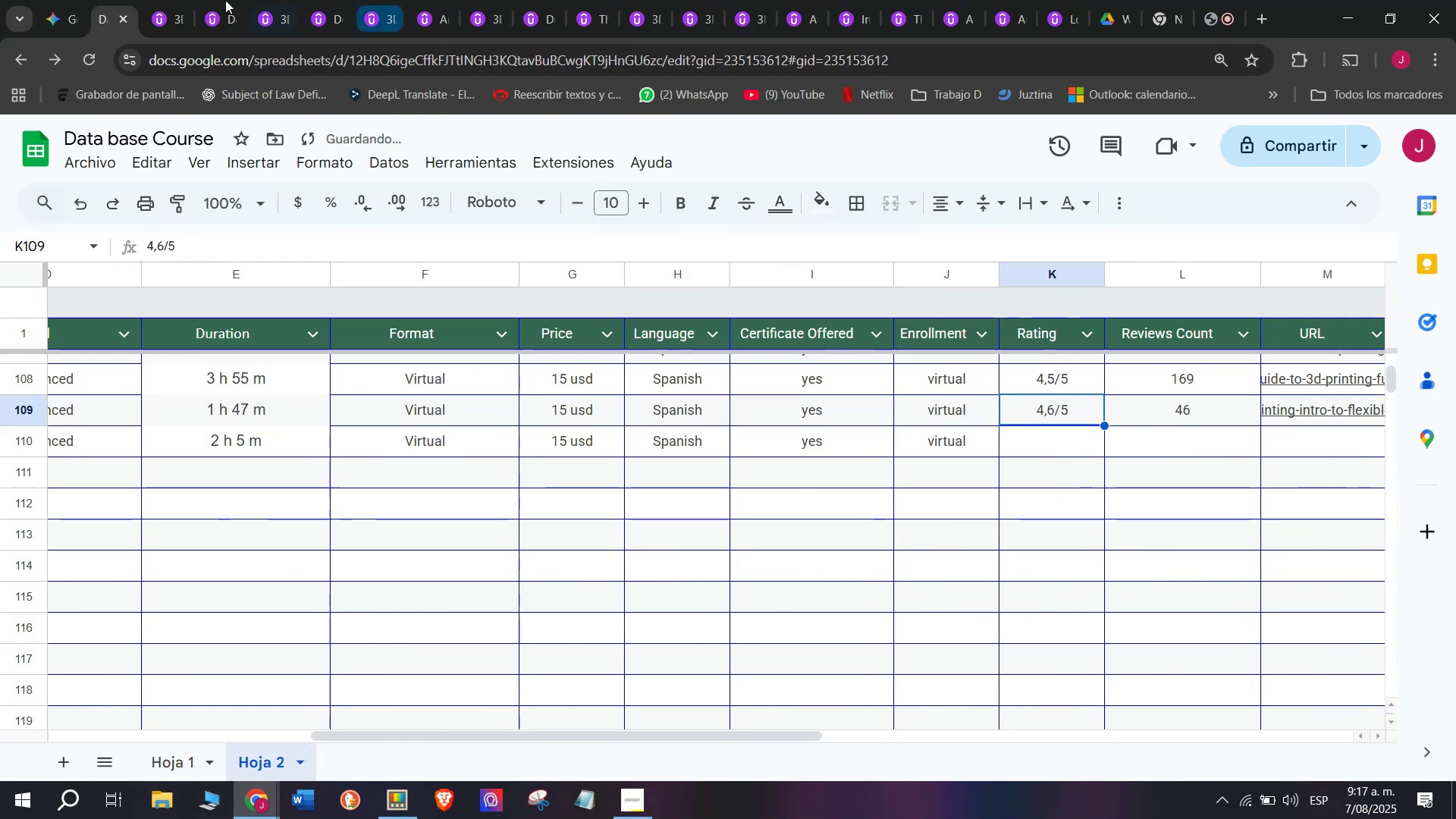 
left_click([155, 0])
 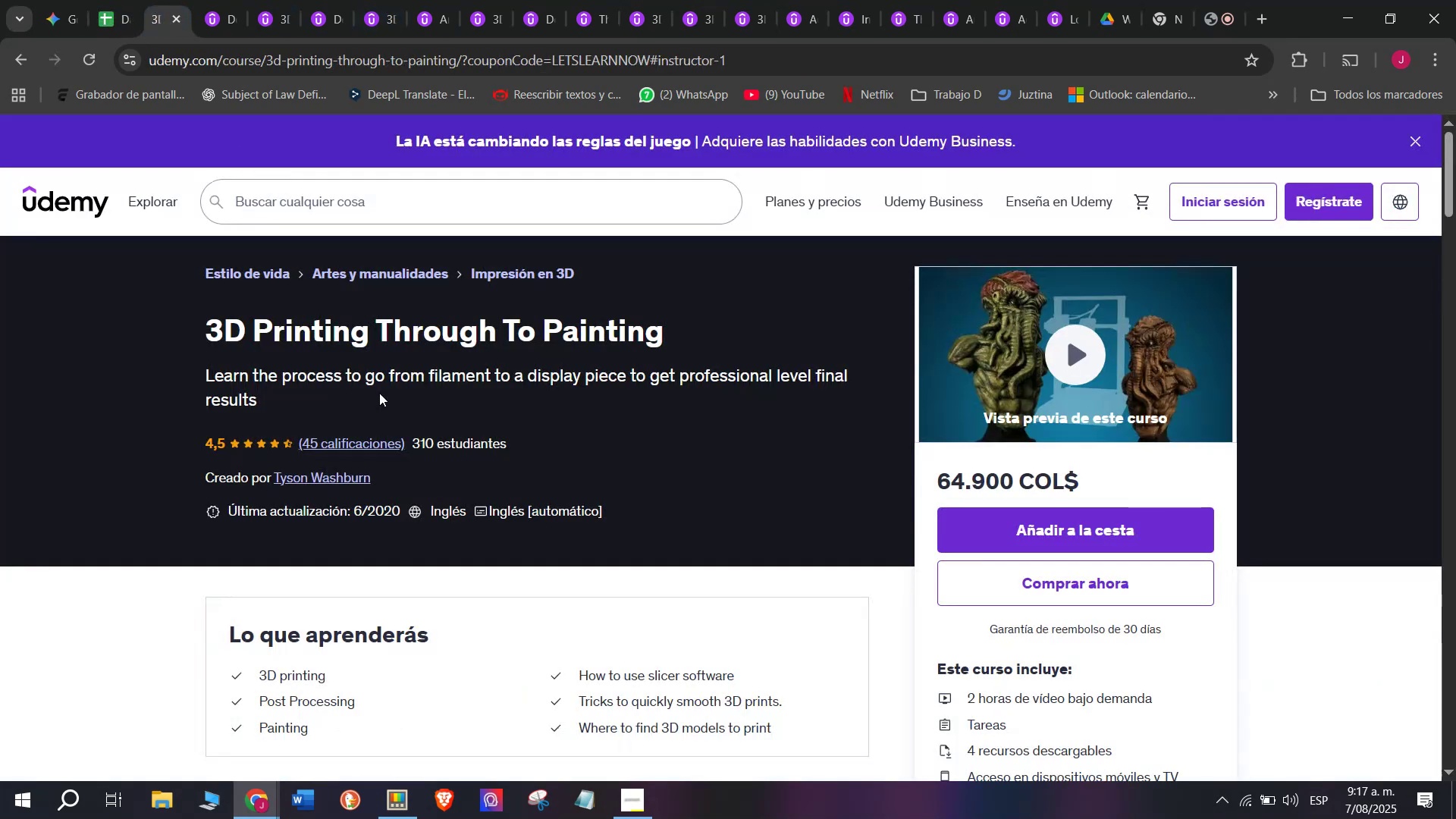 
scroll: coordinate [438, 494], scroll_direction: up, amount: 2.0
 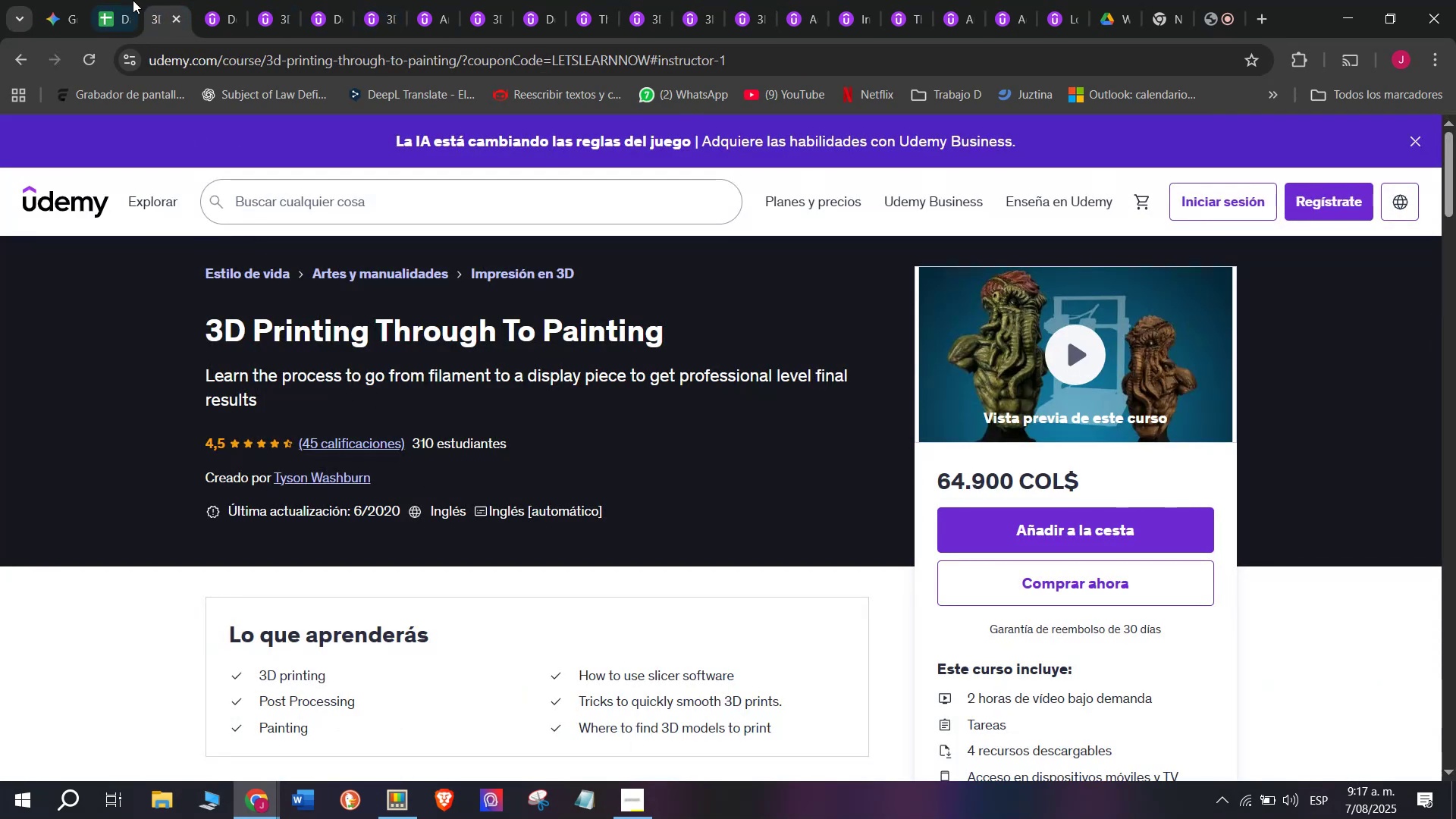 
left_click([122, 0])
 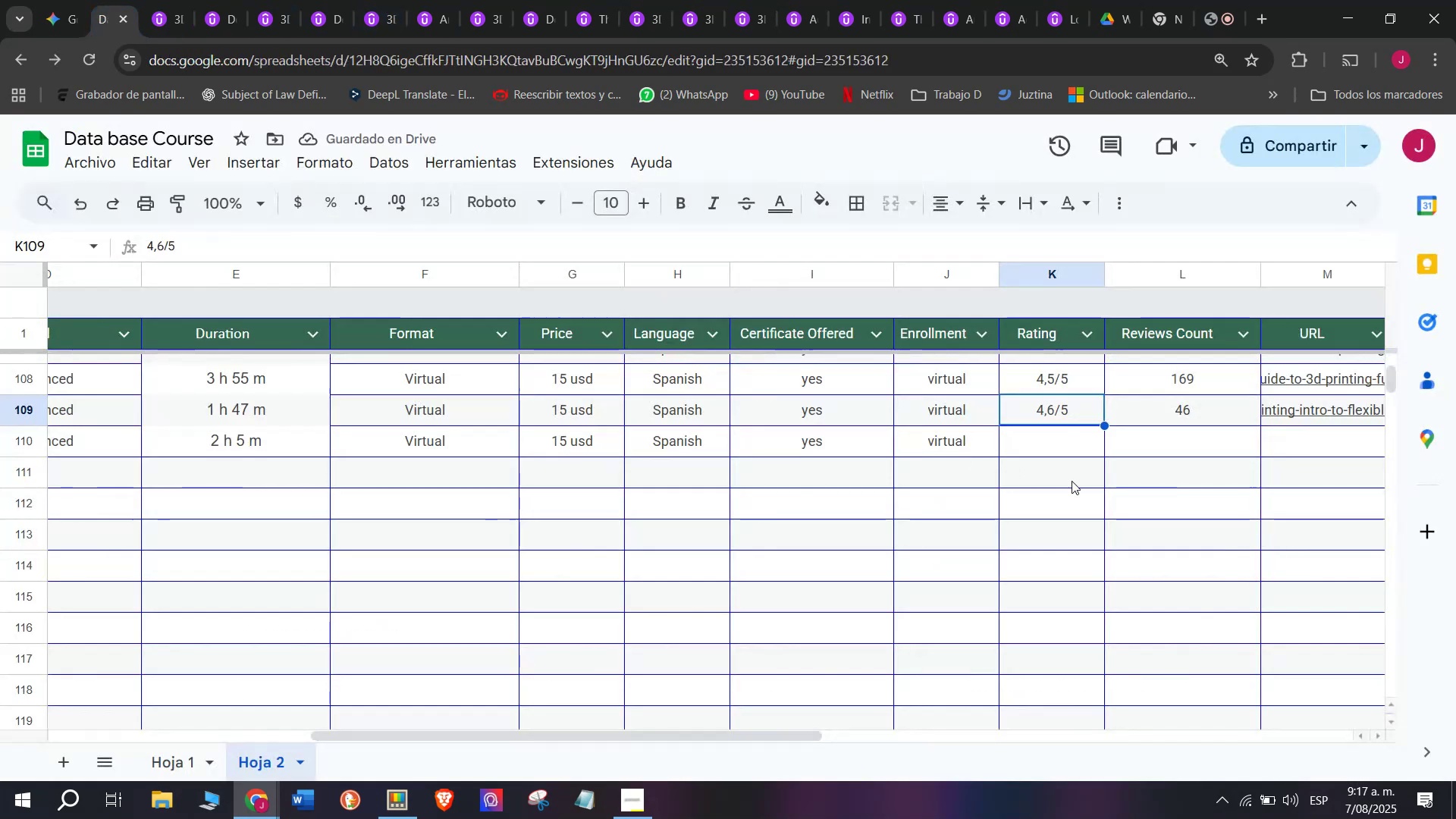 
key(Break)
 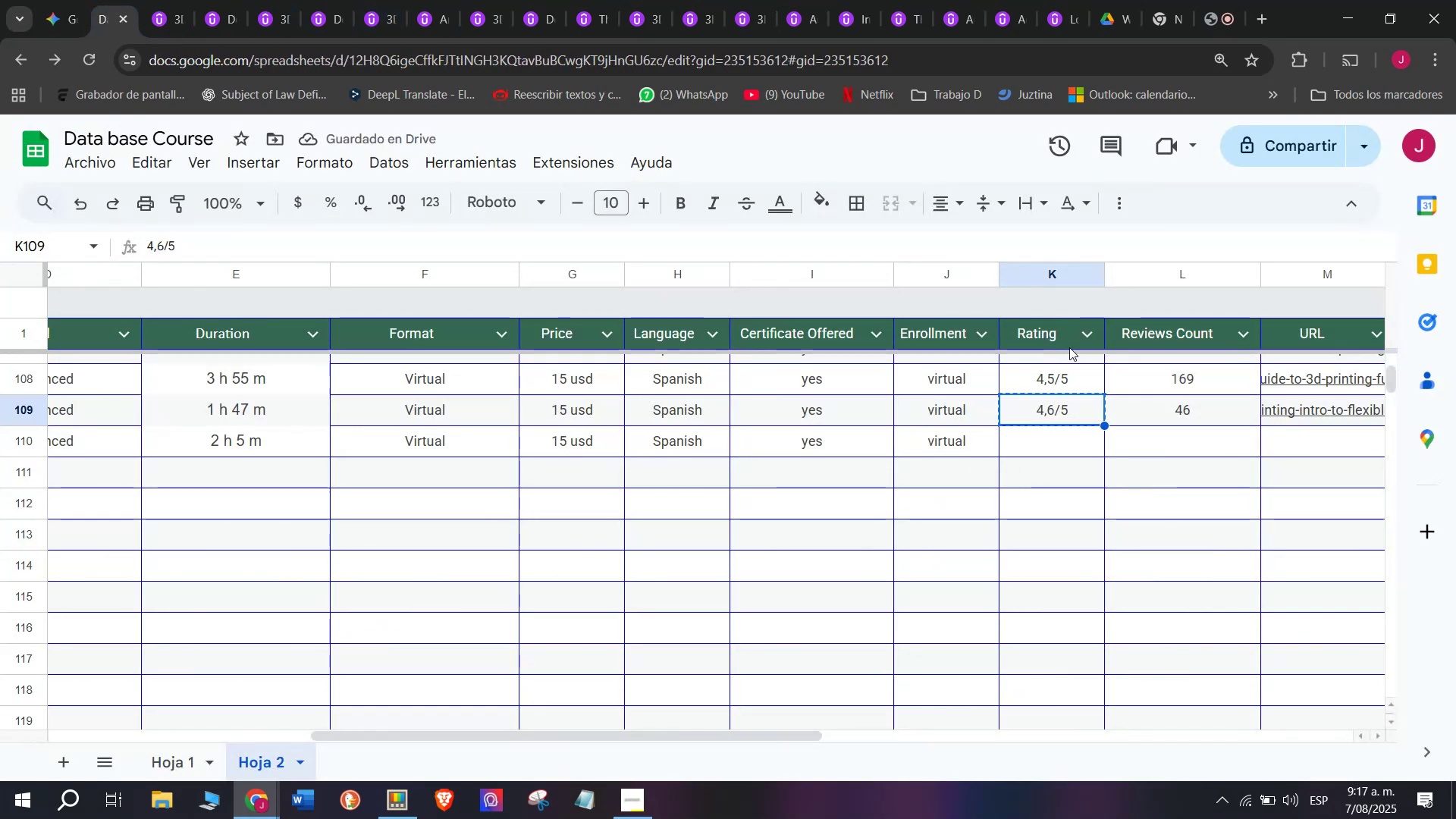 
key(Control+ControlLeft)
 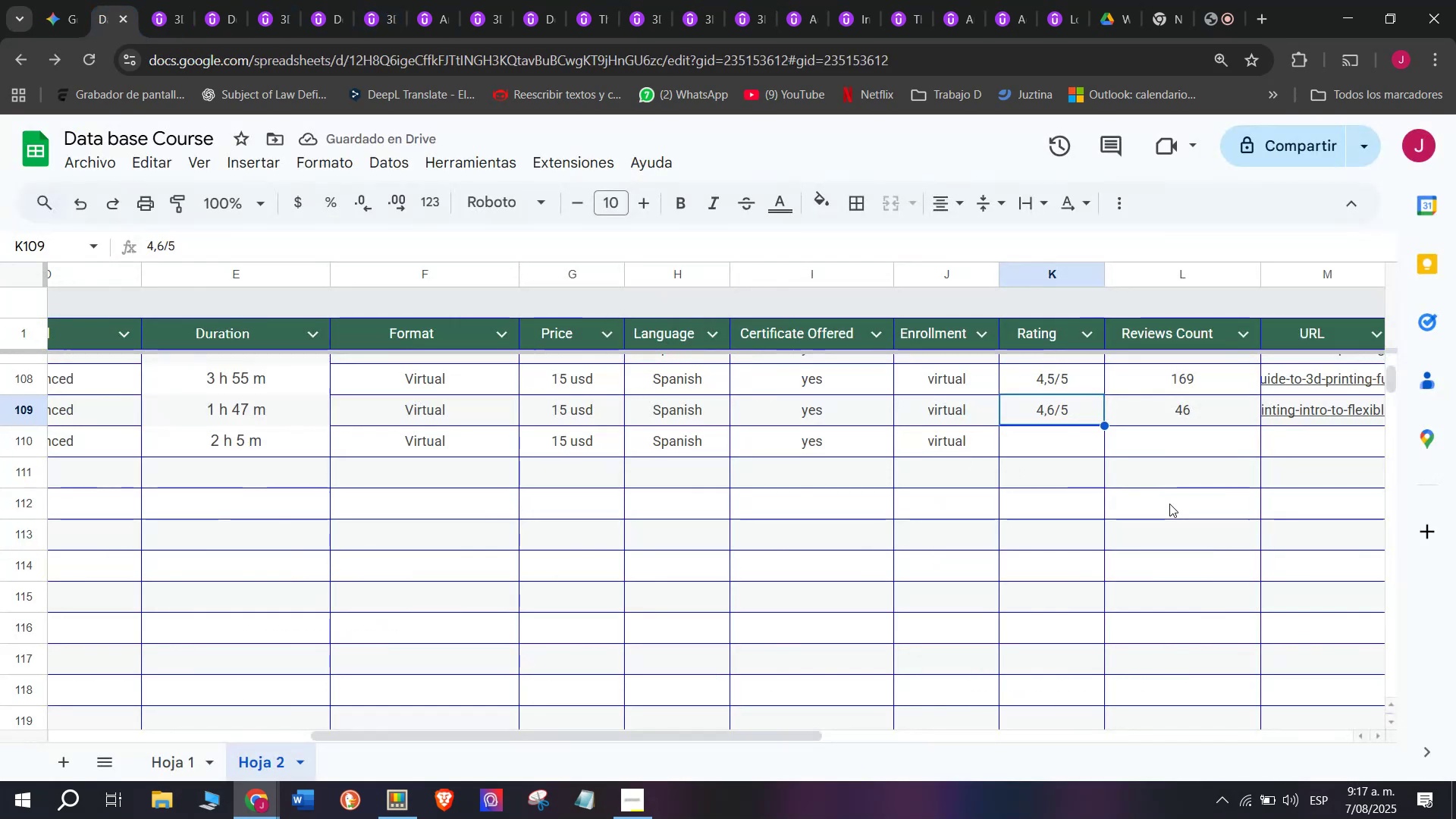 
key(Control+C)
 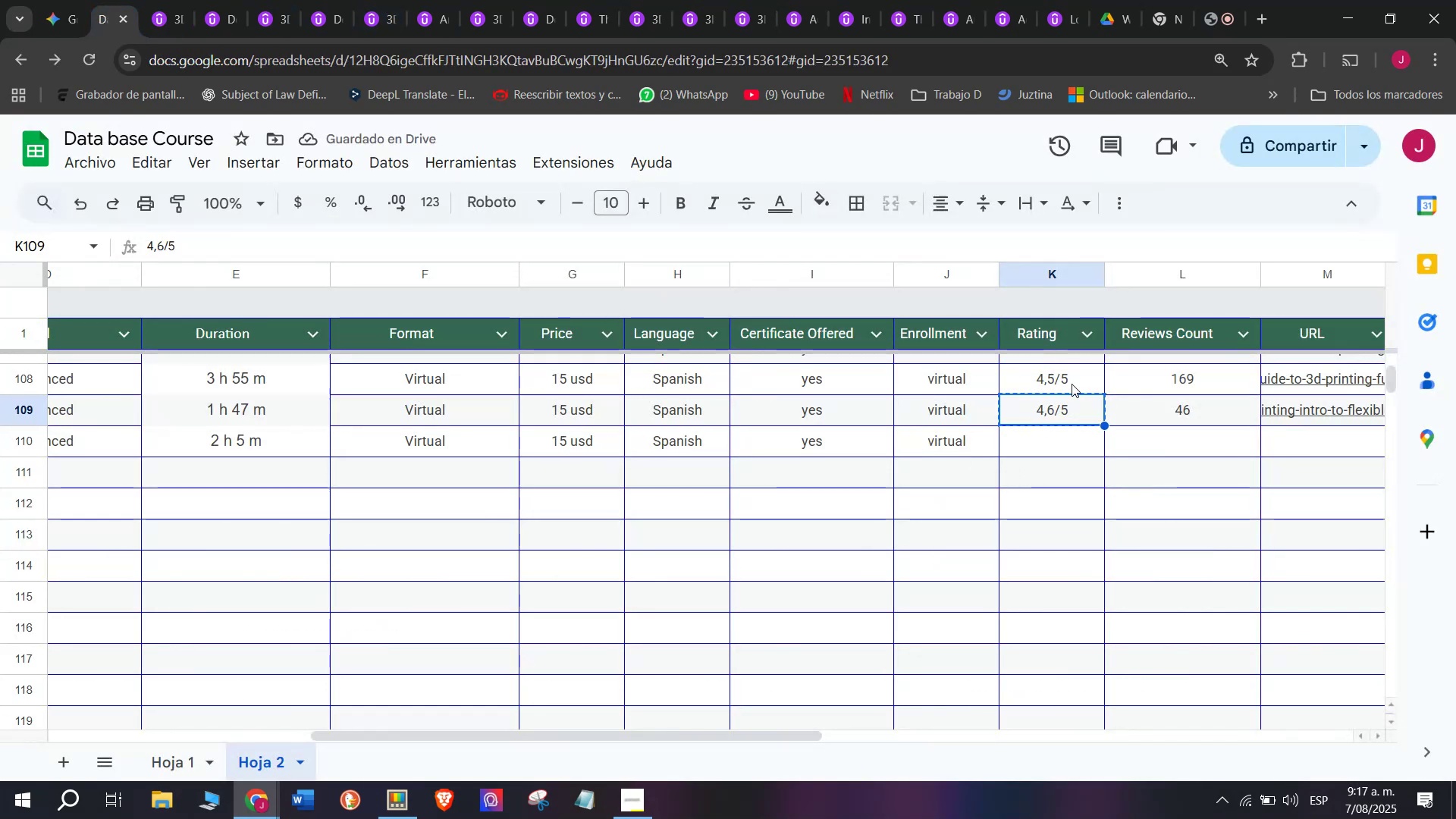 
left_click([1071, 387])
 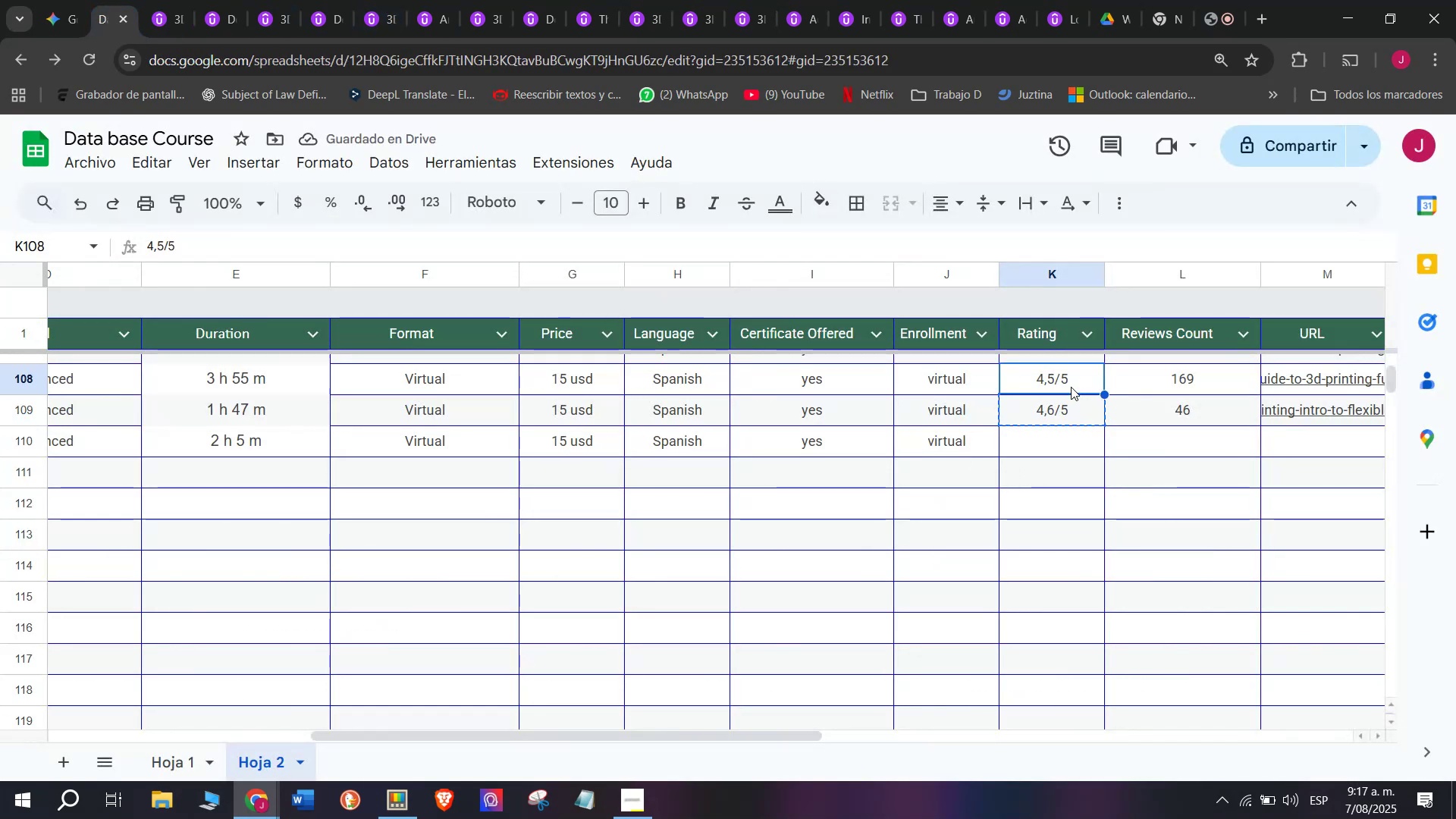 
key(Control+ControlLeft)
 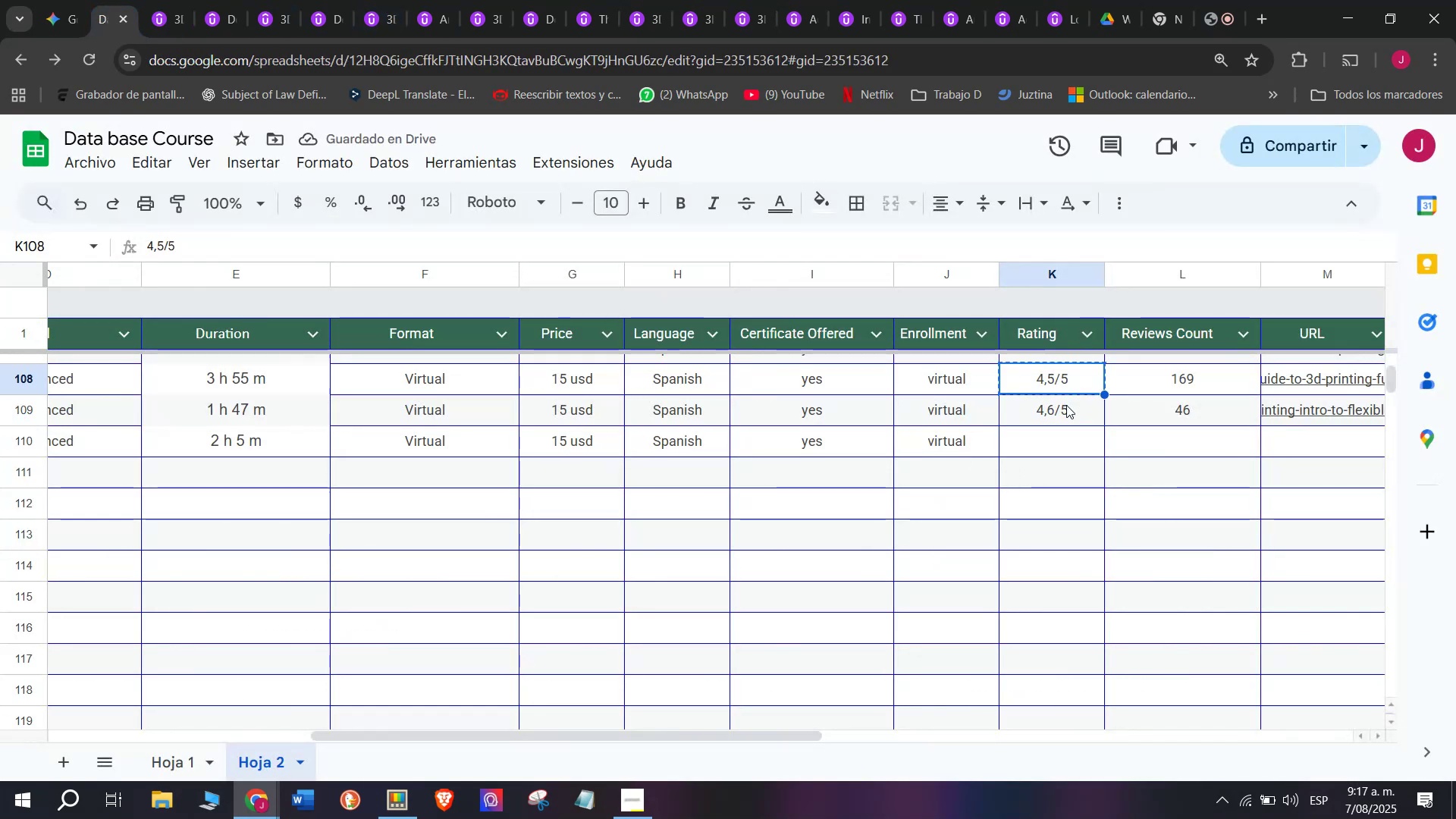 
key(Break)
 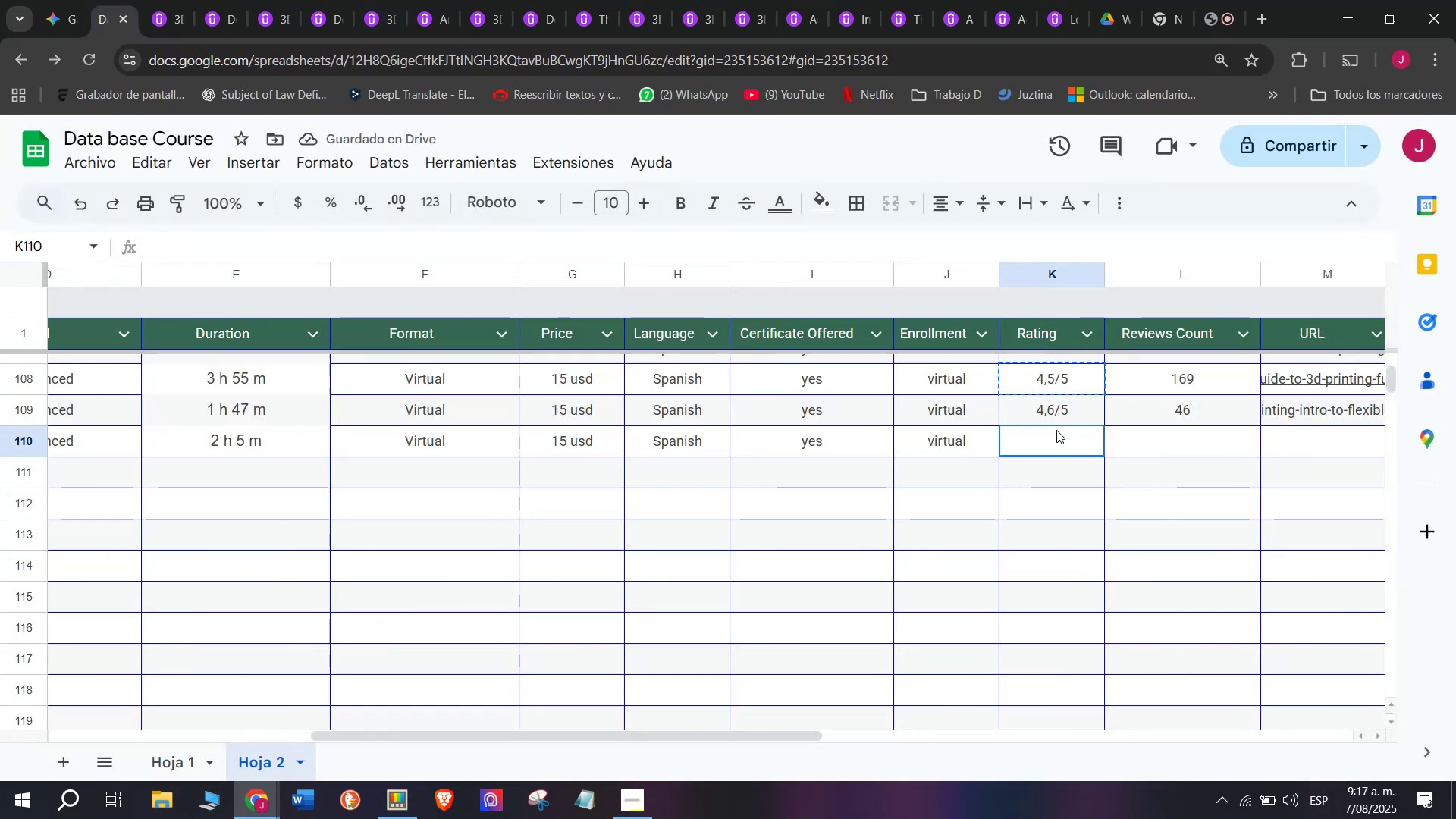 
key(Control+C)
 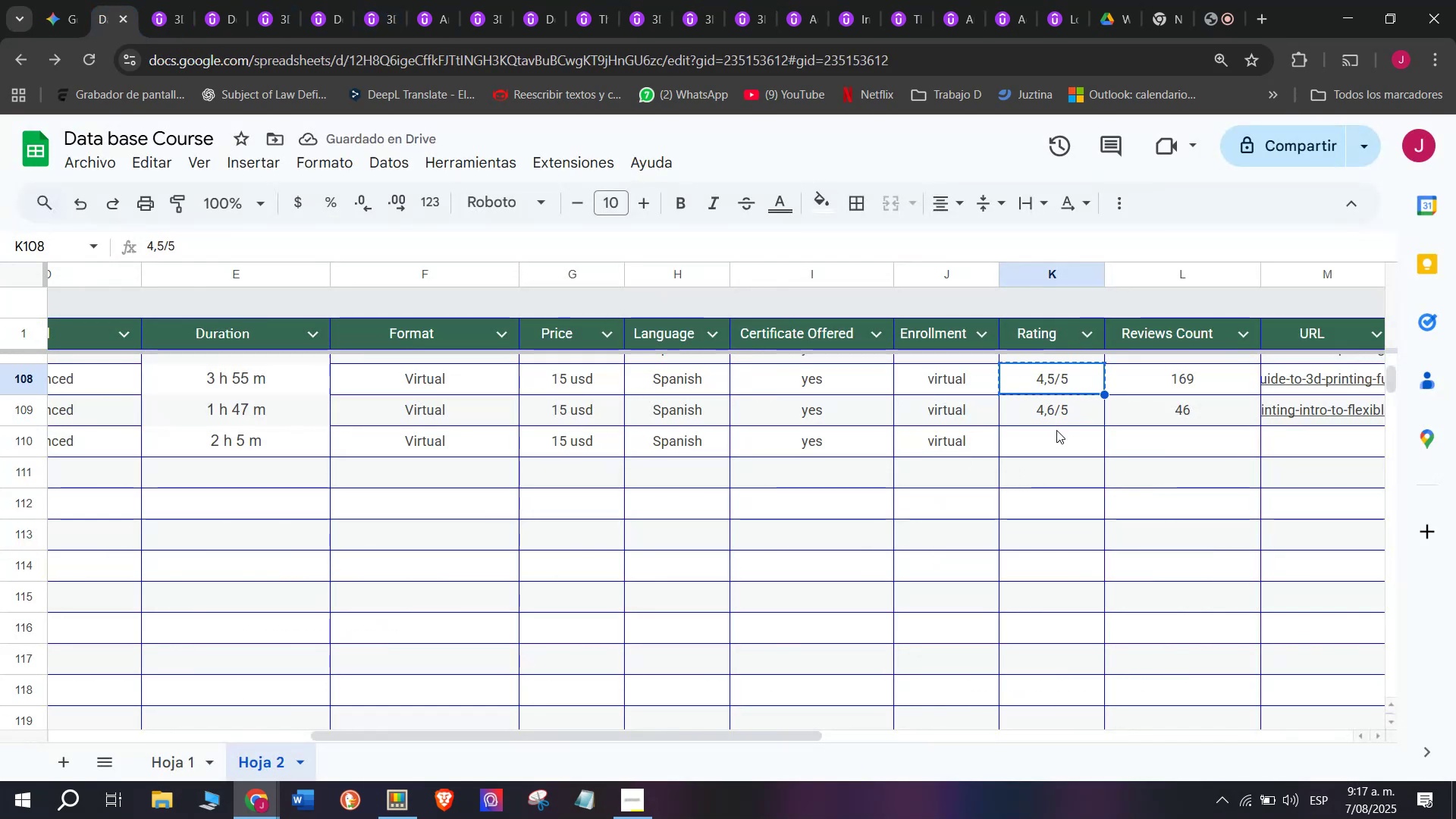 
left_click([1056, 430])
 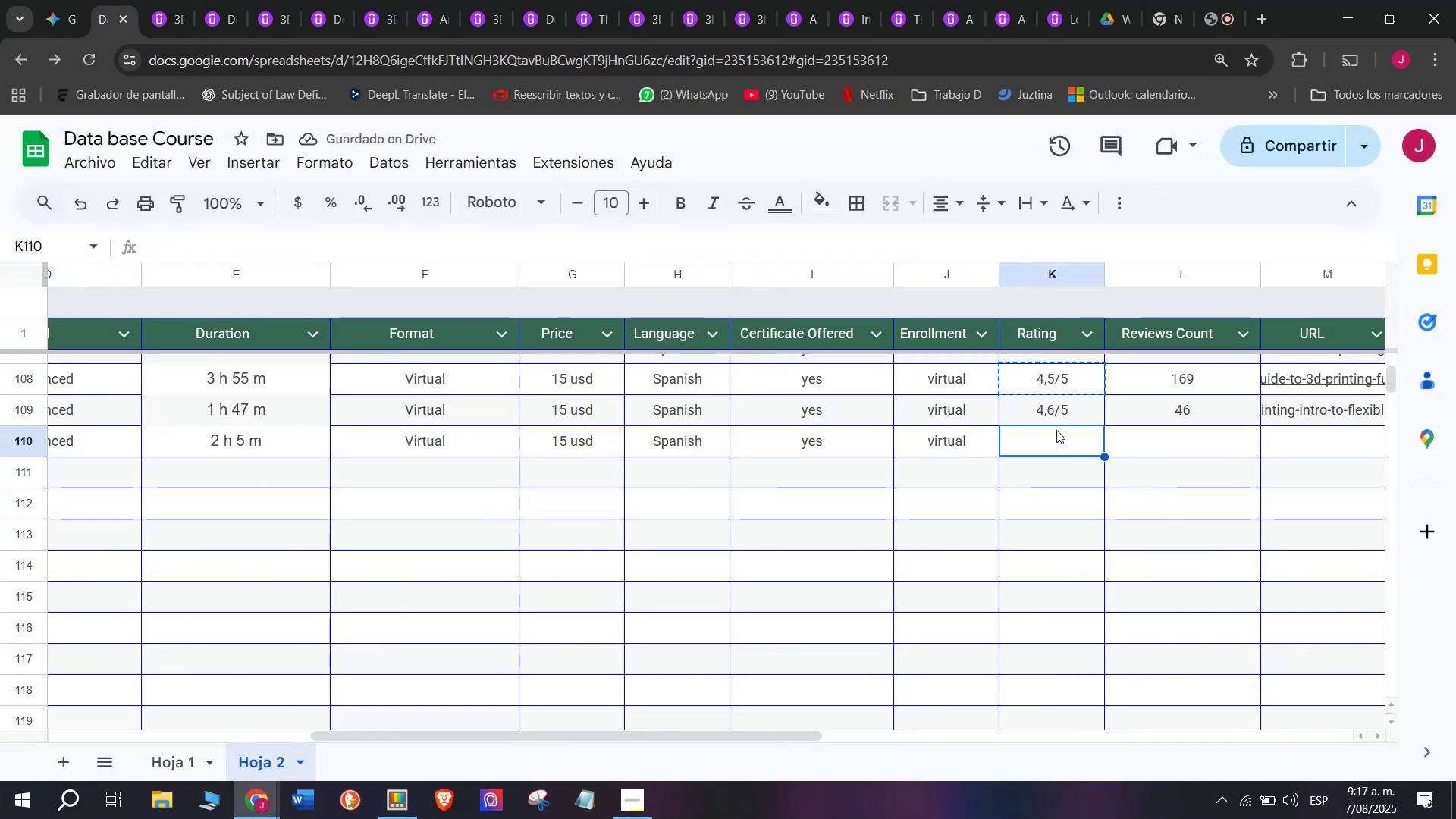 
key(Control+ControlLeft)
 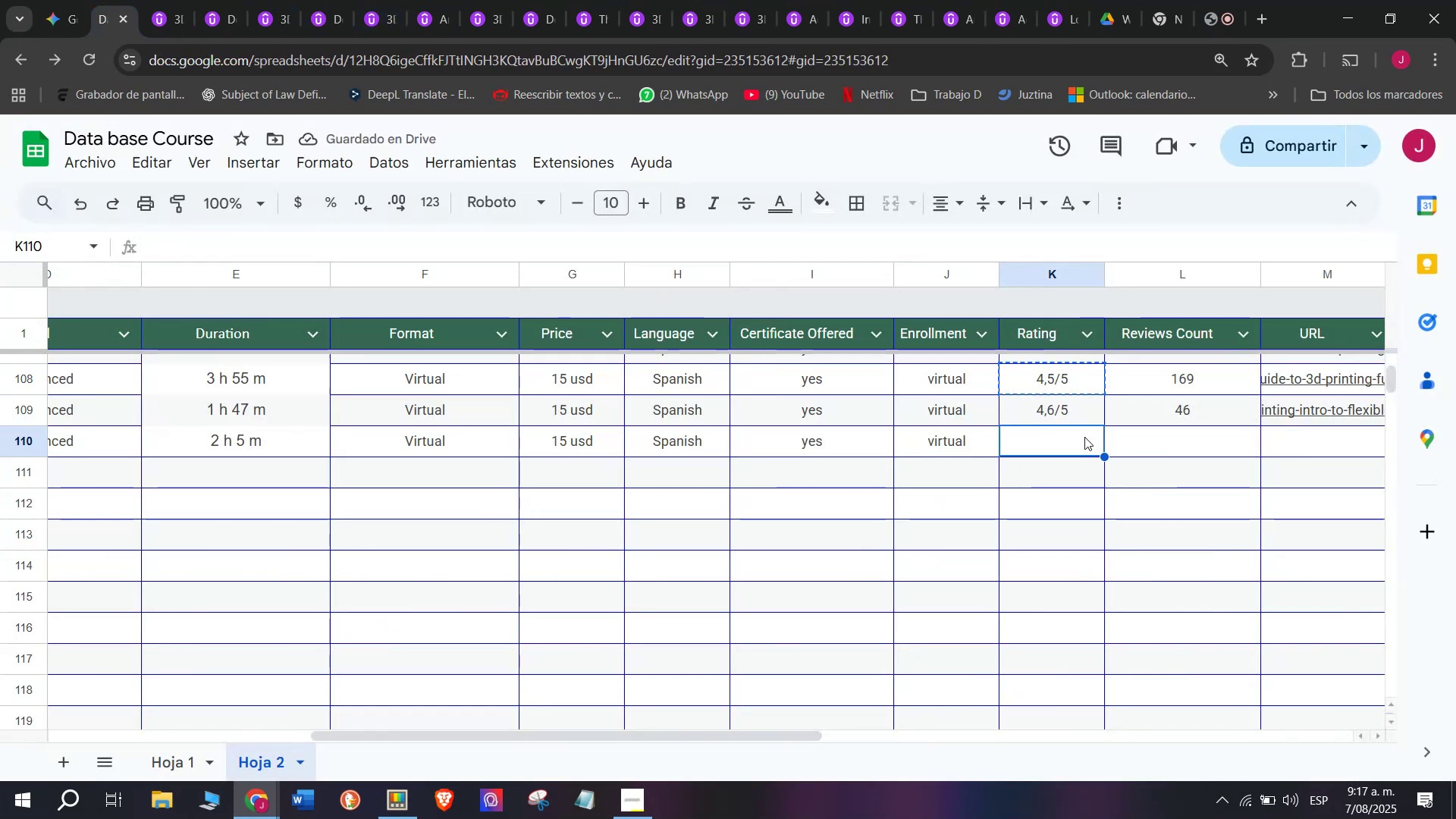 
key(Z)
 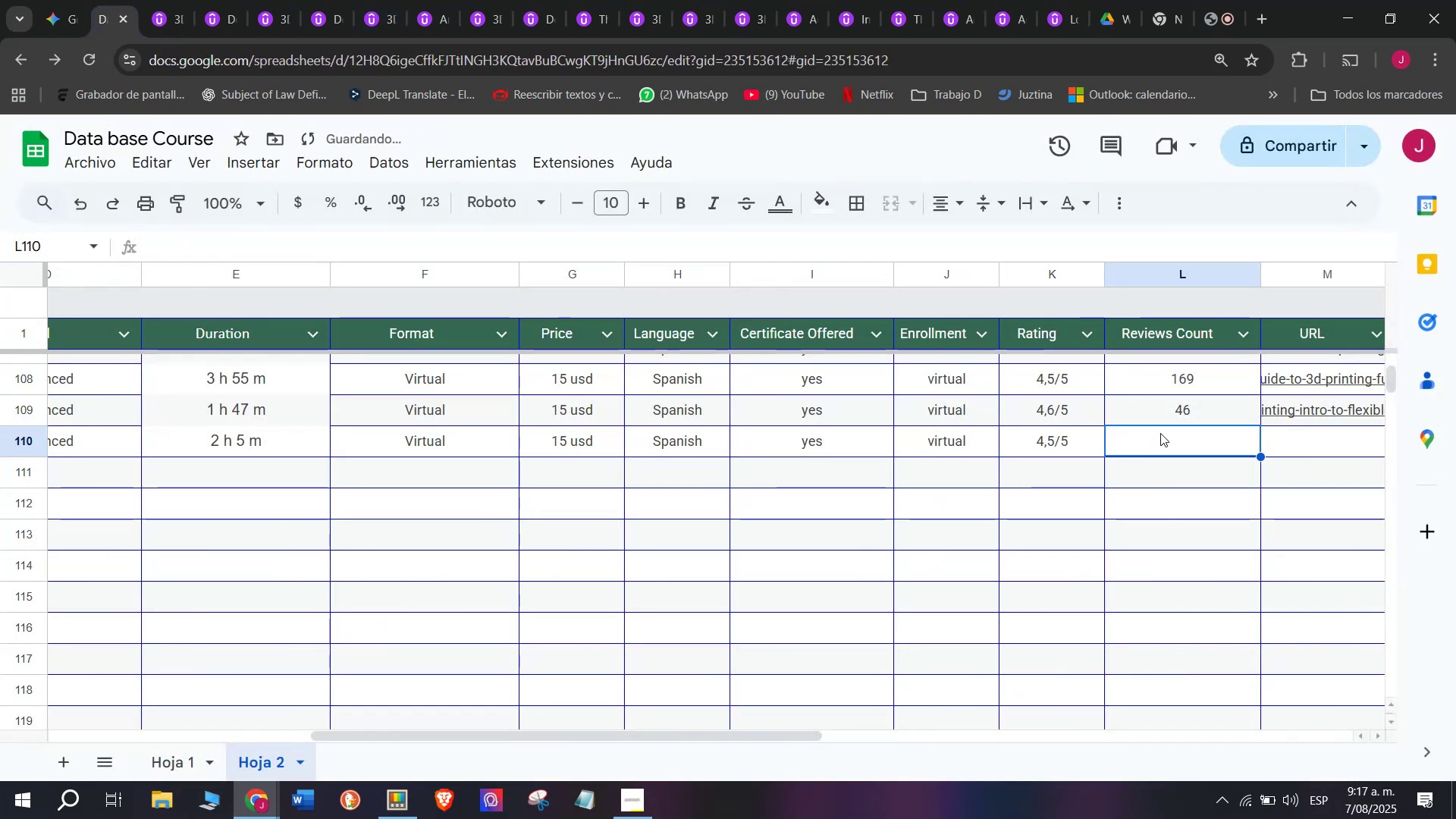 
key(Control+V)
 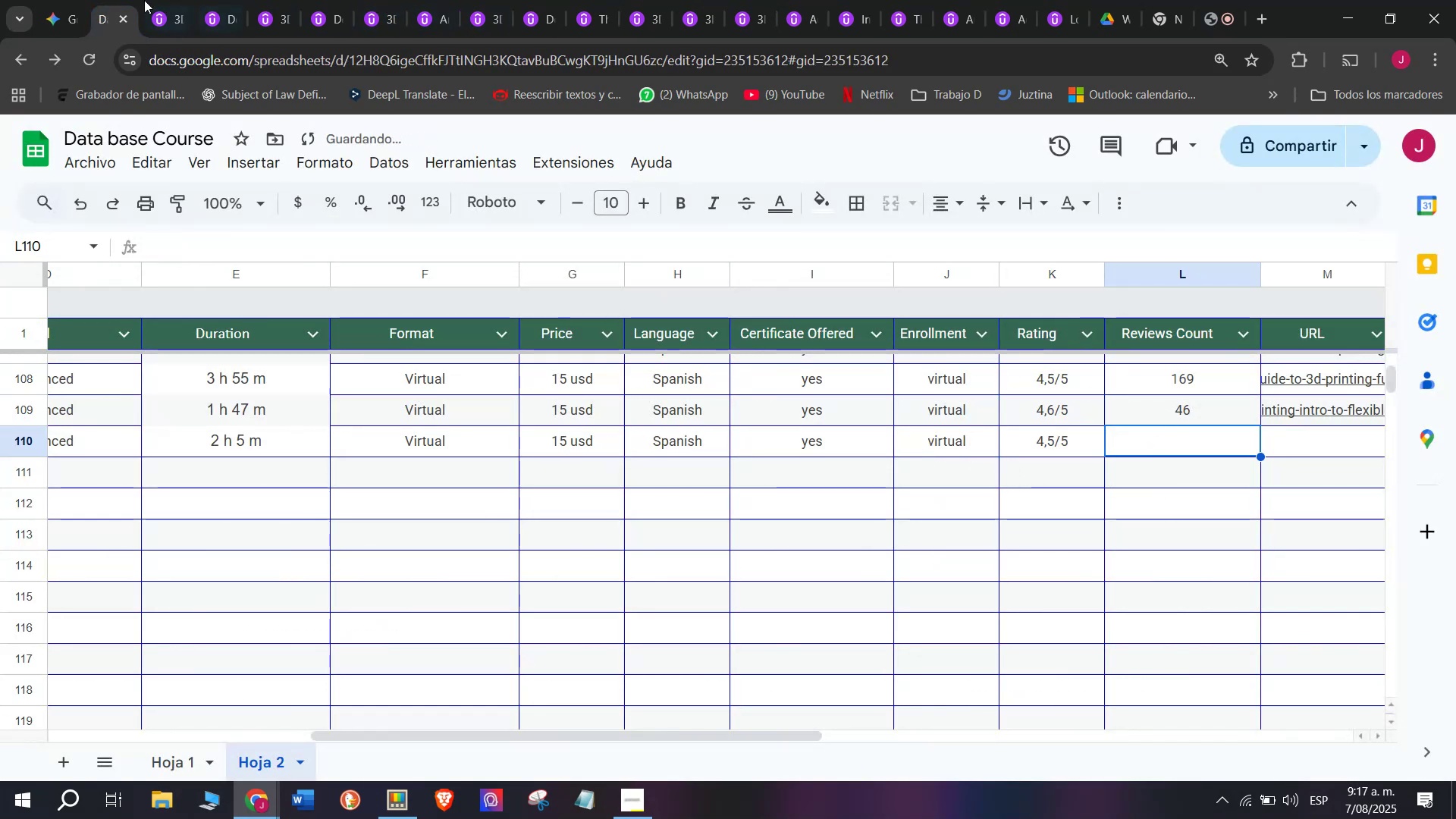 
left_click([142, 0])
 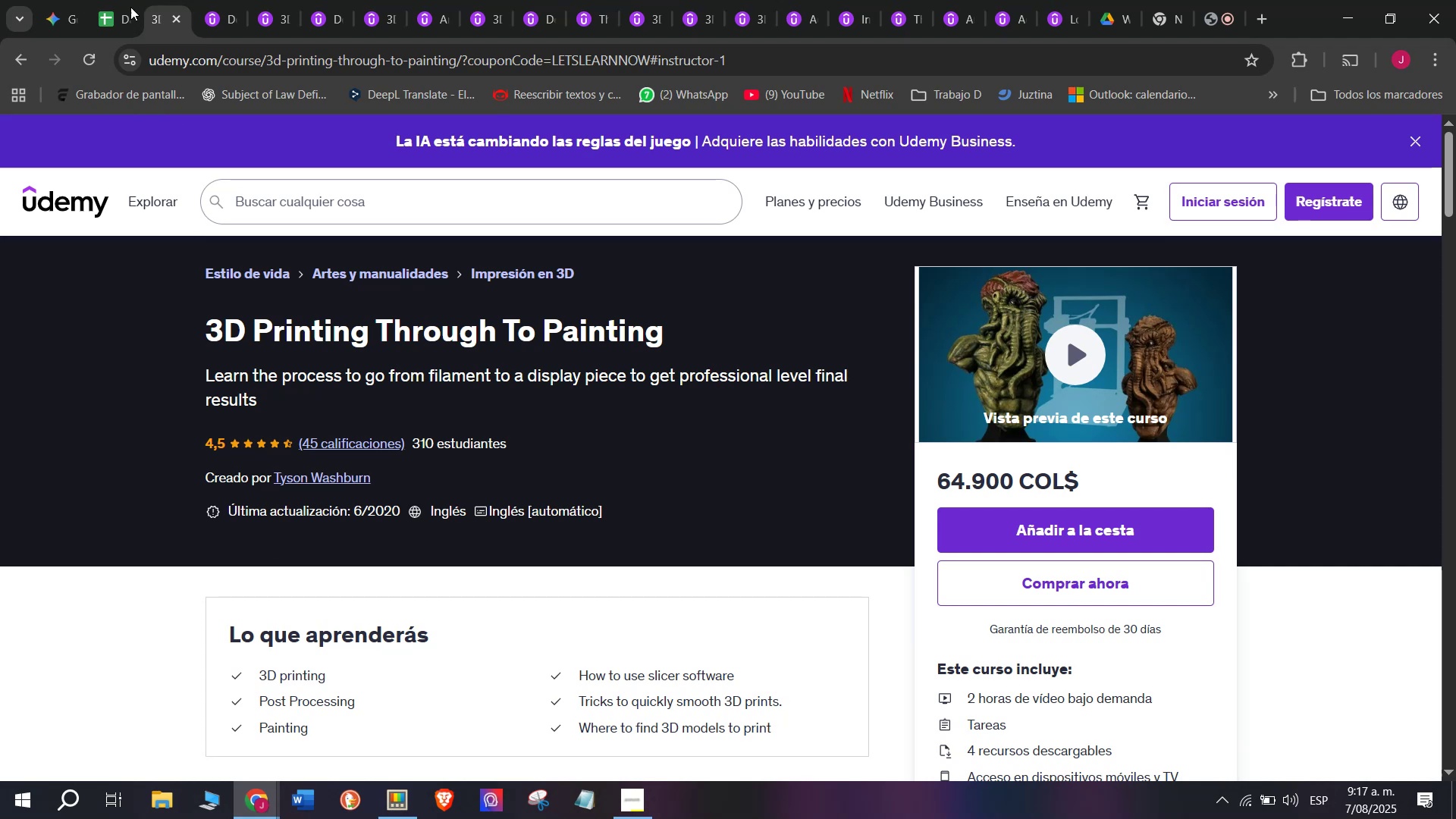 
left_click([98, 0])
 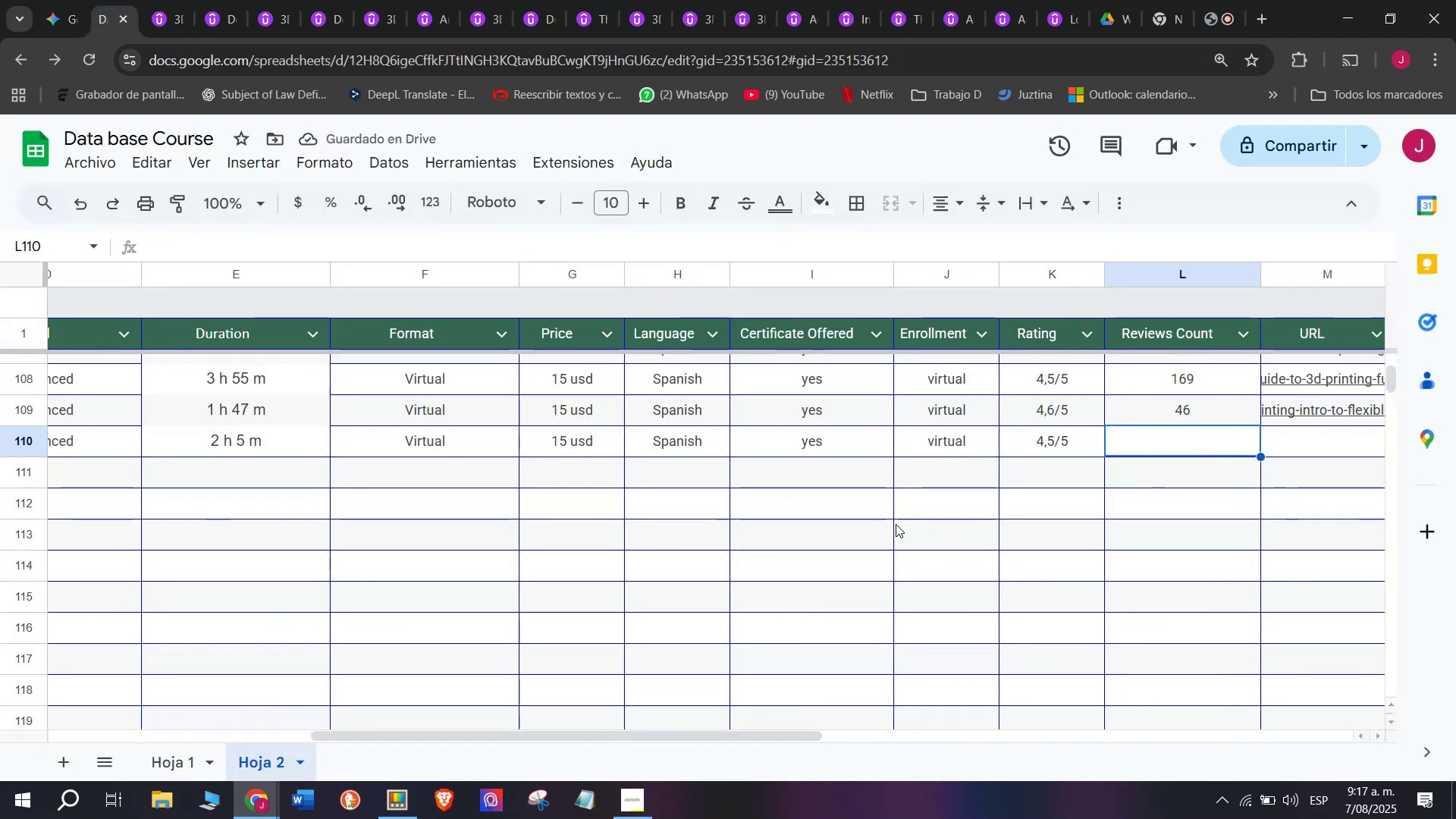 
type(45)
 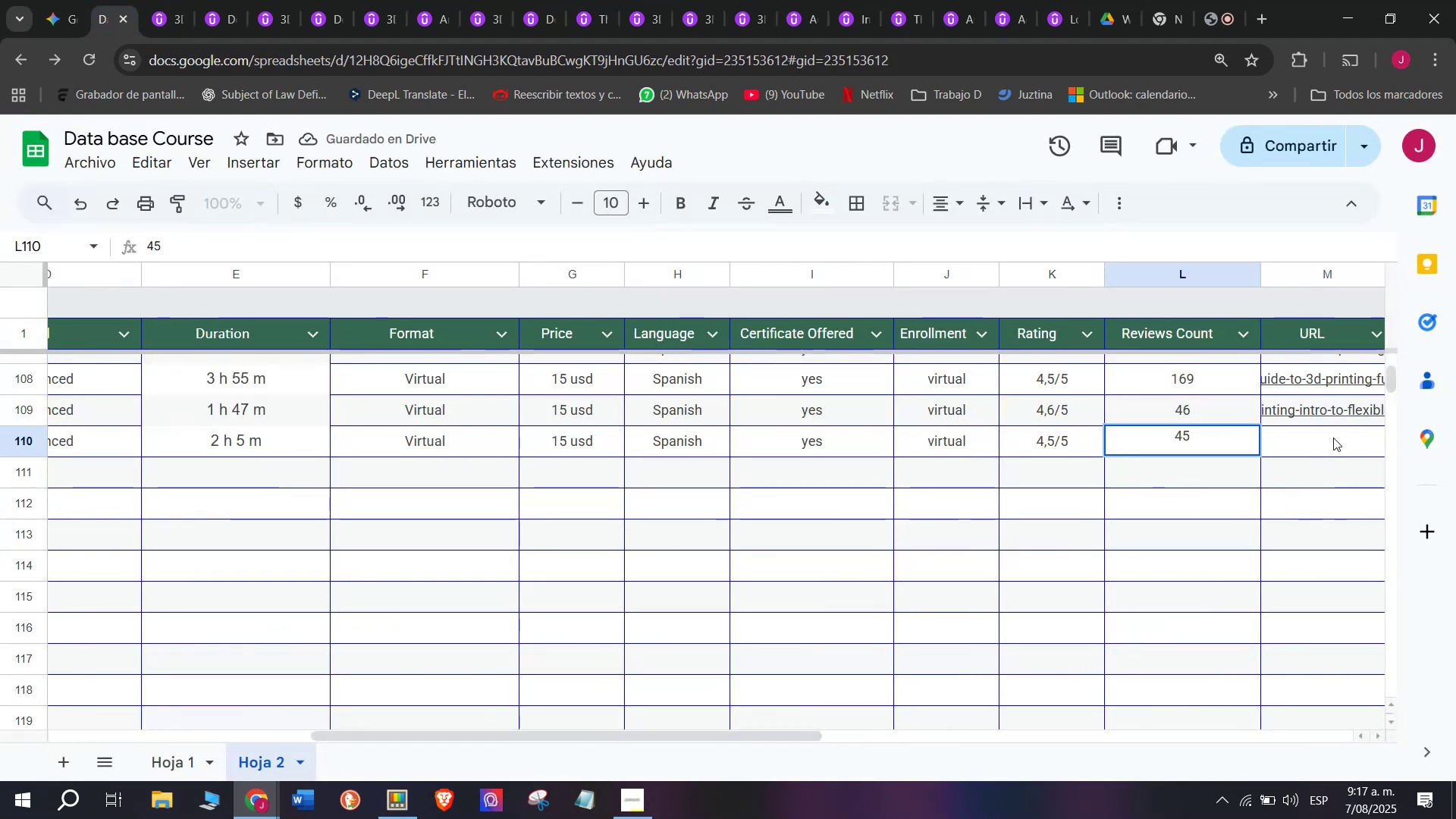 
left_click([1329, 438])
 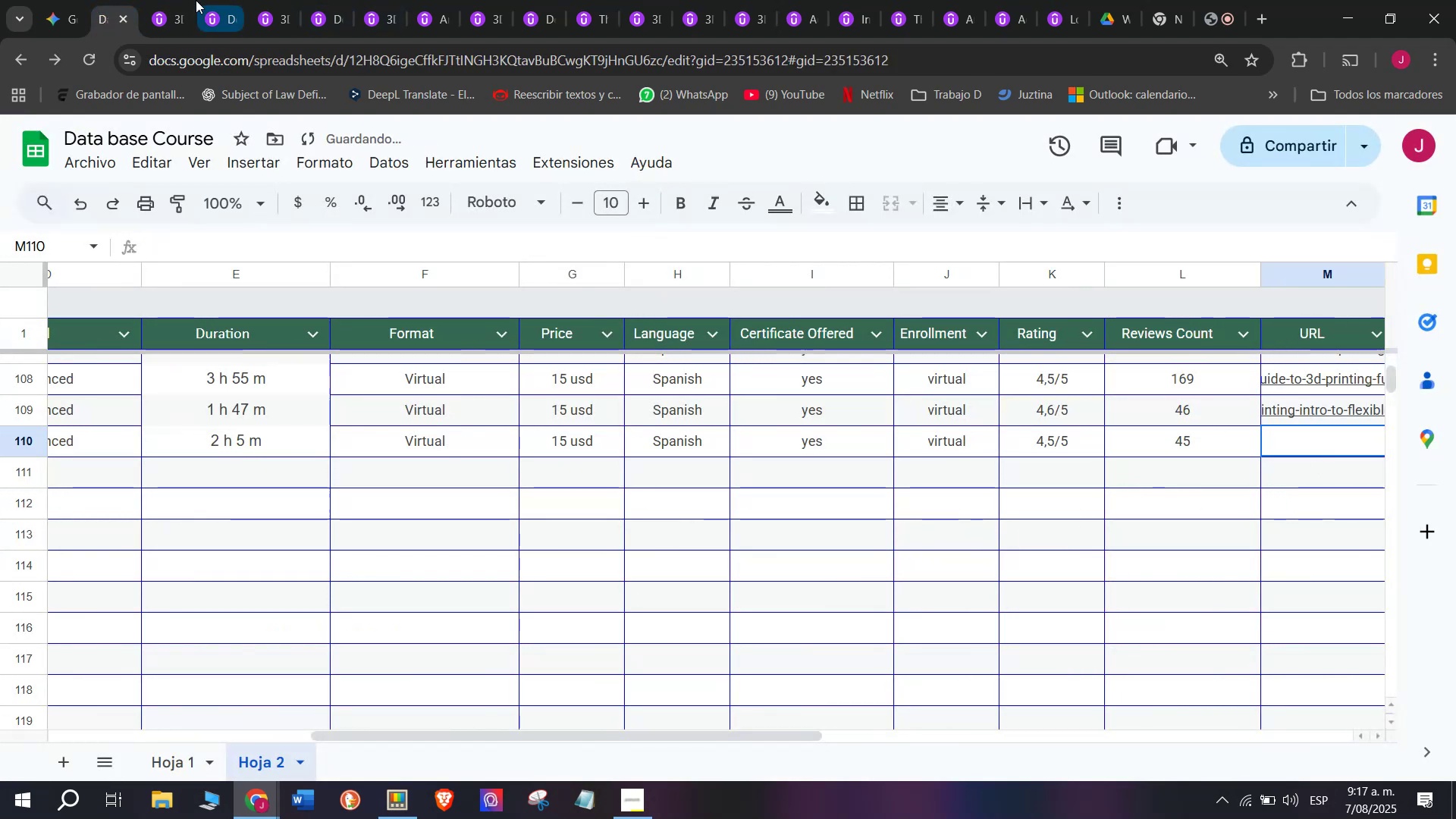 
left_click([177, 0])
 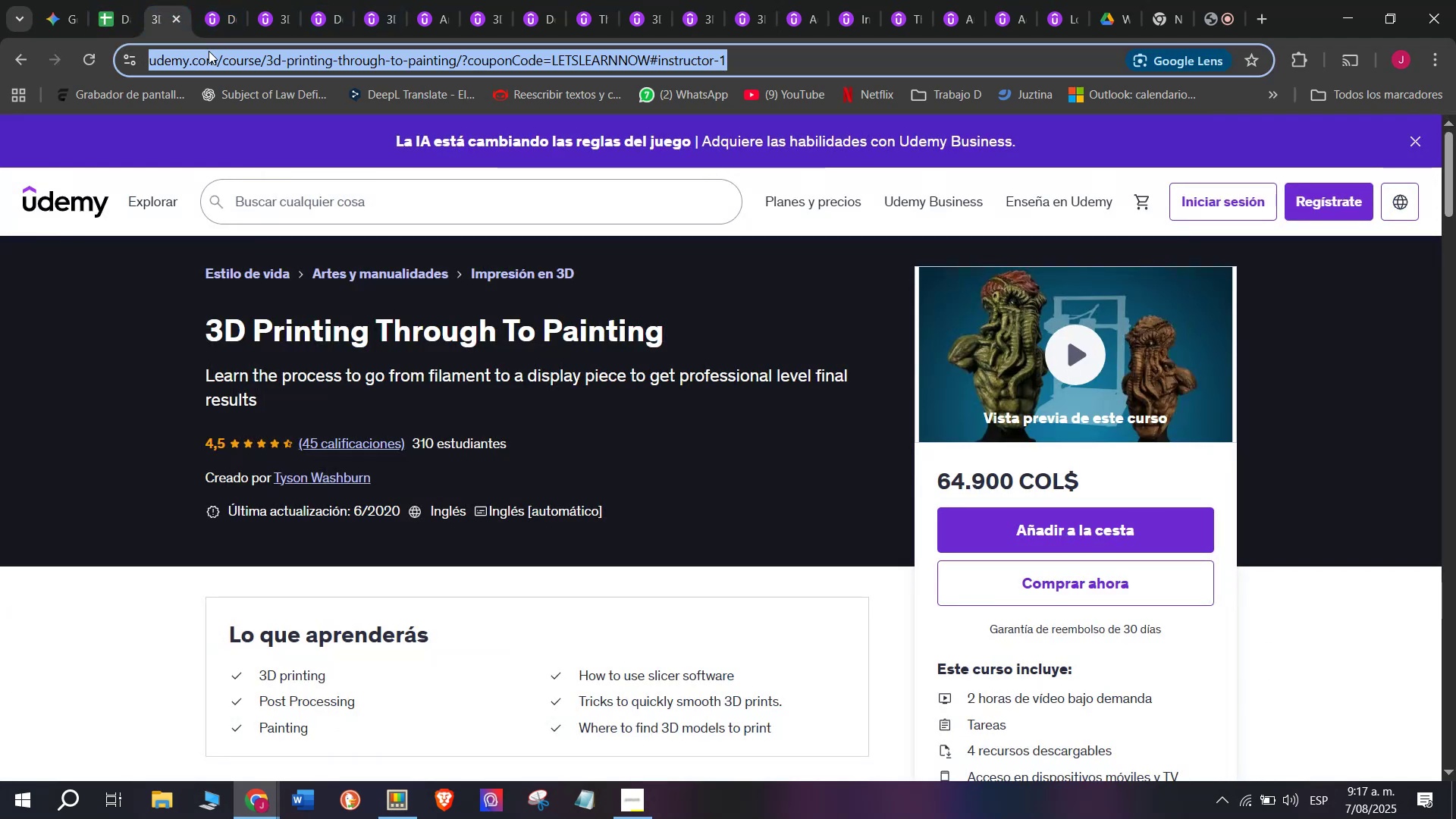 
triple_click([209, 51])
 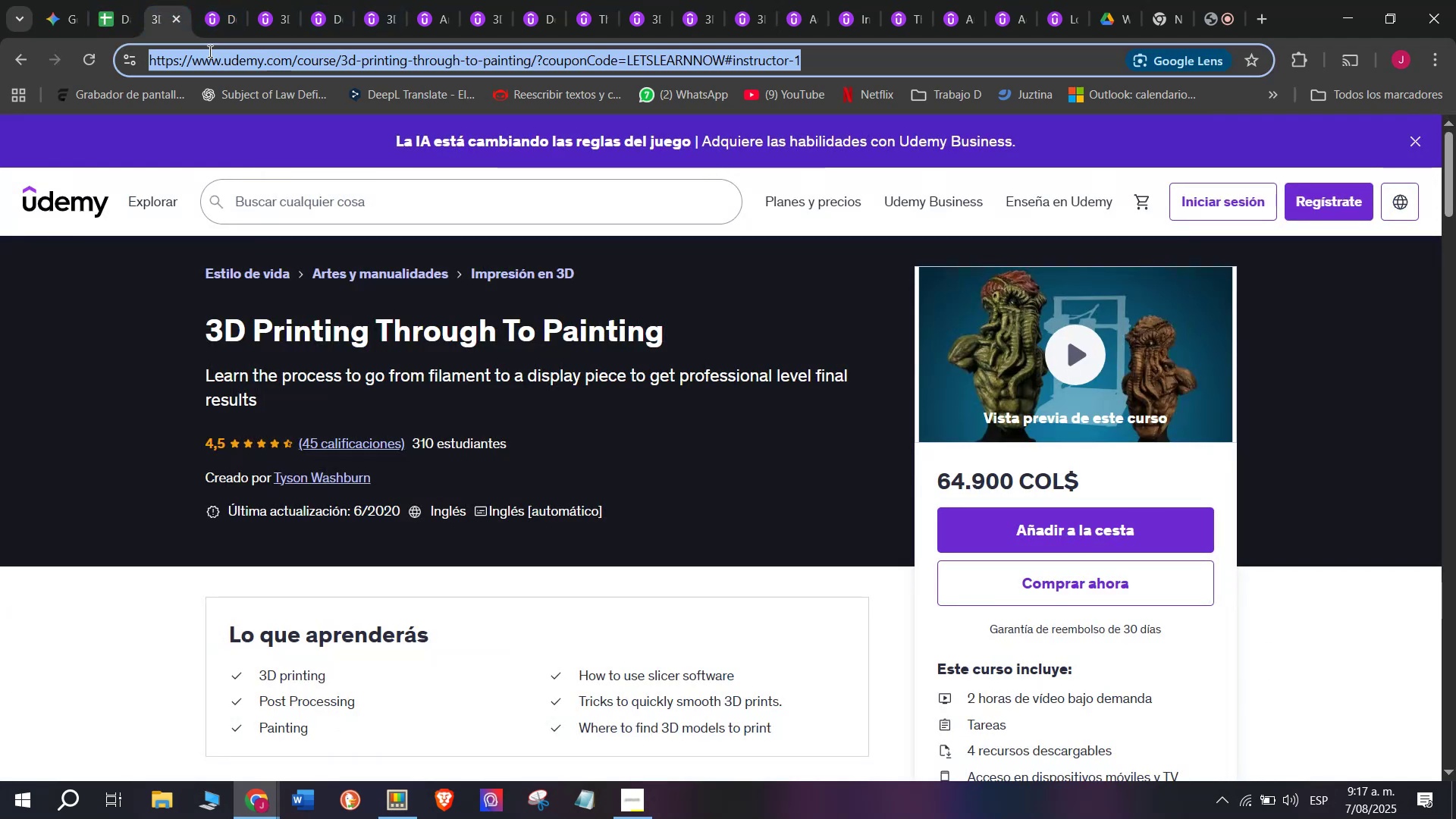 
triple_click([209, 51])
 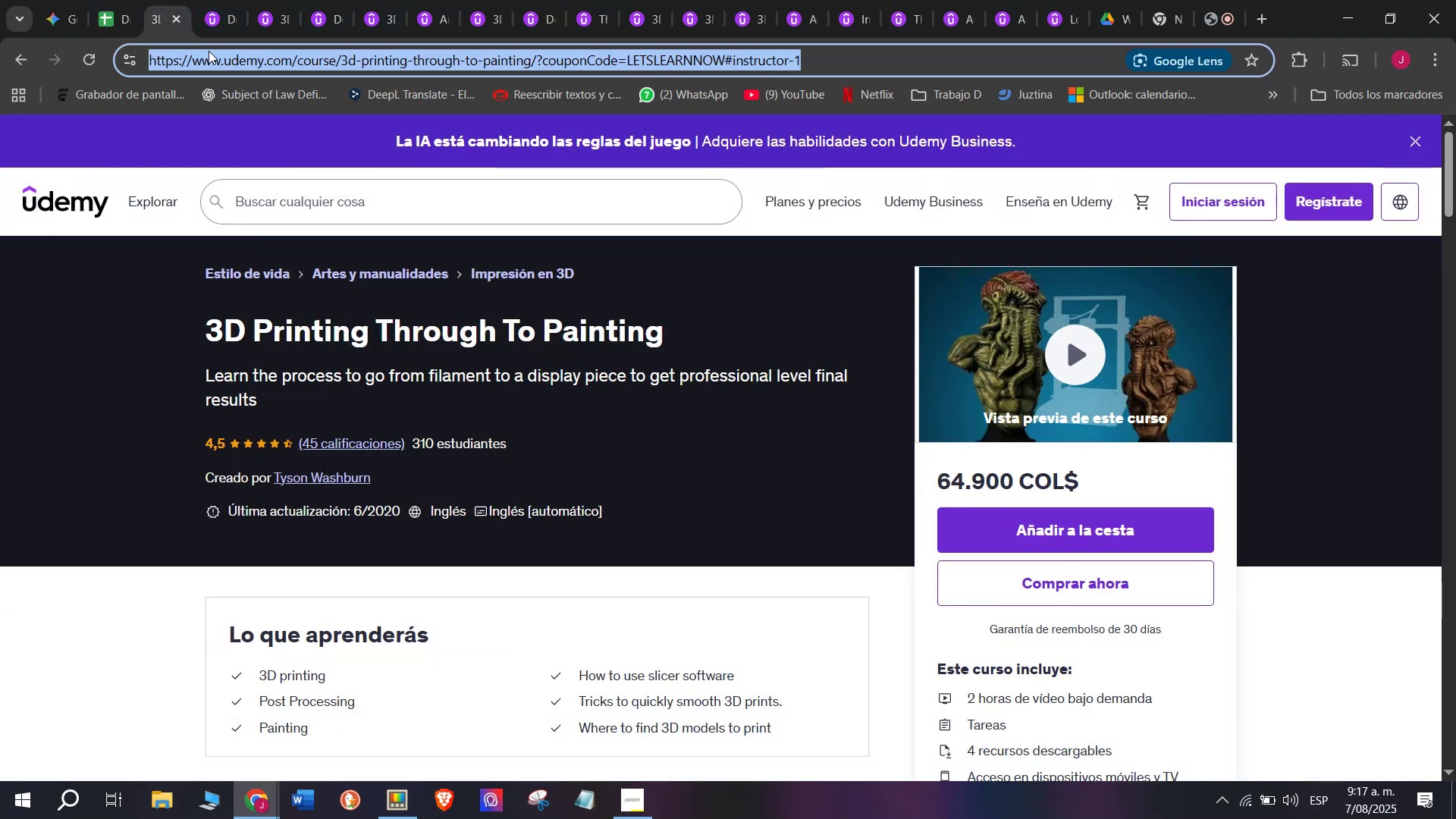 
key(Break)
 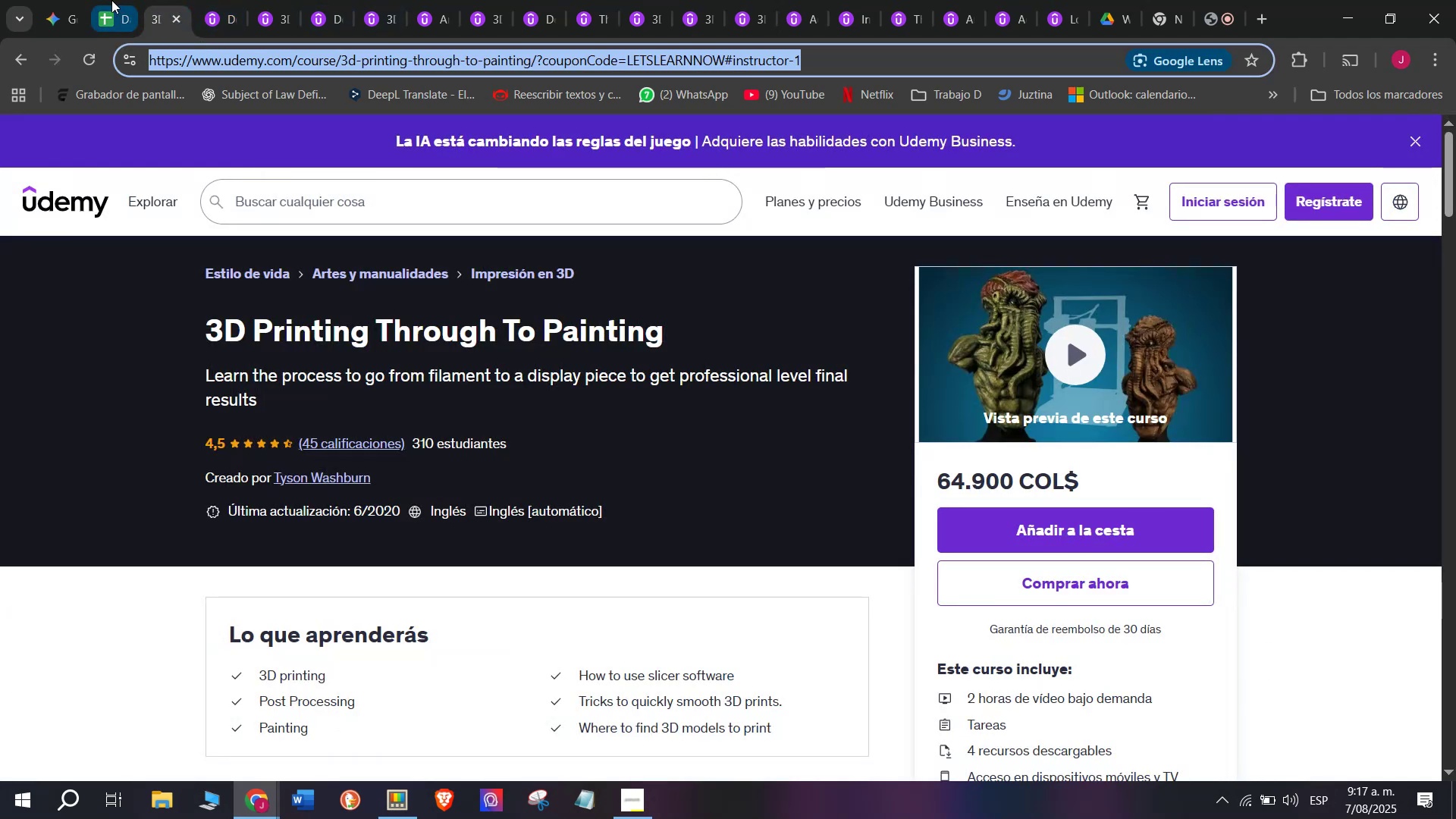 
key(Control+ControlLeft)
 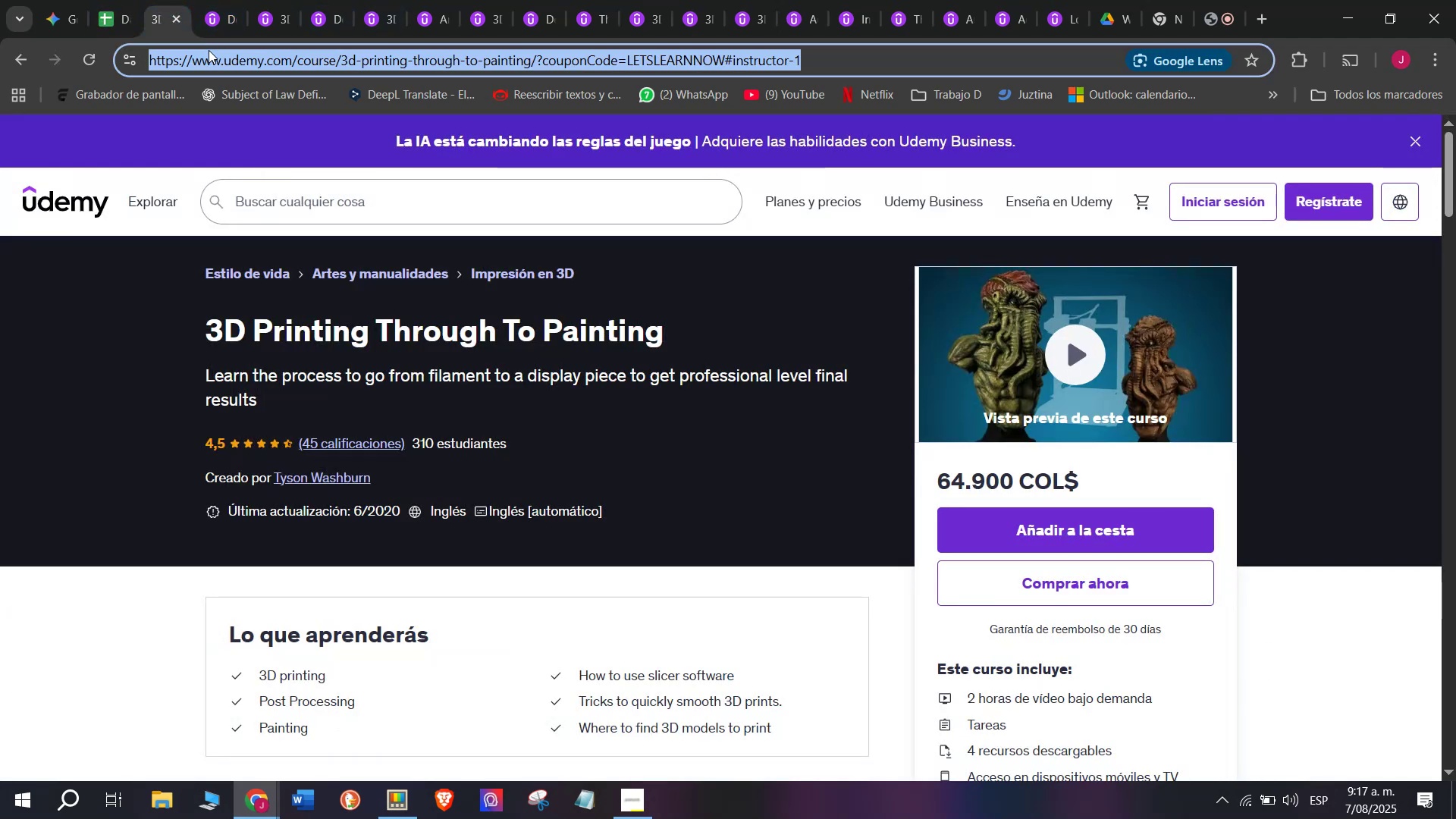 
key(Control+C)
 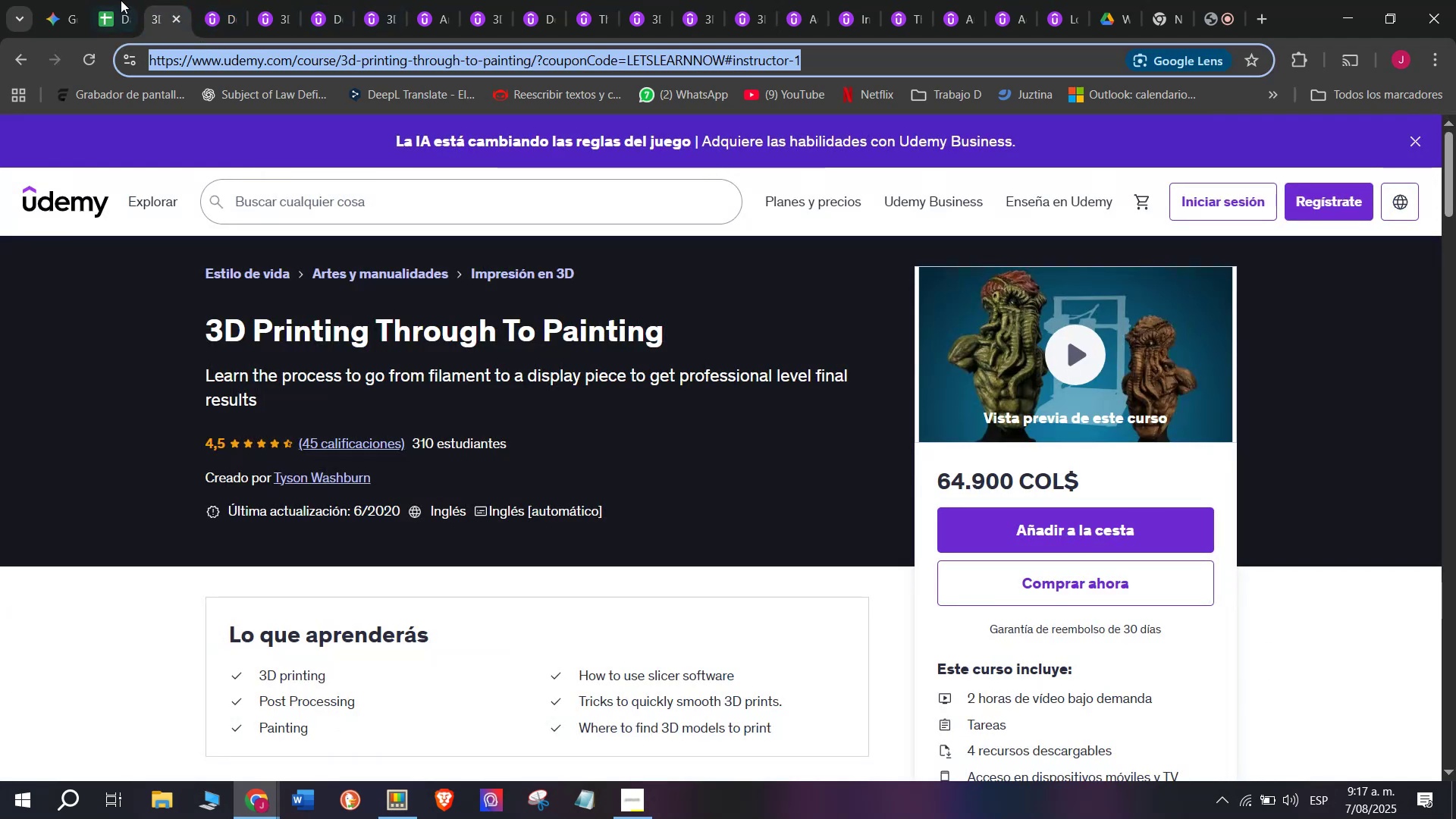 
key(Control+ControlLeft)
 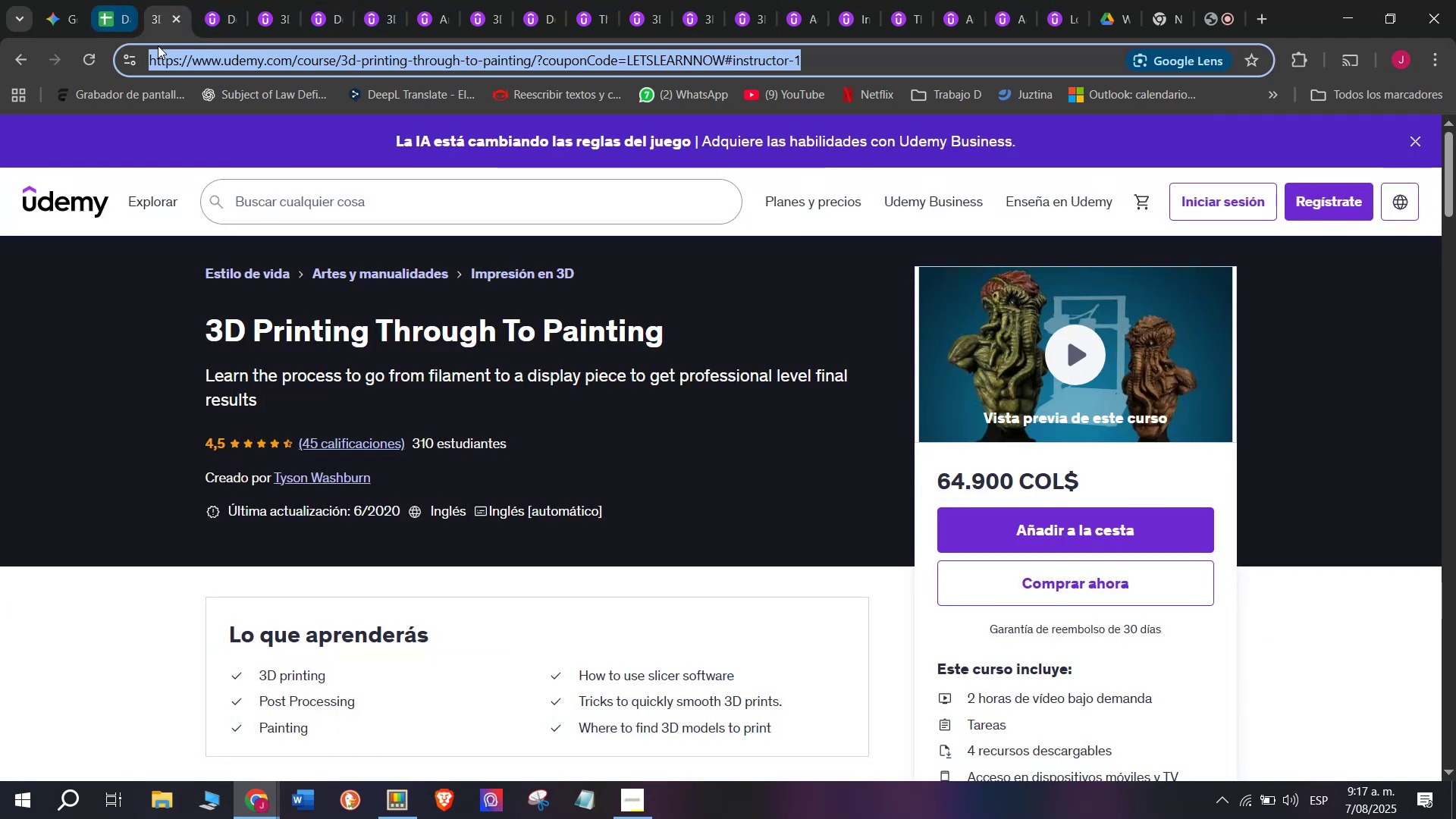 
key(Break)
 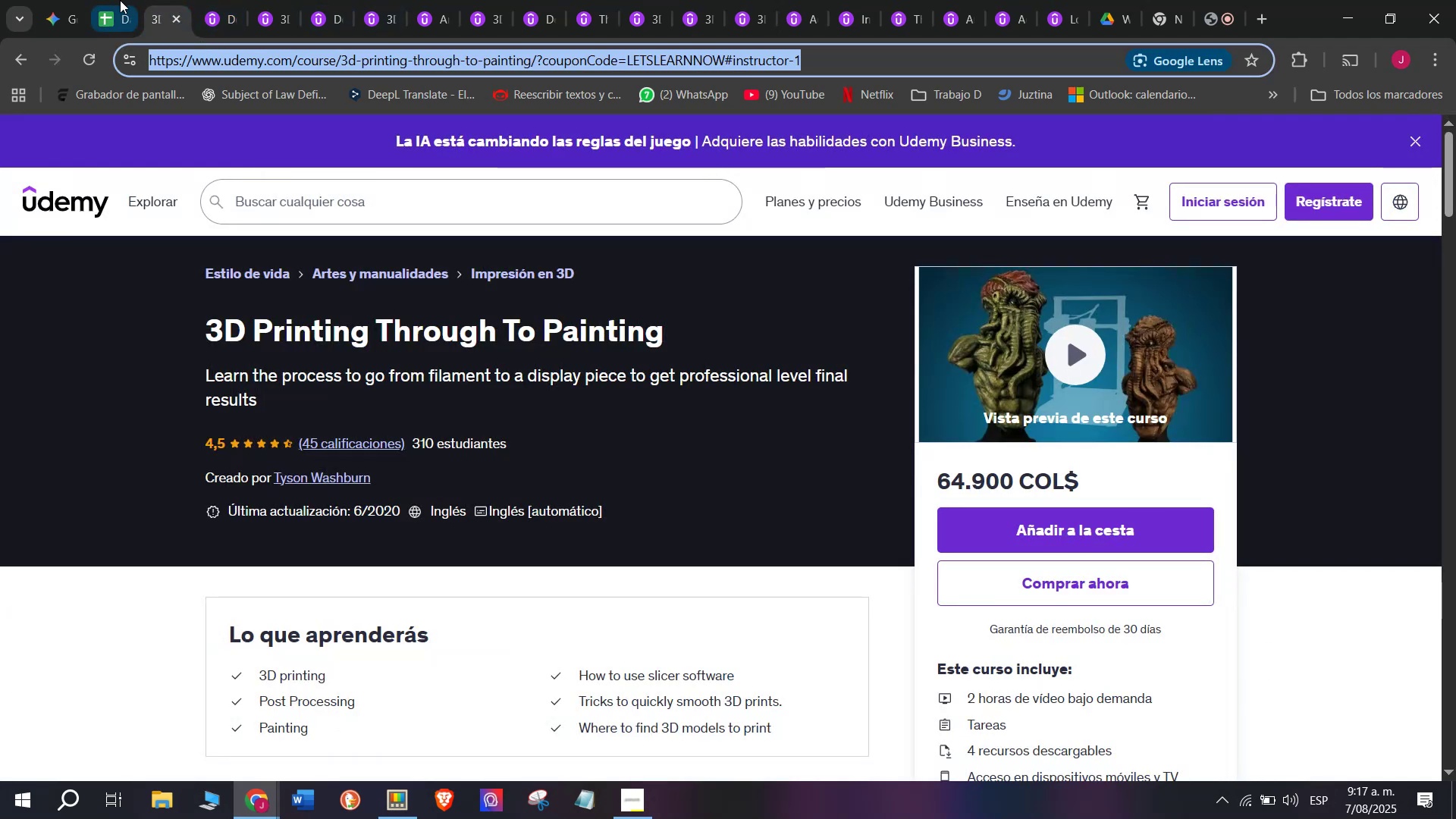 
key(Control+C)
 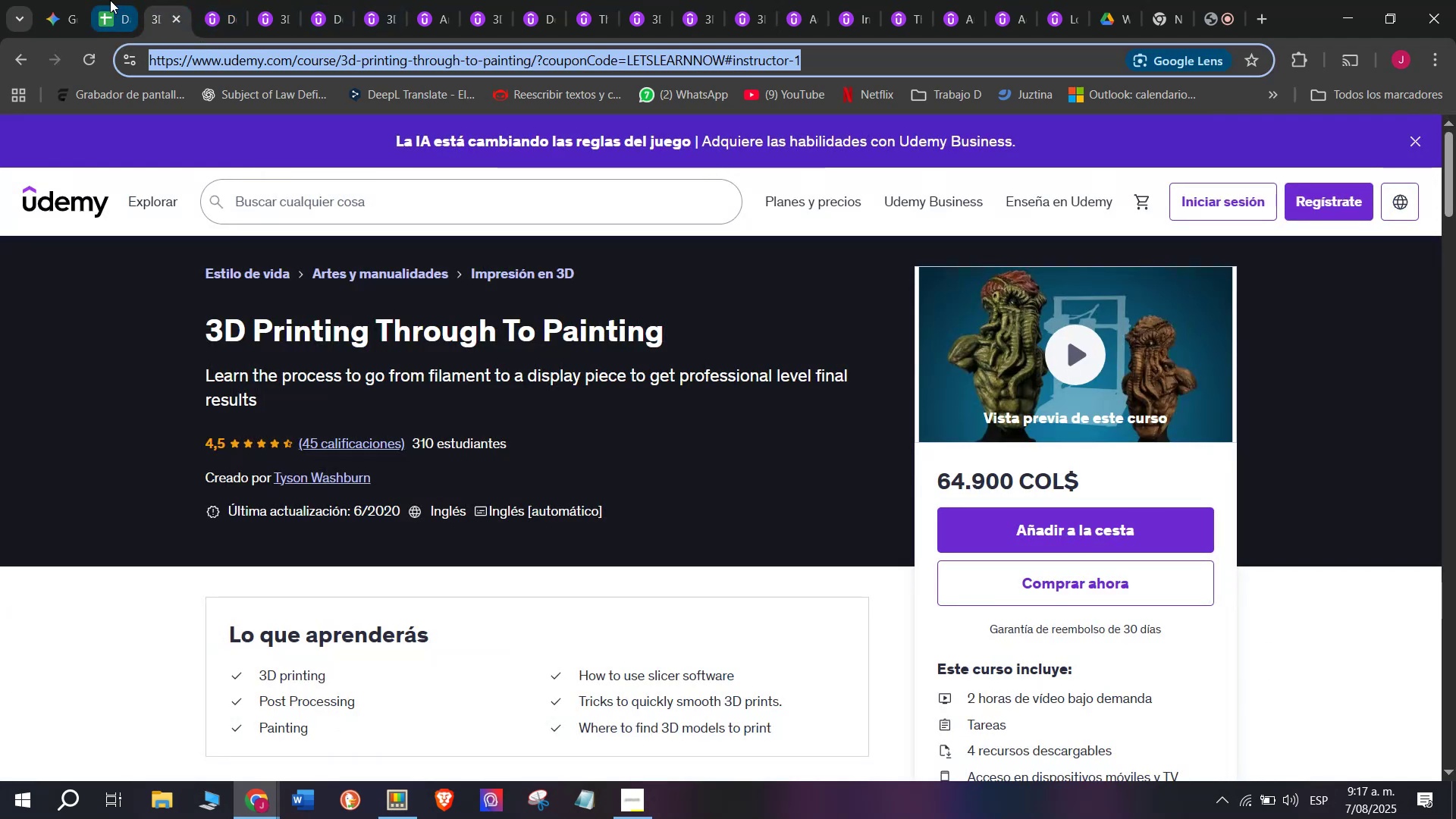 
left_click([110, 0])
 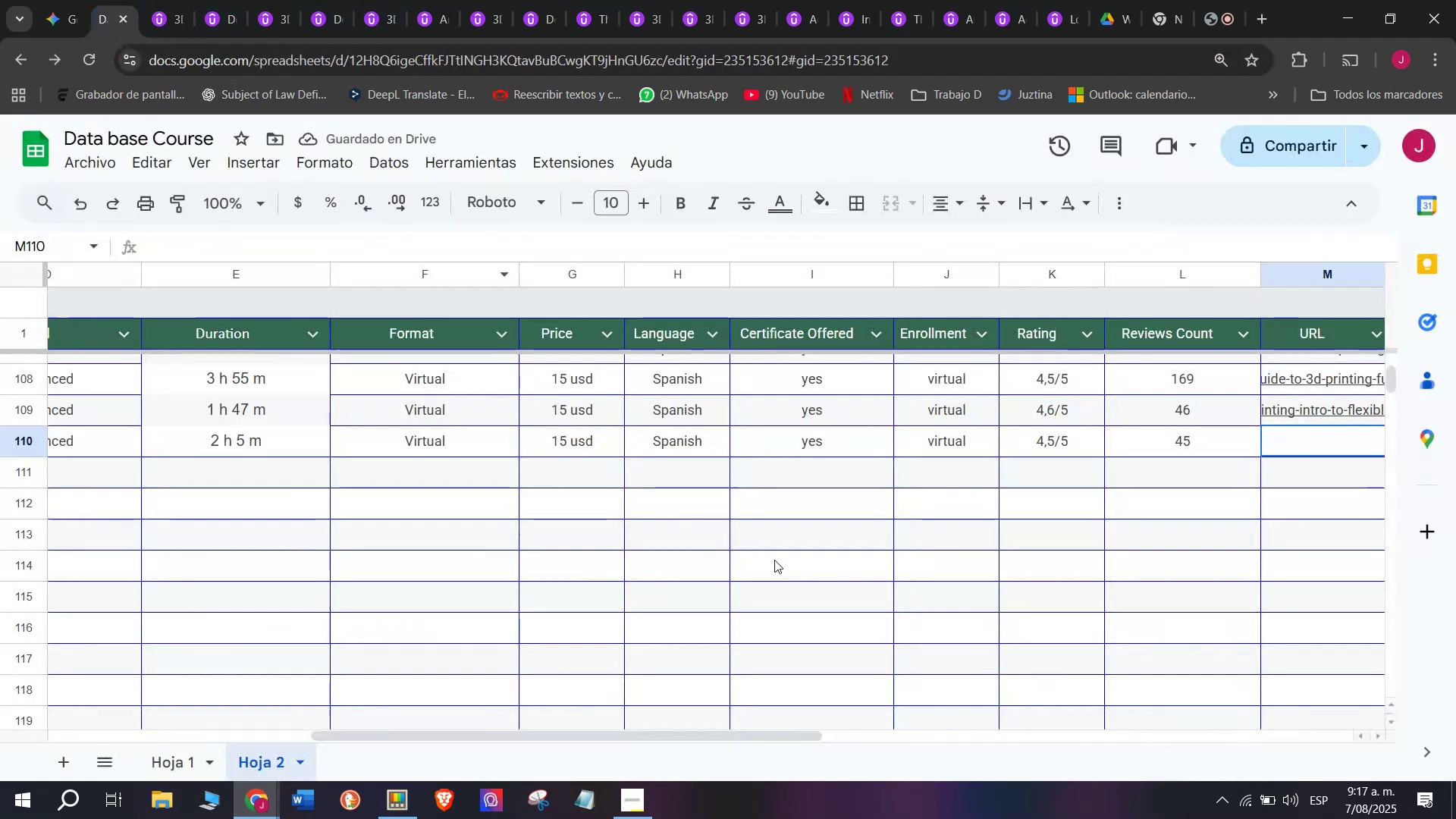 
key(Z)
 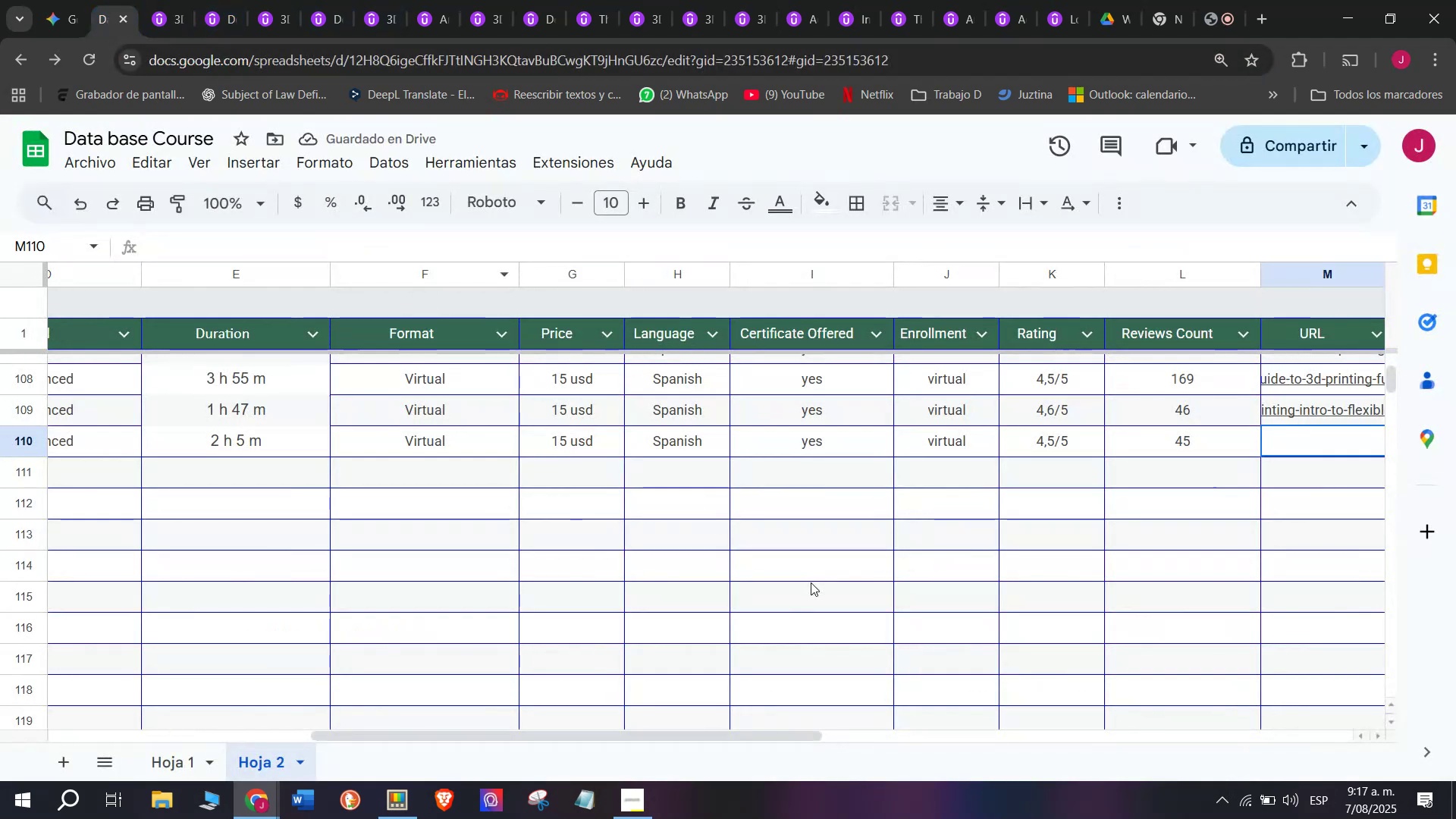 
key(Control+ControlLeft)
 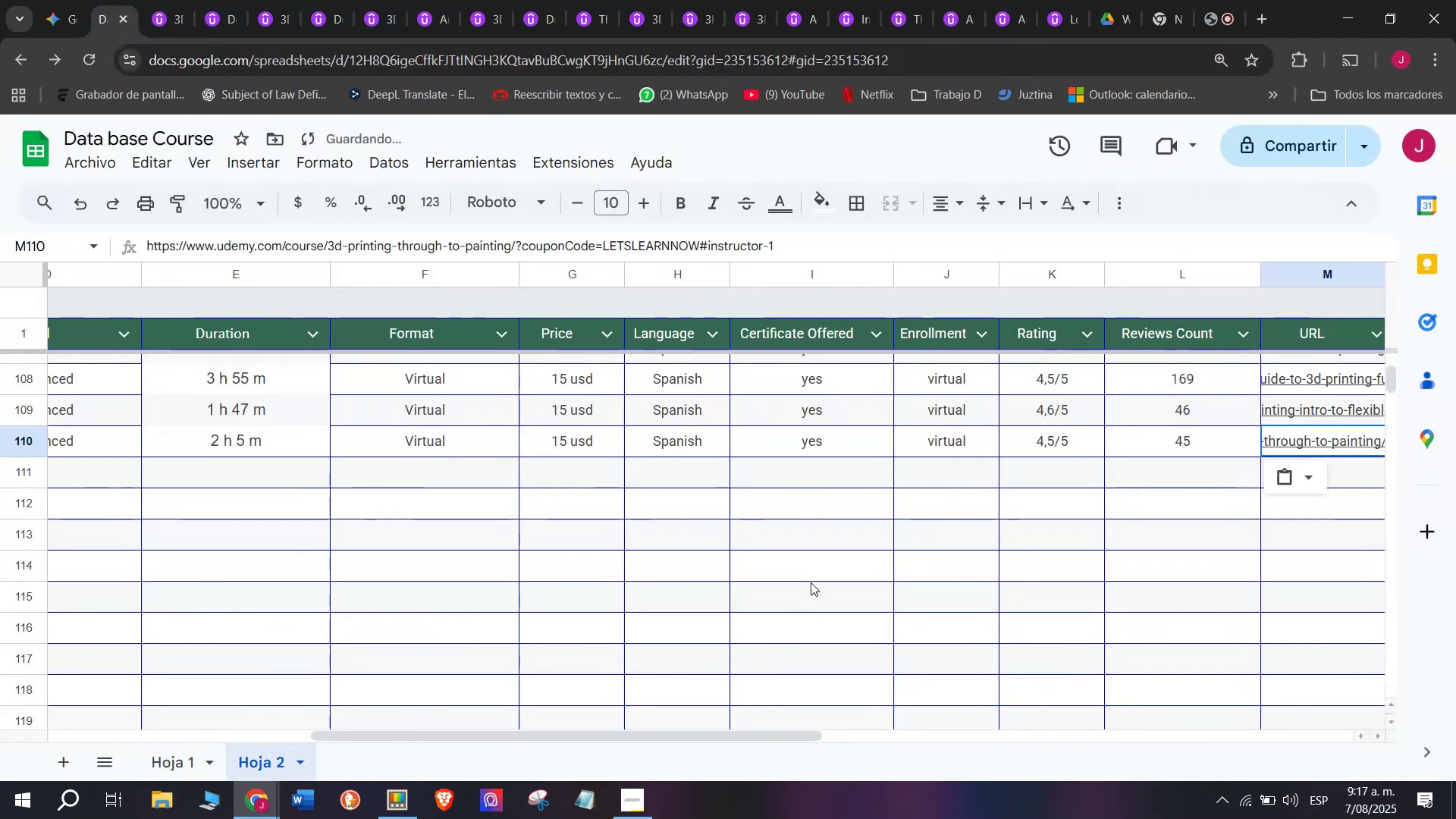 
key(Control+V)
 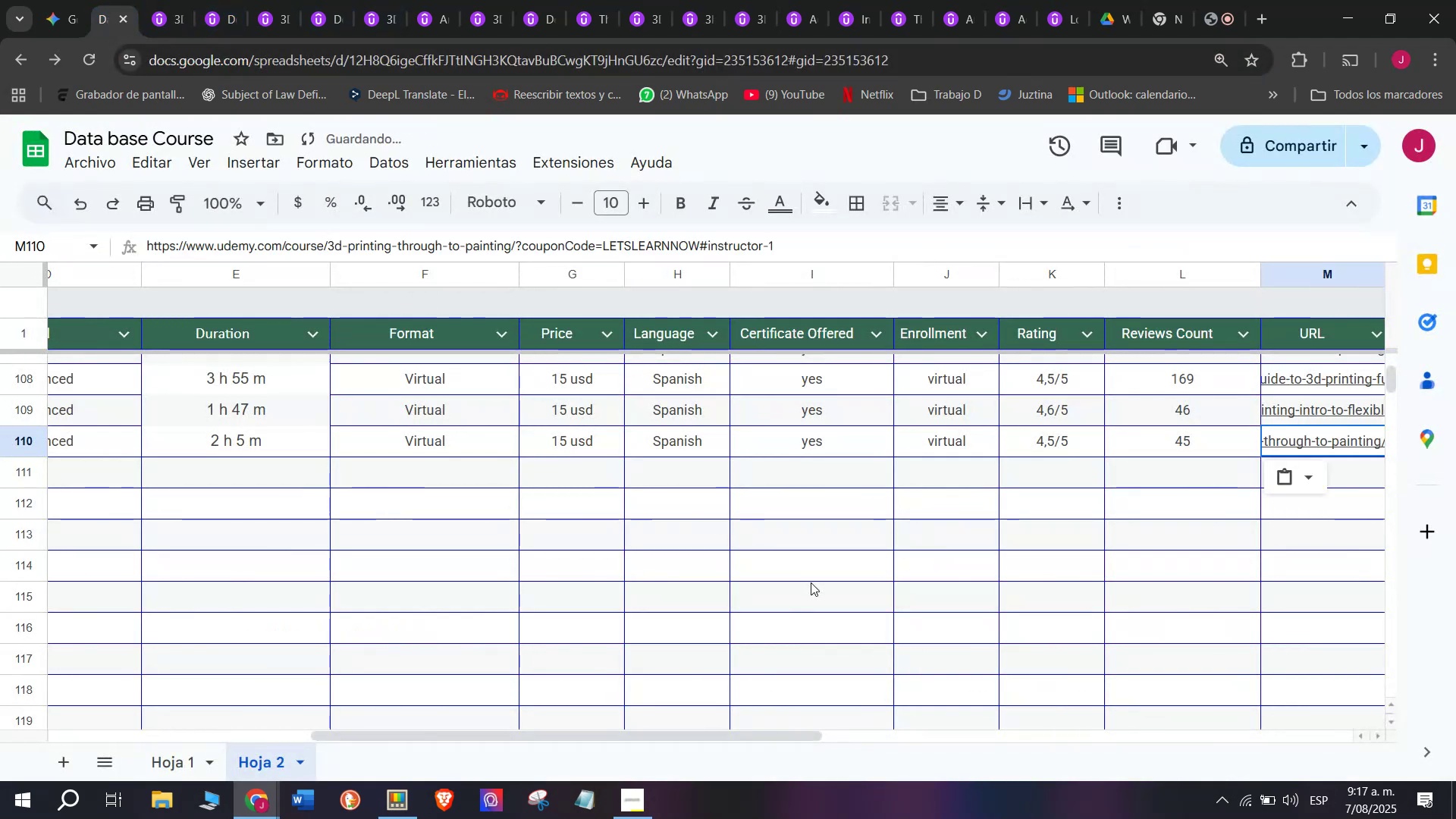 
scroll: coordinate [244, 452], scroll_direction: up, amount: 4.0
 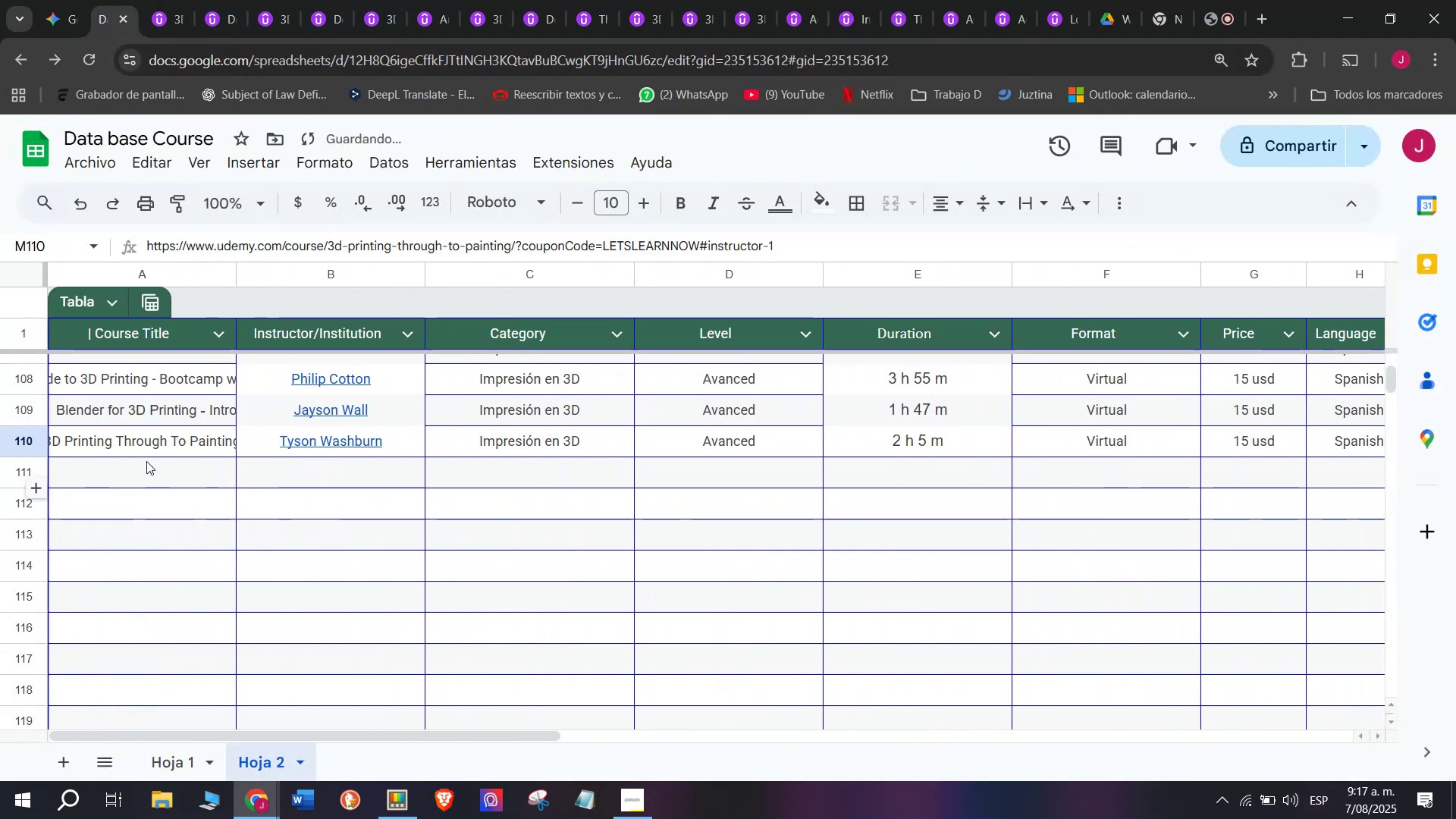 
left_click([146, 460])
 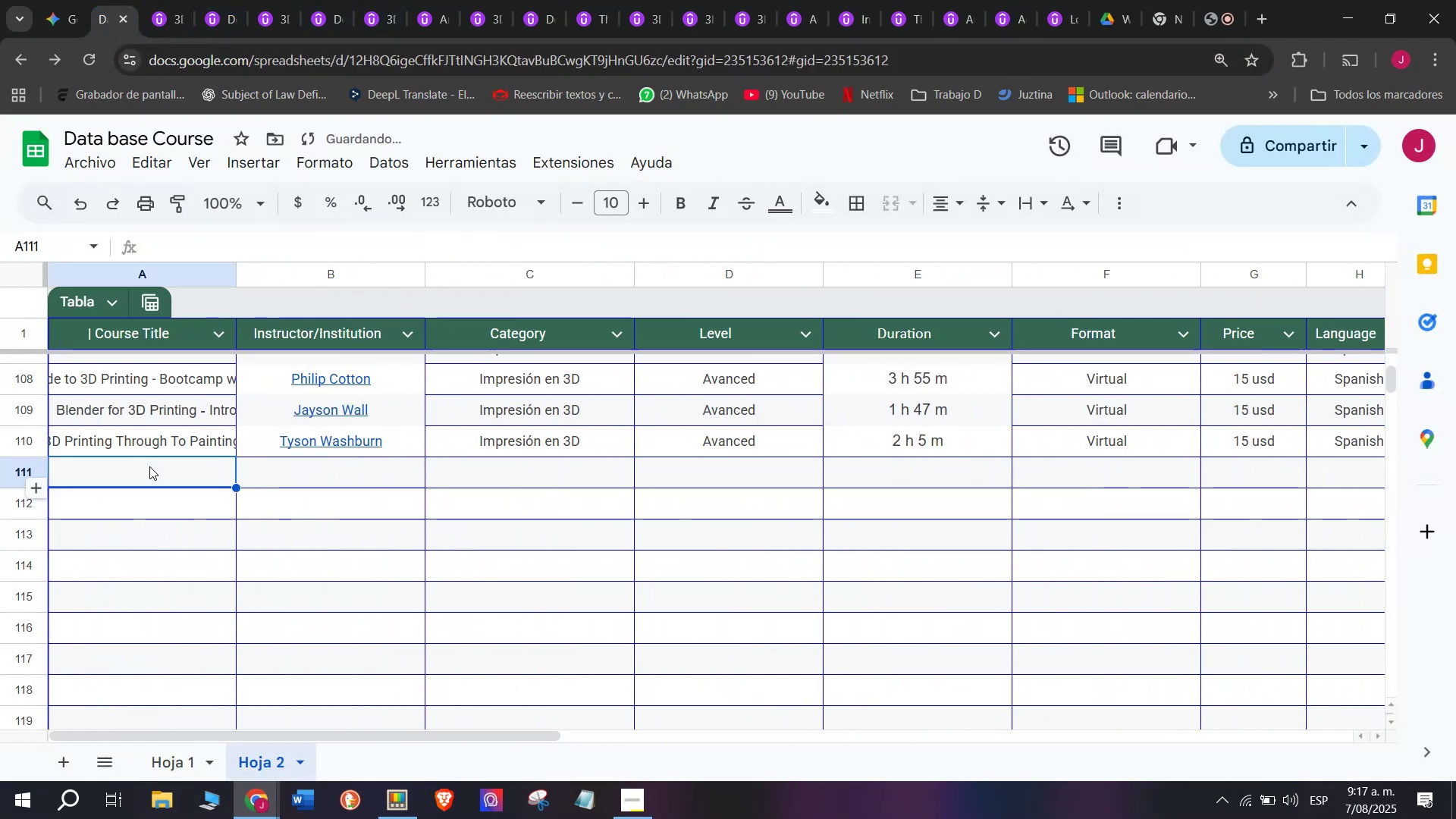 
scroll: coordinate [219, 205], scroll_direction: up, amount: 4.0
 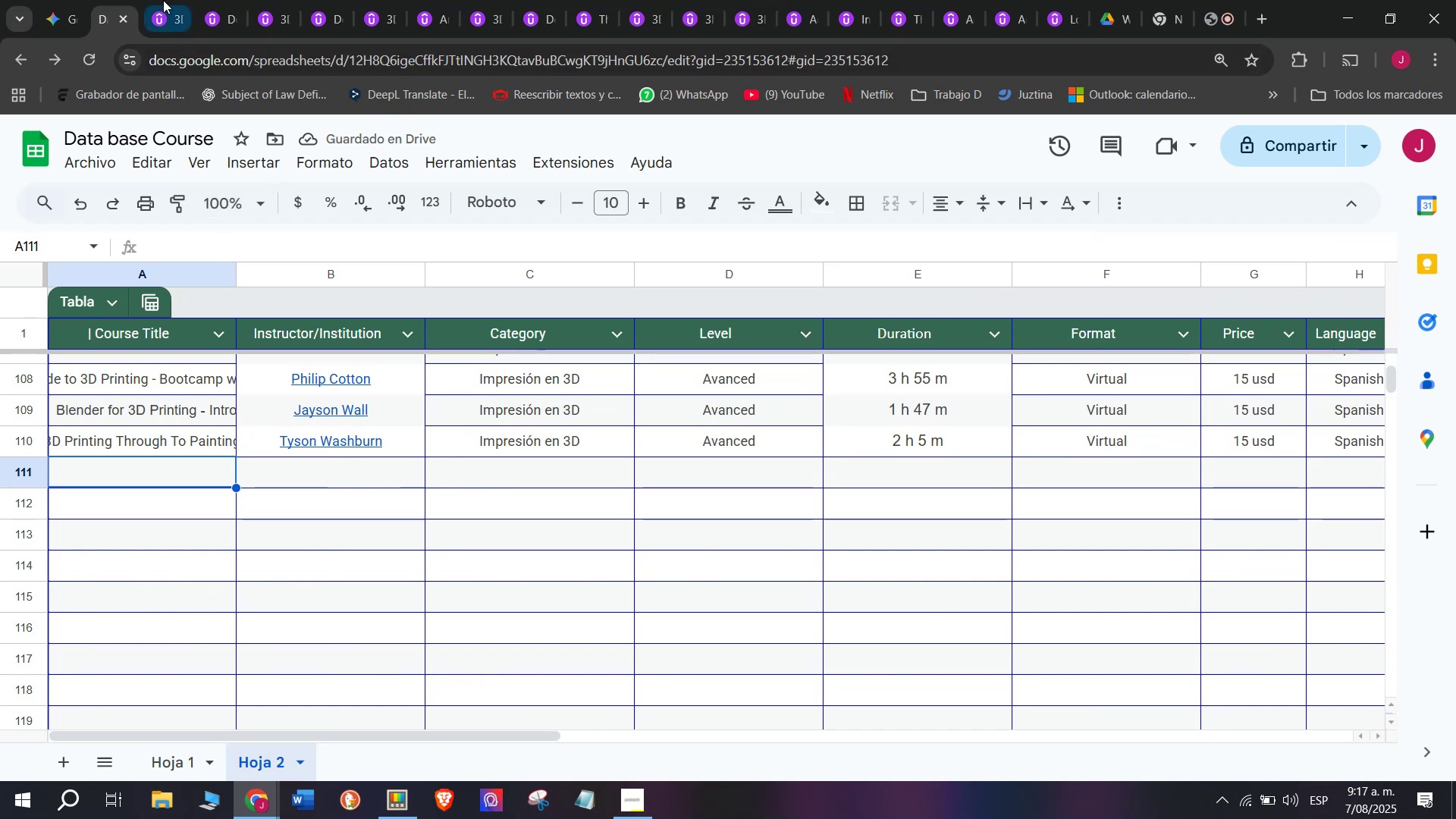 
left_click([162, 0])
 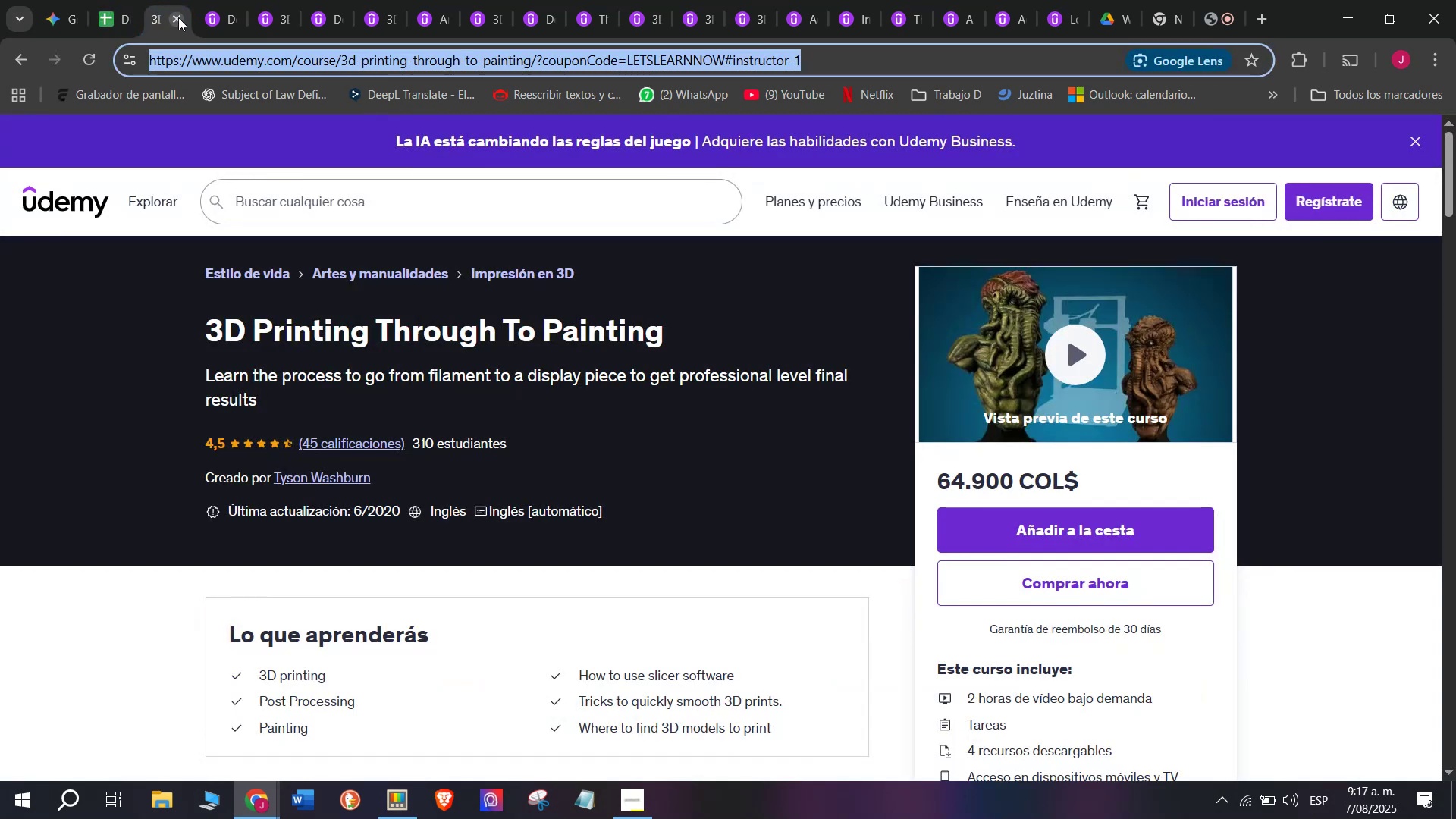 
left_click([178, 17])
 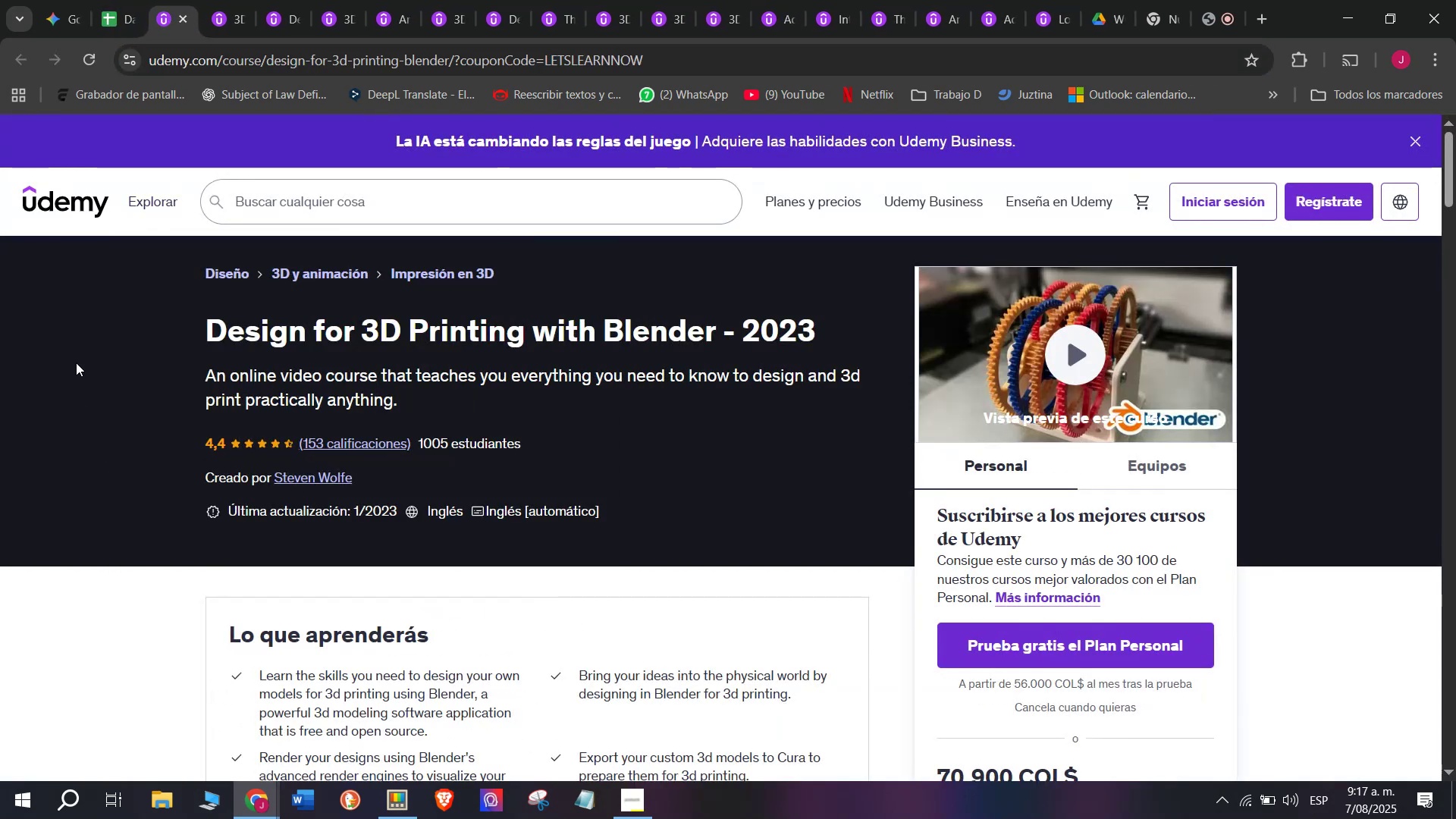 
left_click_drag(start_coordinate=[187, 334], to_coordinate=[869, 328])
 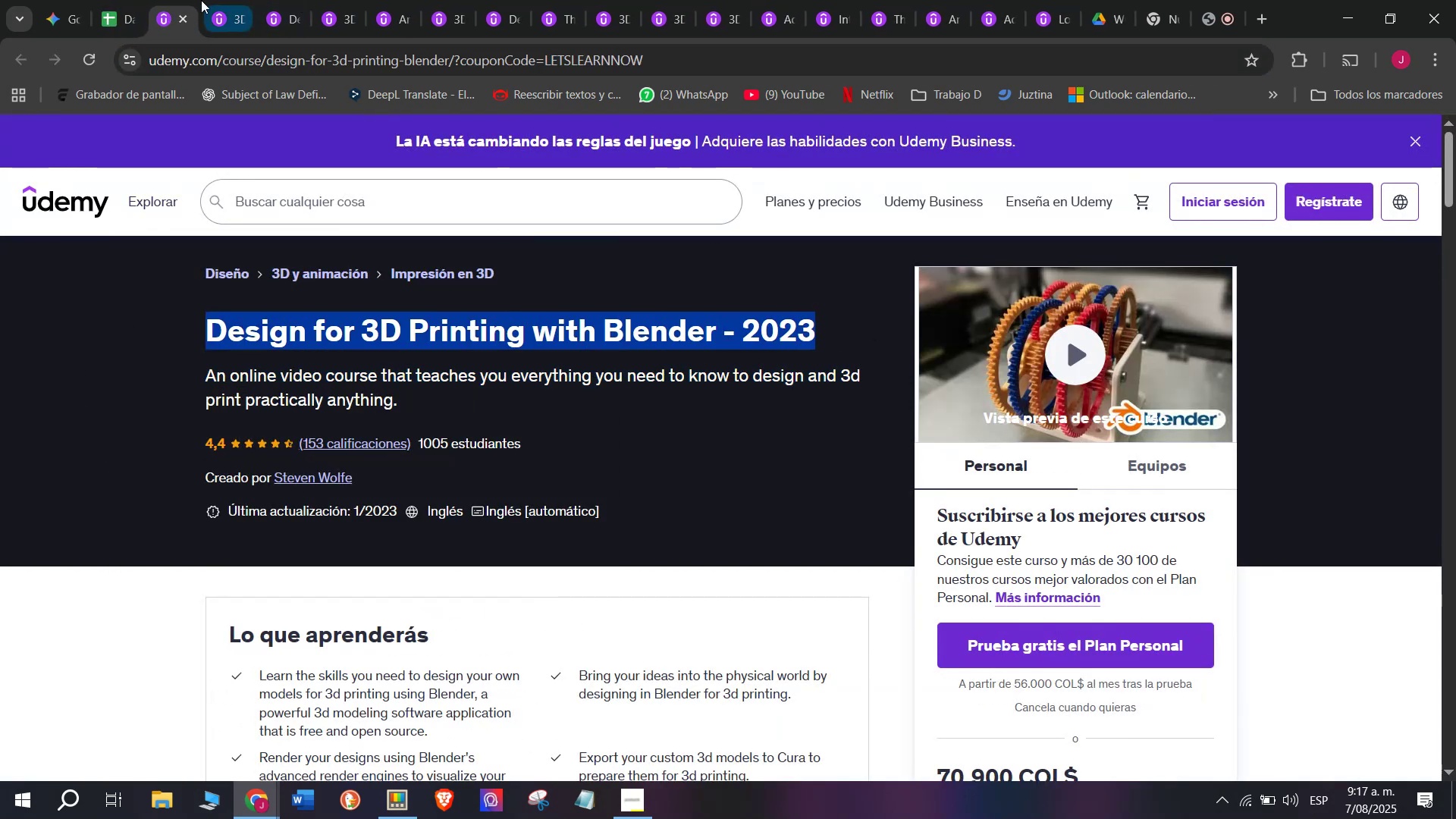 
key(Break)
 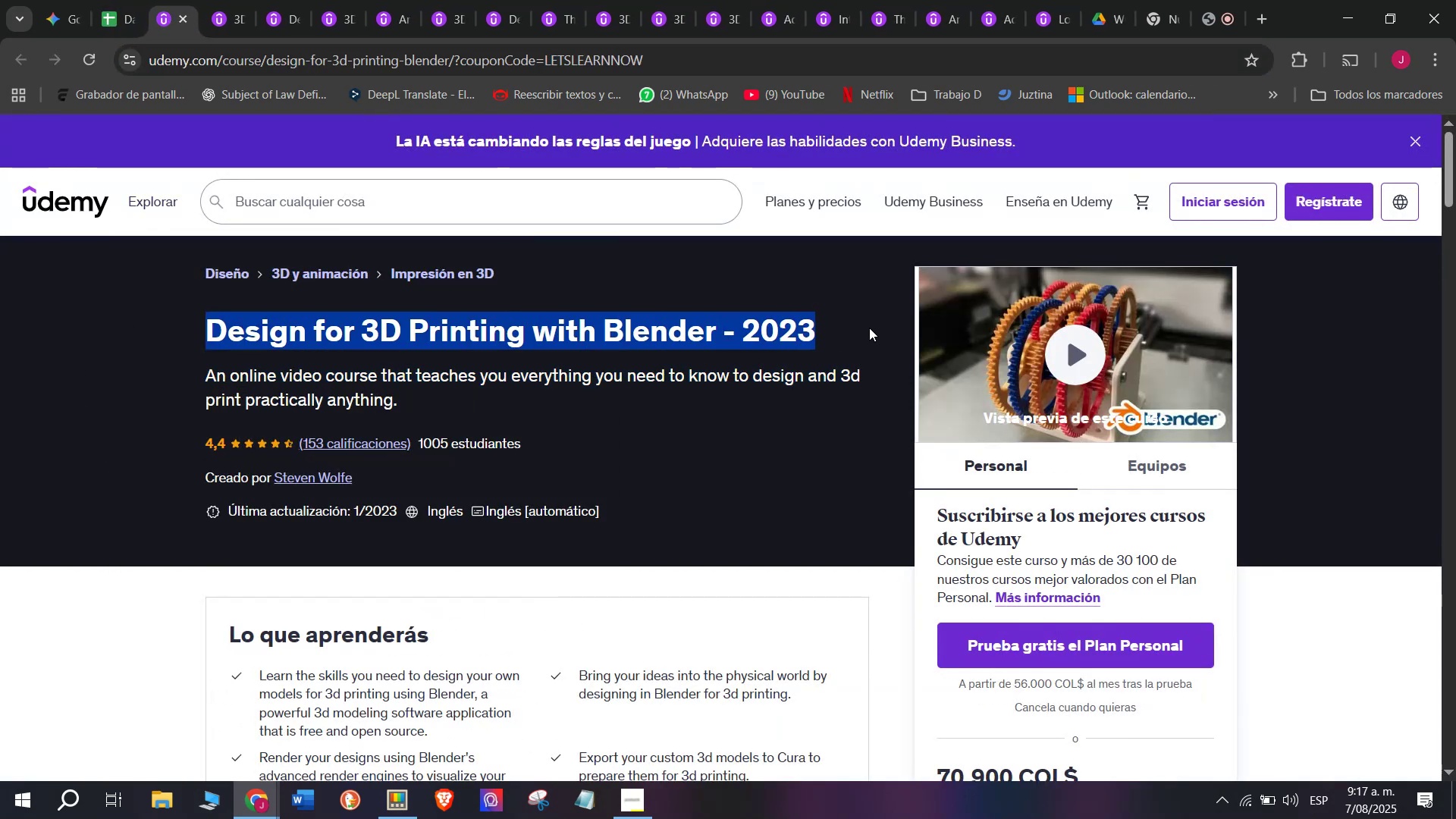 
key(Control+ControlLeft)
 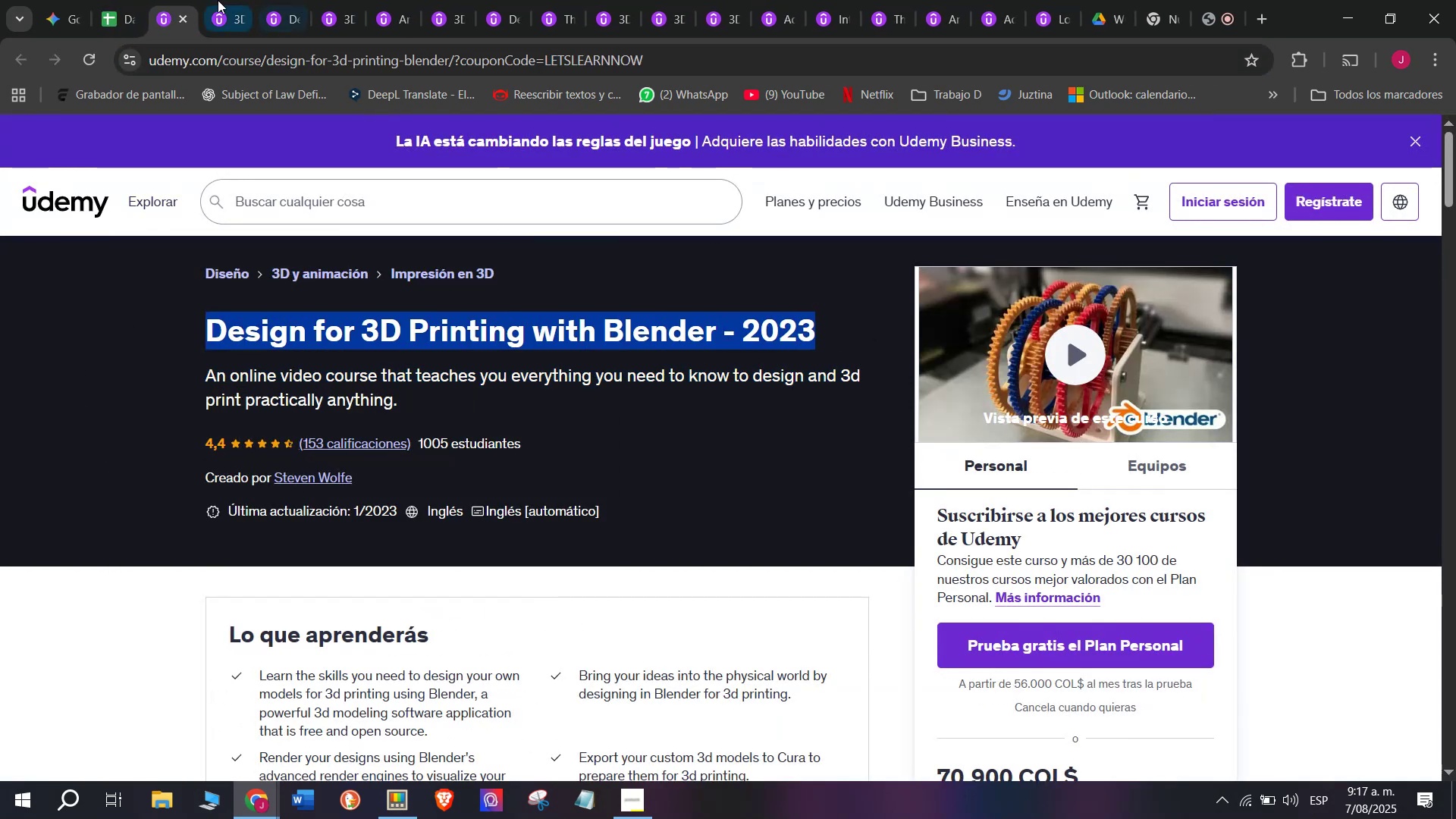 
key(Control+C)
 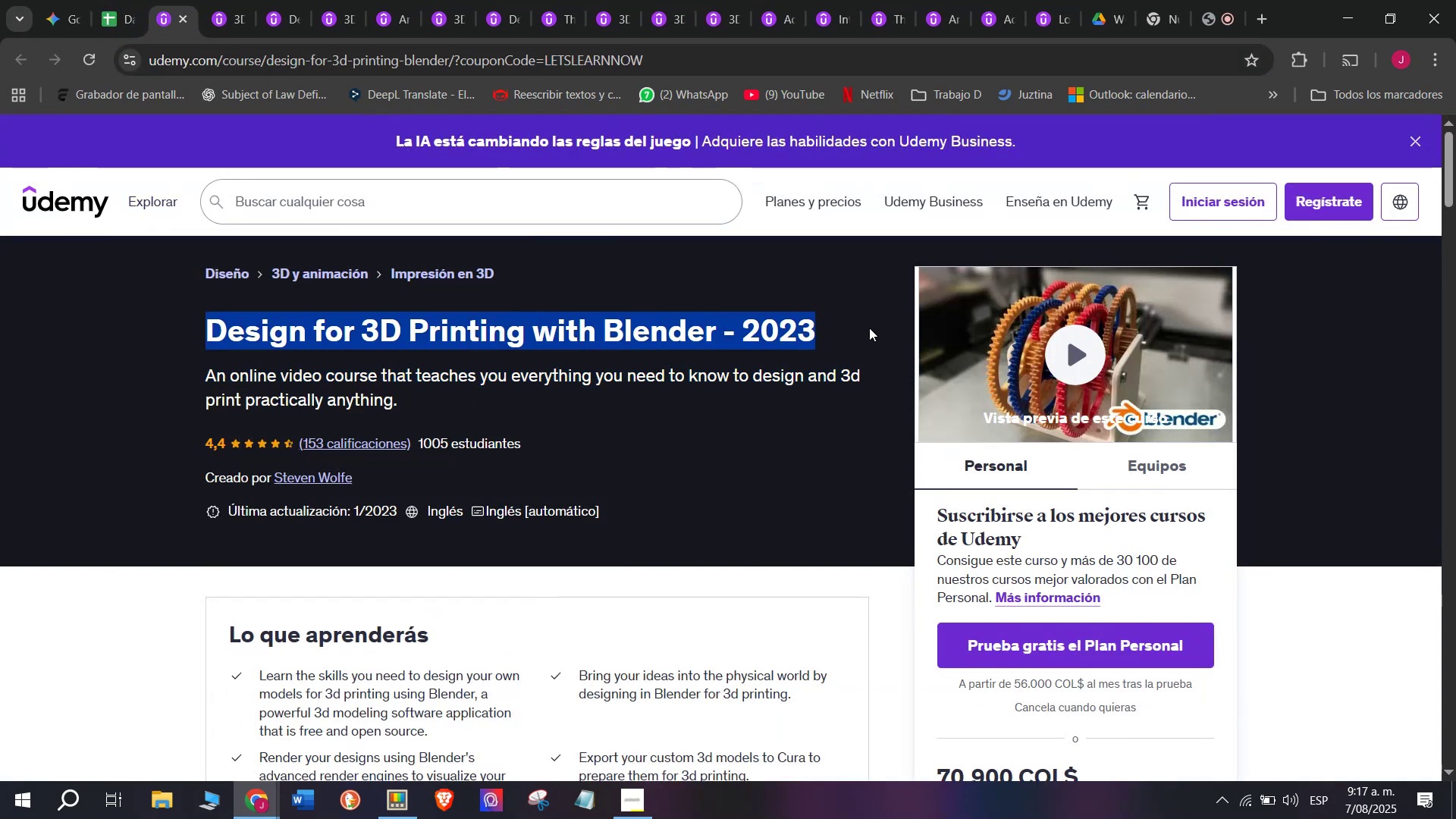 
key(Break)
 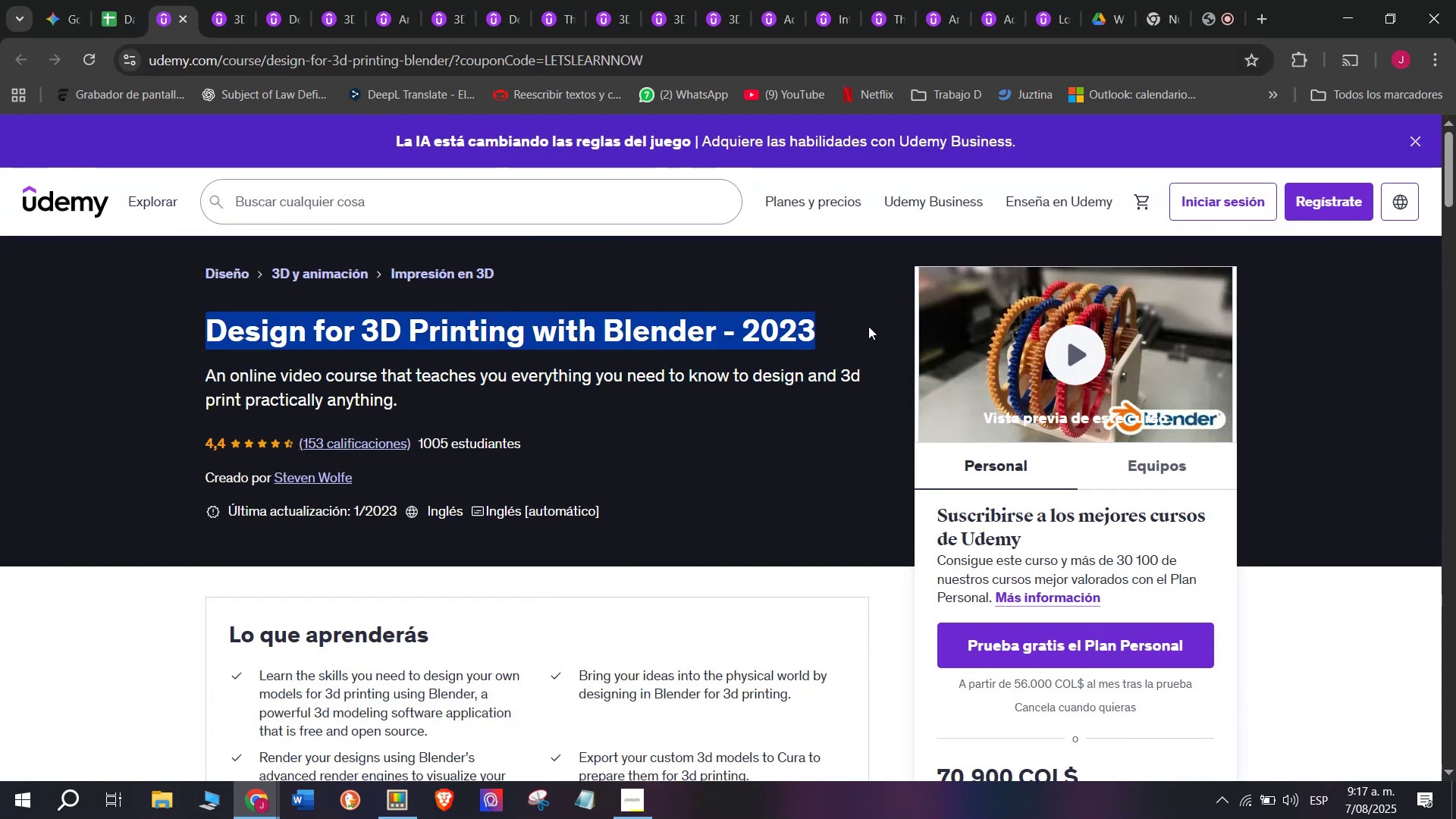 
key(Control+ControlLeft)
 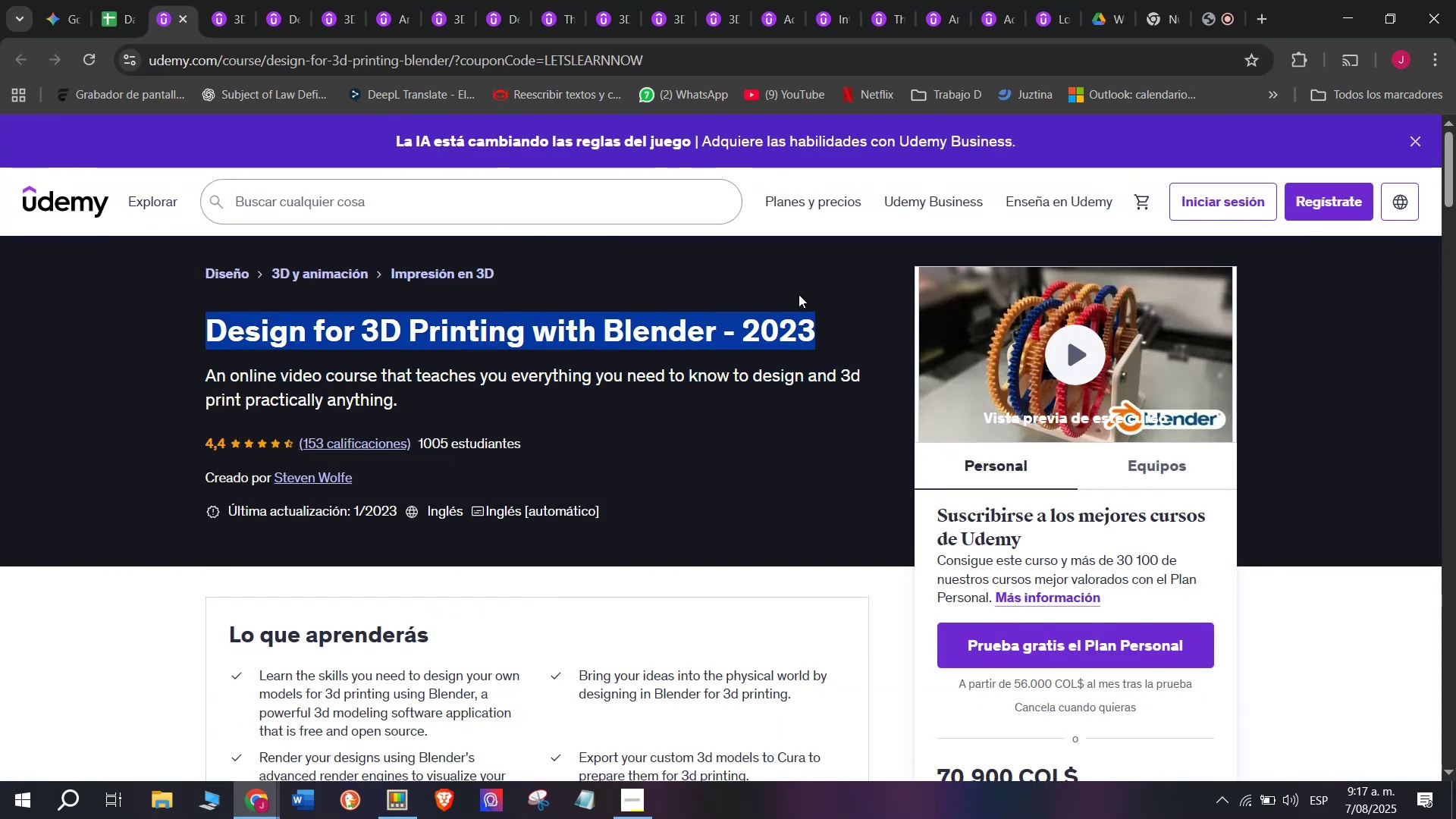 
key(Control+C)
 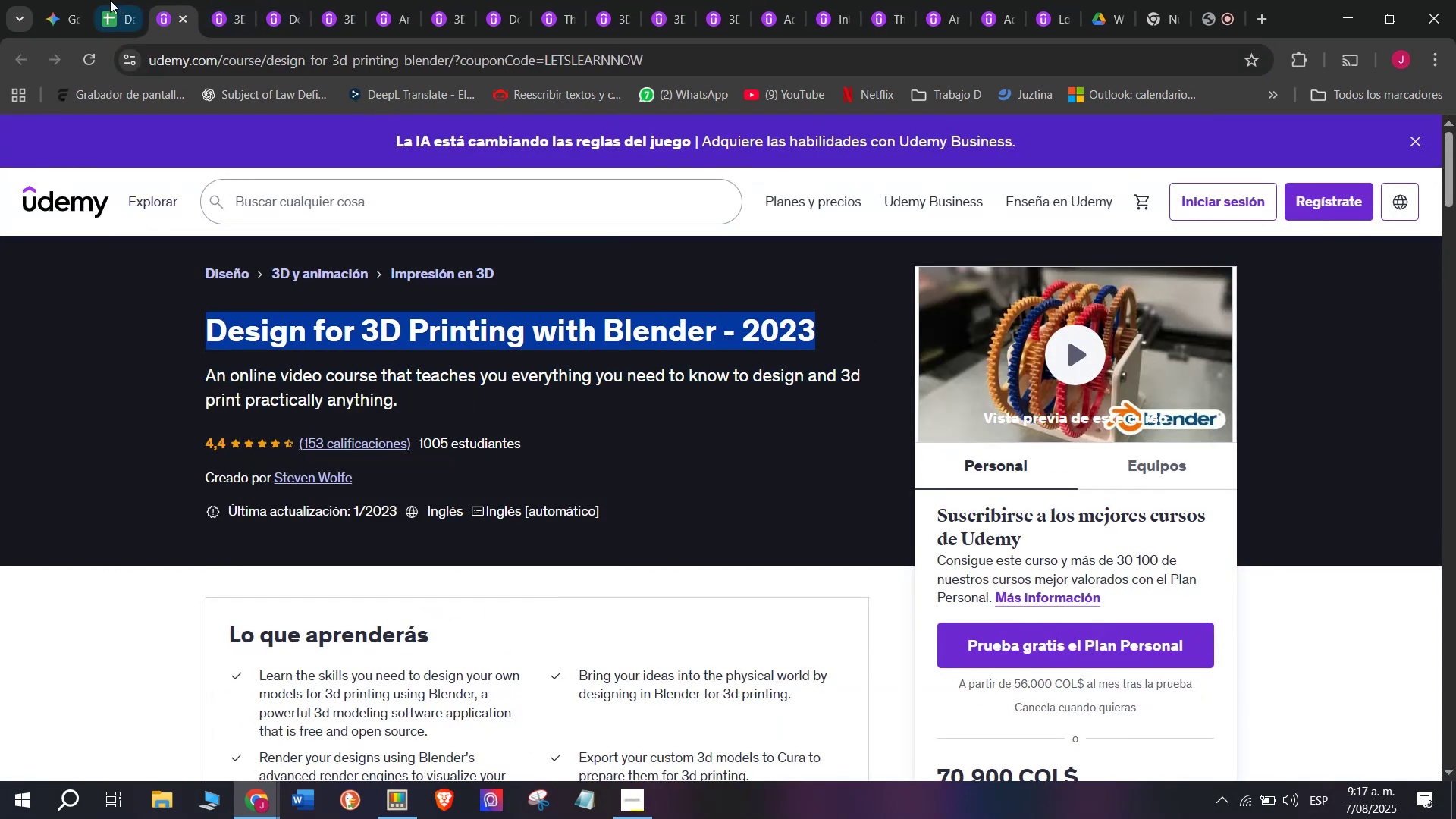 
left_click([108, 0])
 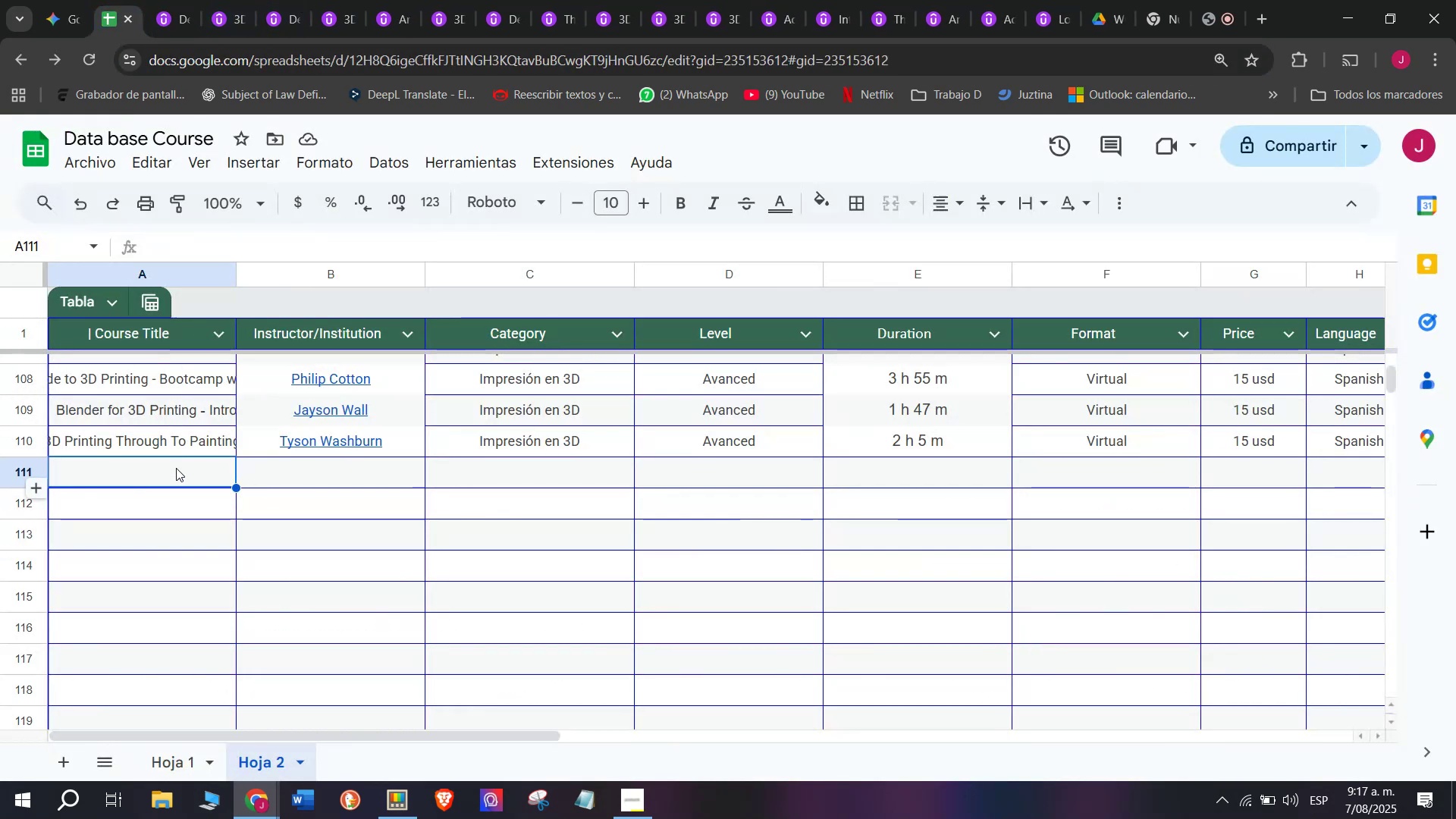 
double_click([176, 468])
 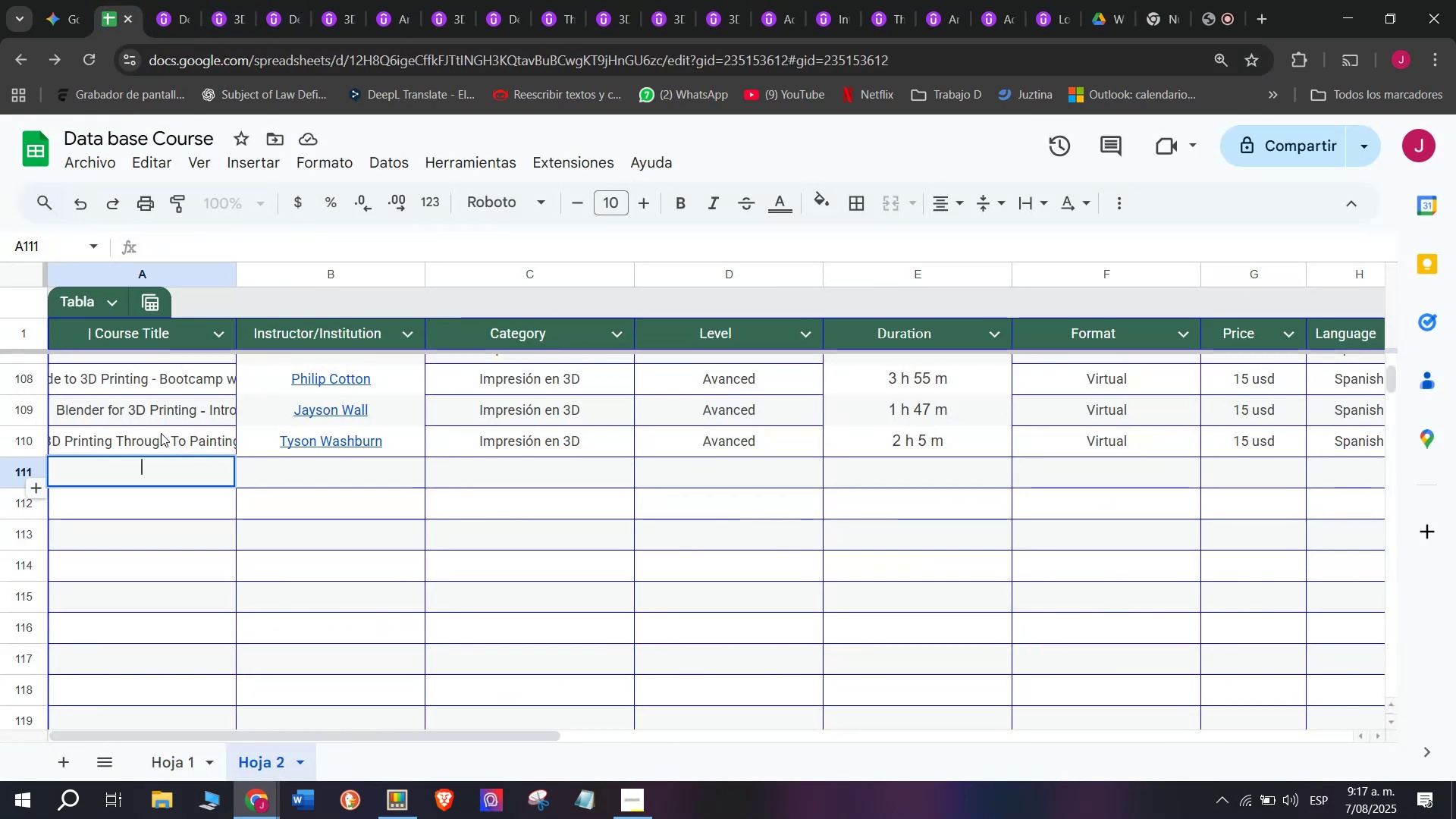 
key(Z)
 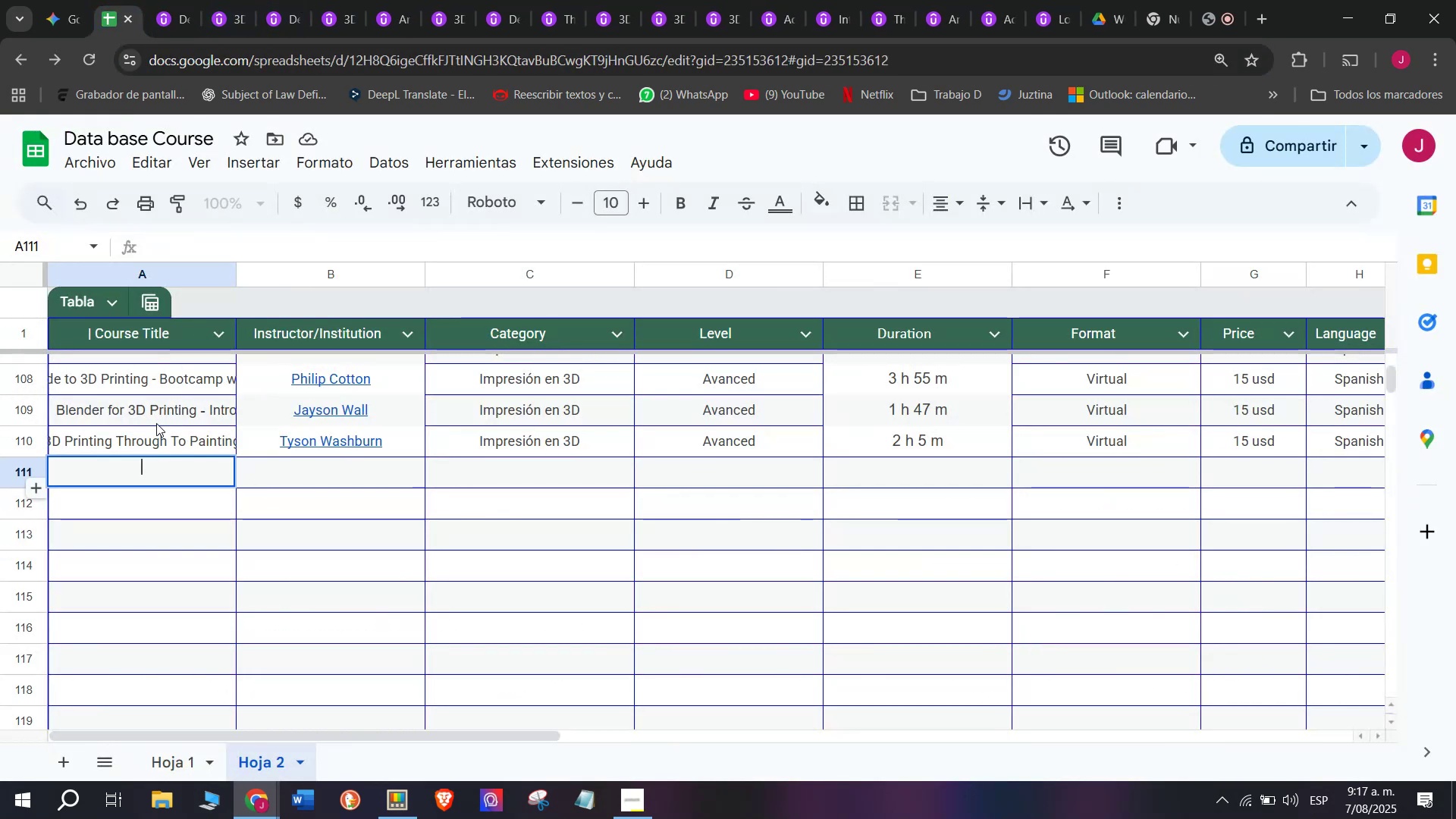 
key(Control+ControlLeft)
 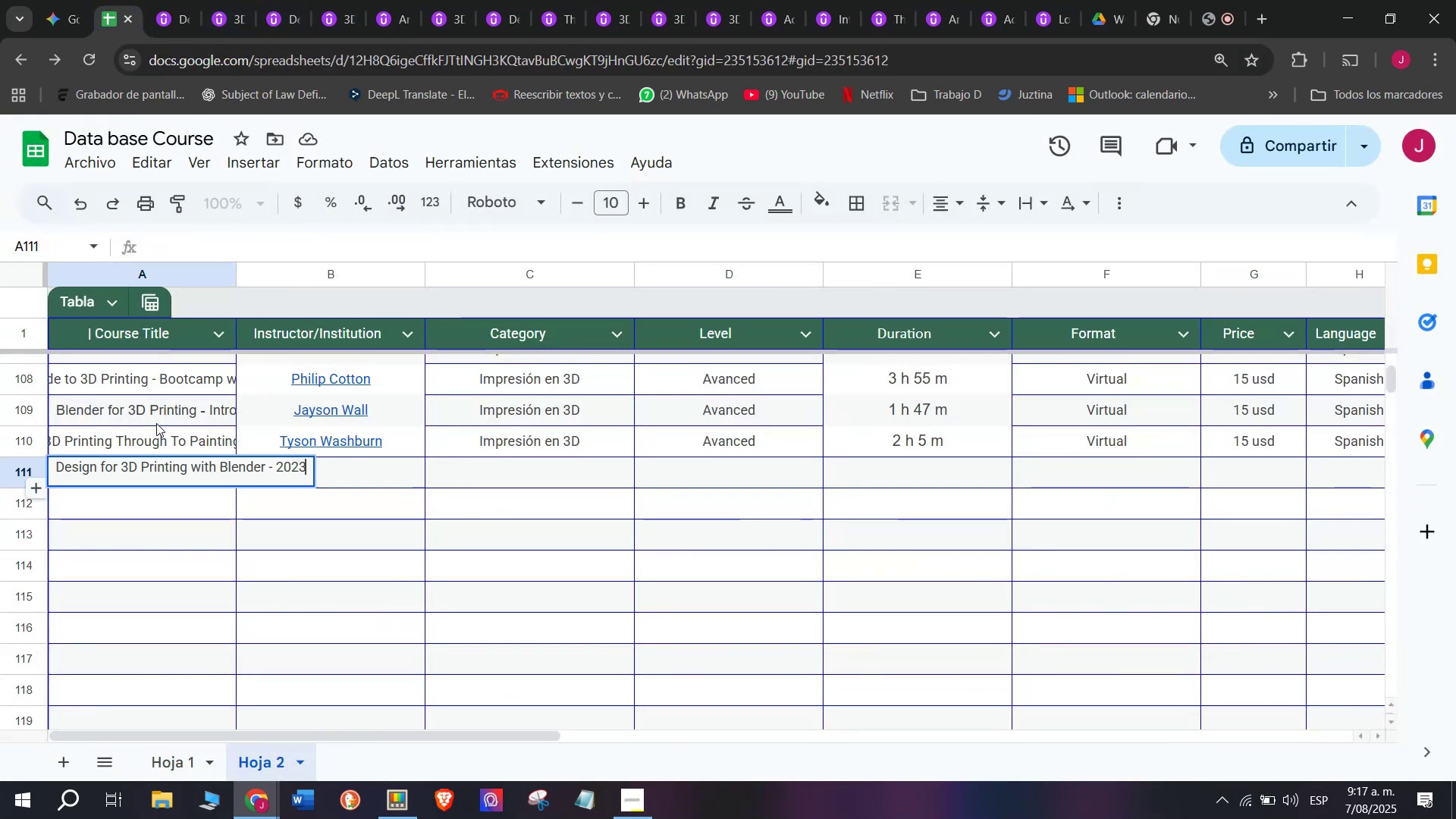 
key(Control+V)
 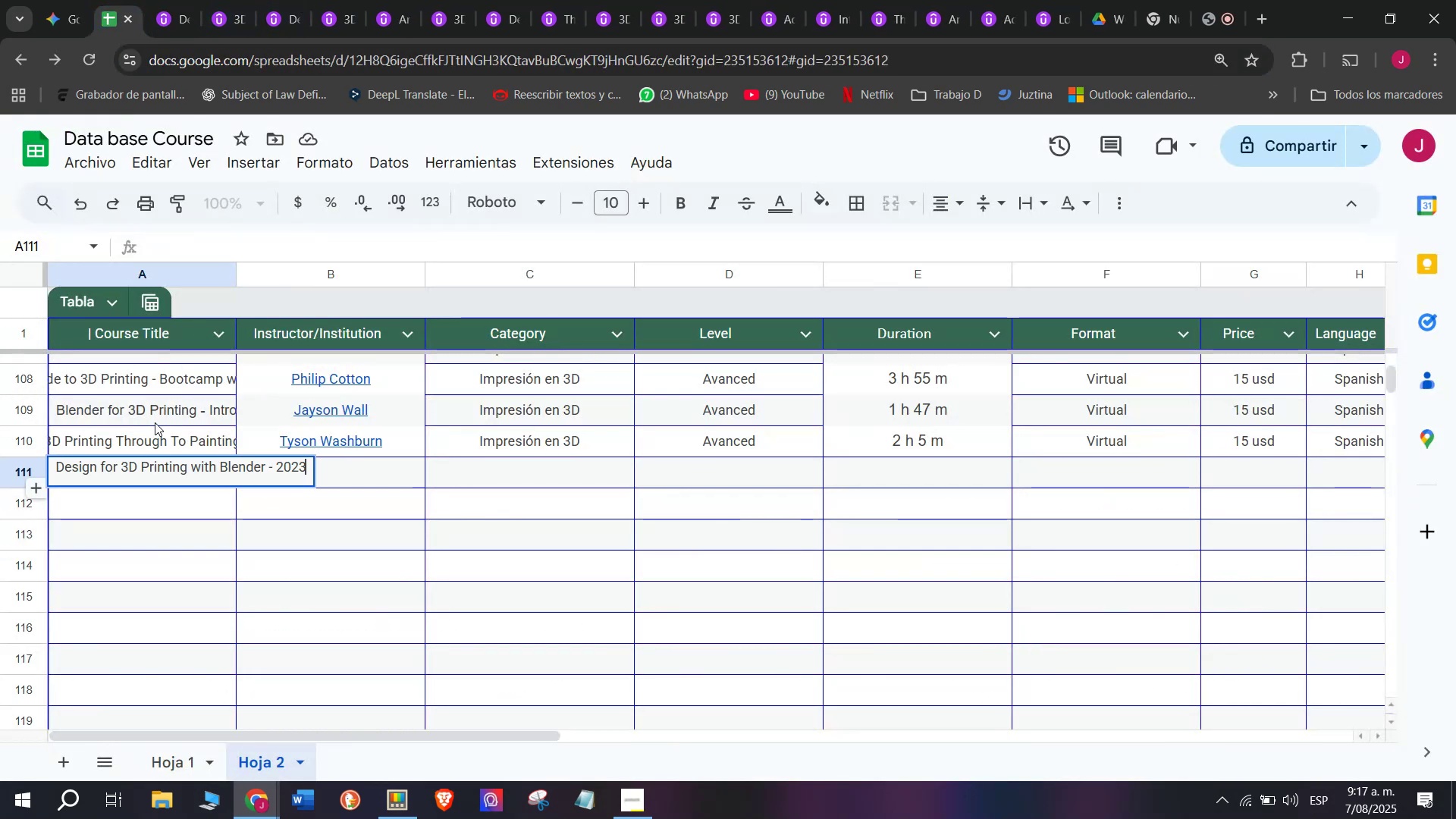 
triple_click([155, 422])
 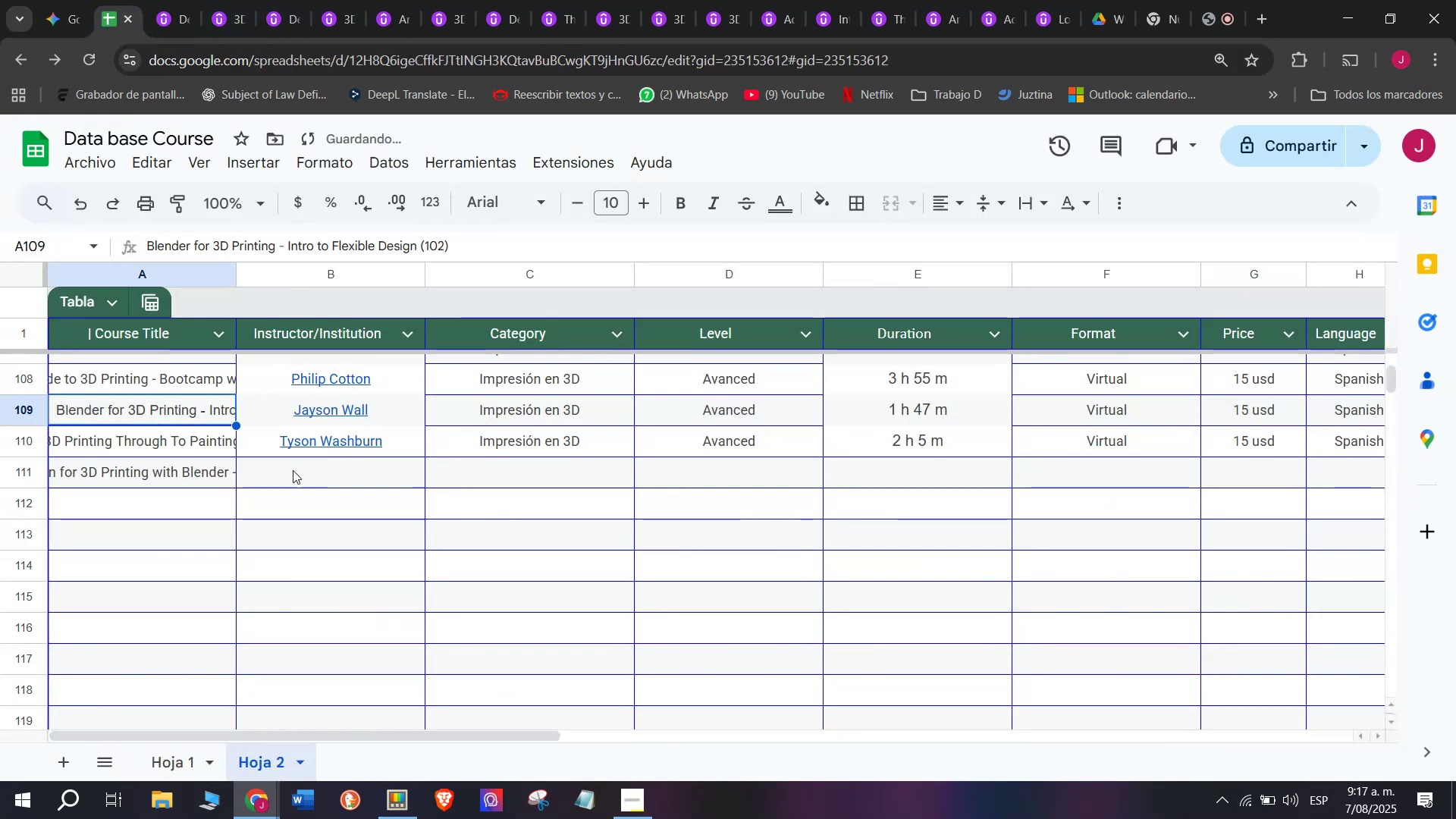 
triple_click([293, 470])
 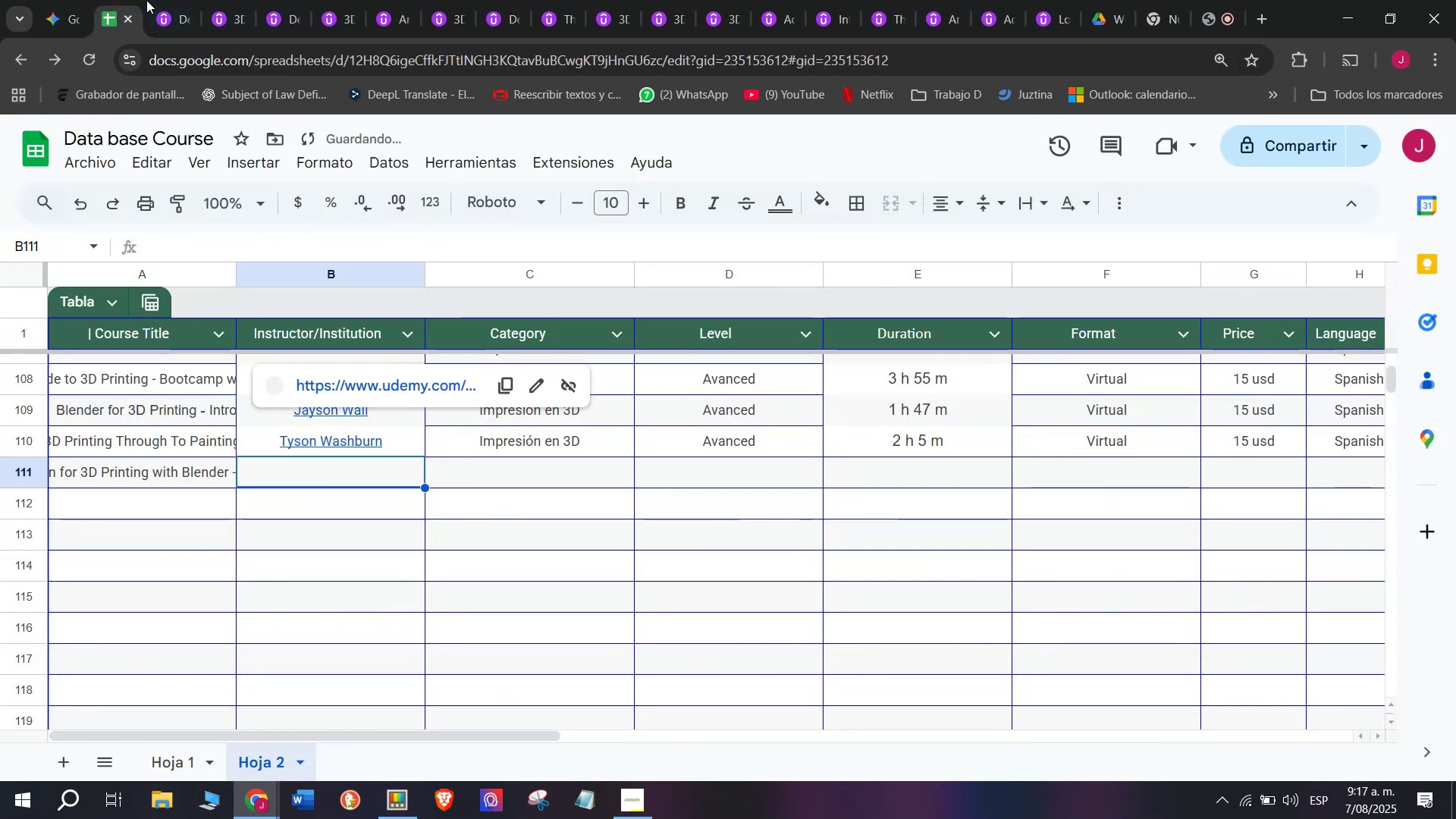 
left_click([164, 2])
 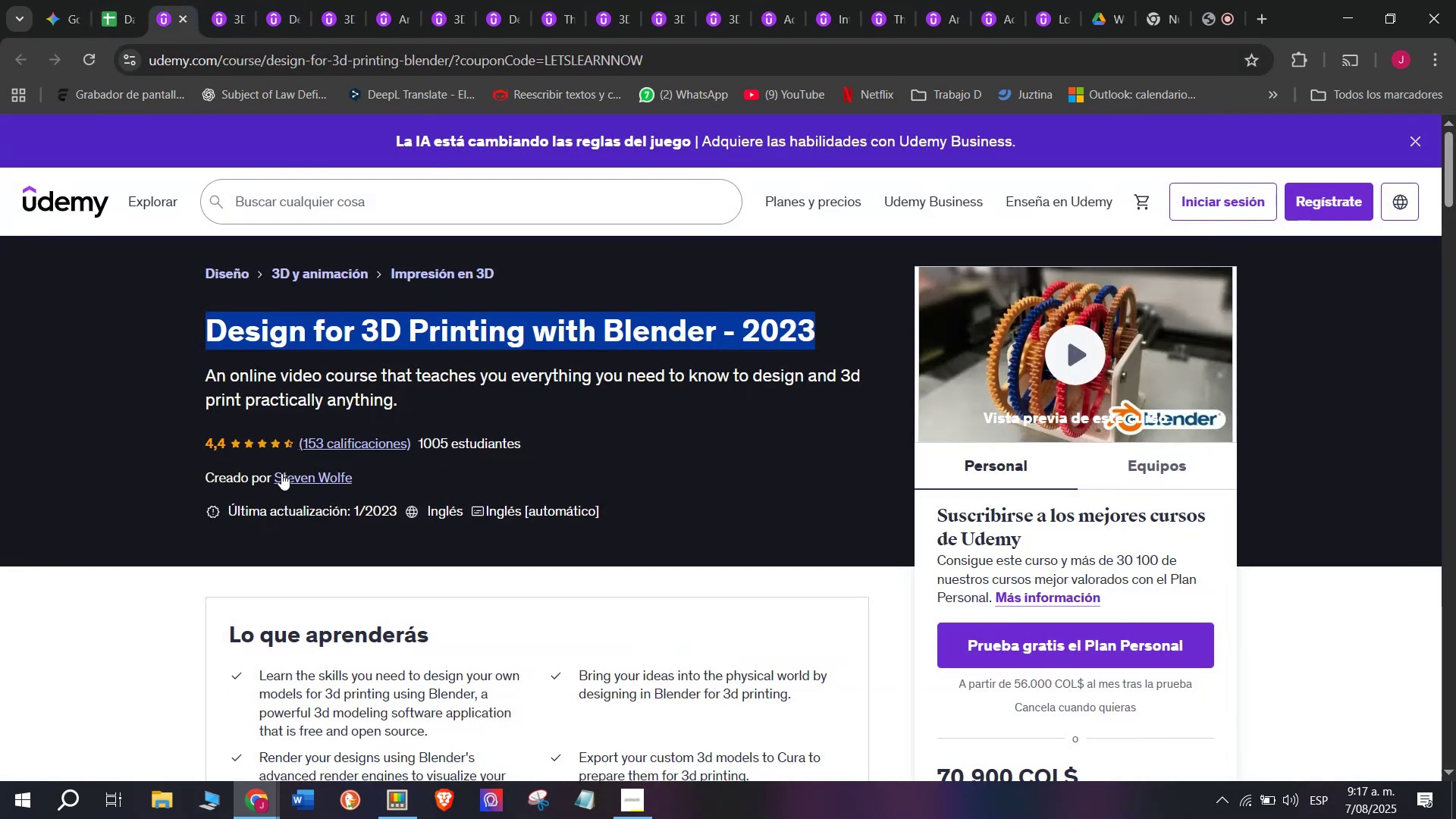 
left_click([290, 480])
 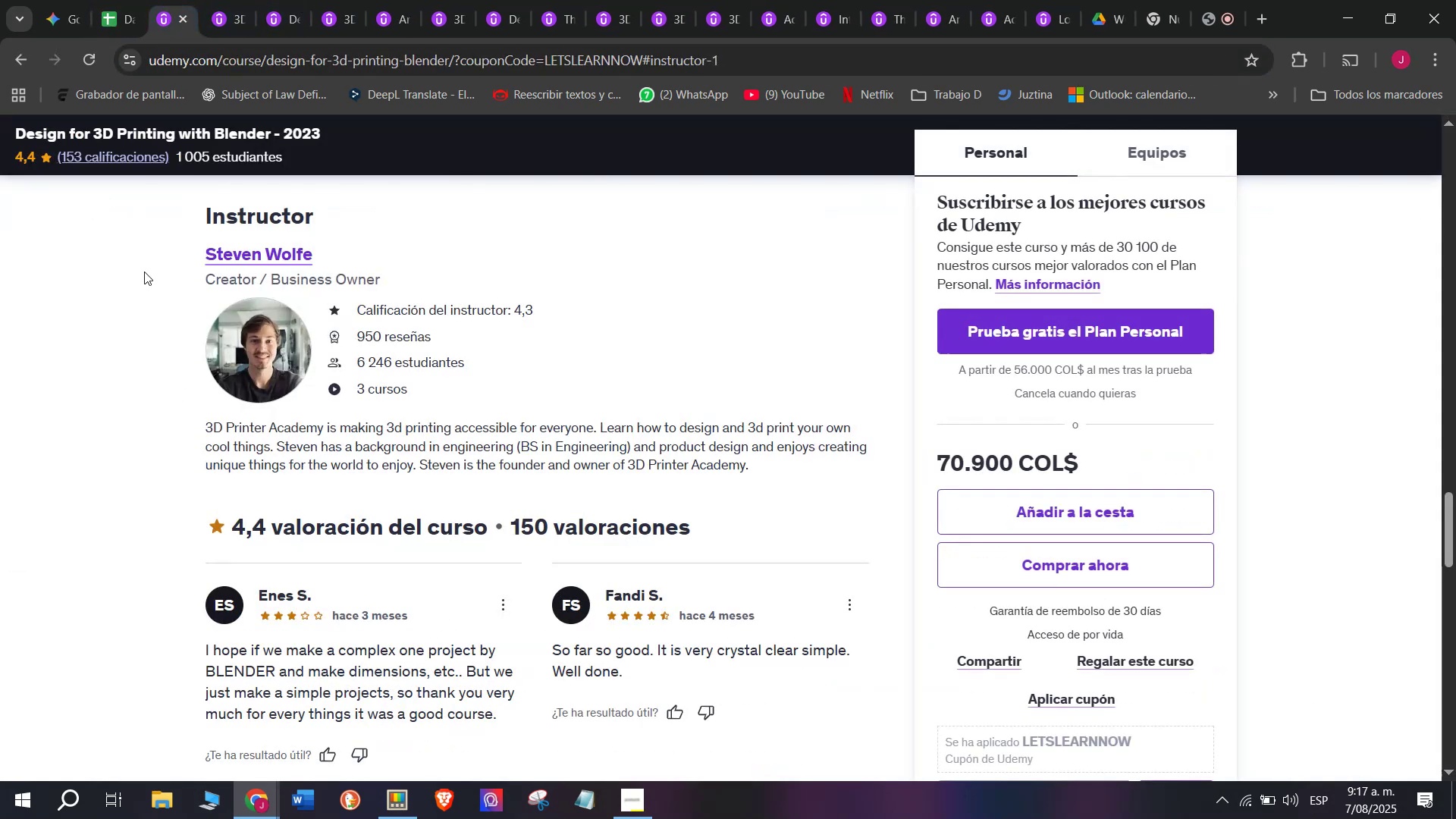 
left_click_drag(start_coordinate=[146, 256], to_coordinate=[381, 260])
 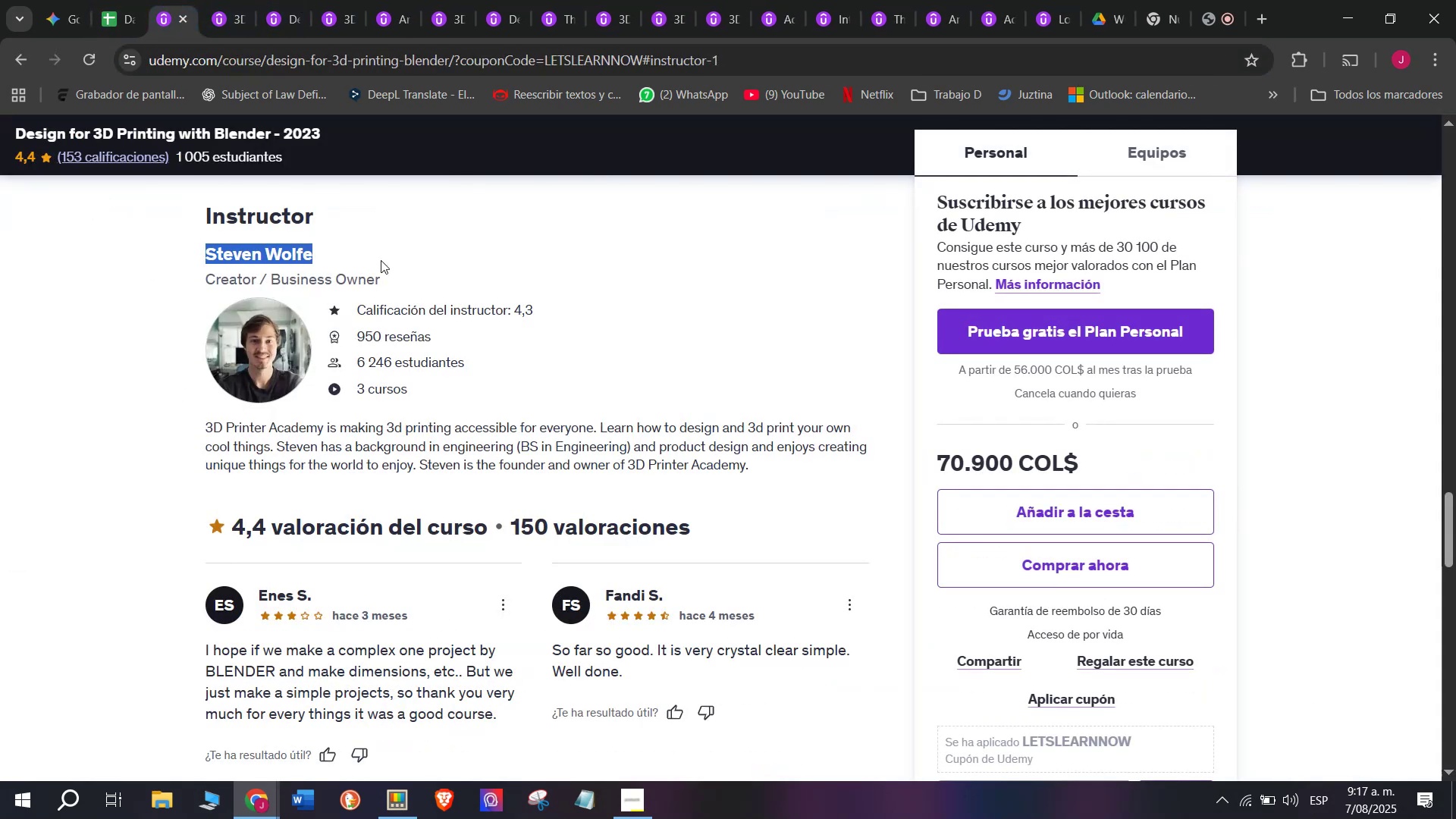 
key(Break)
 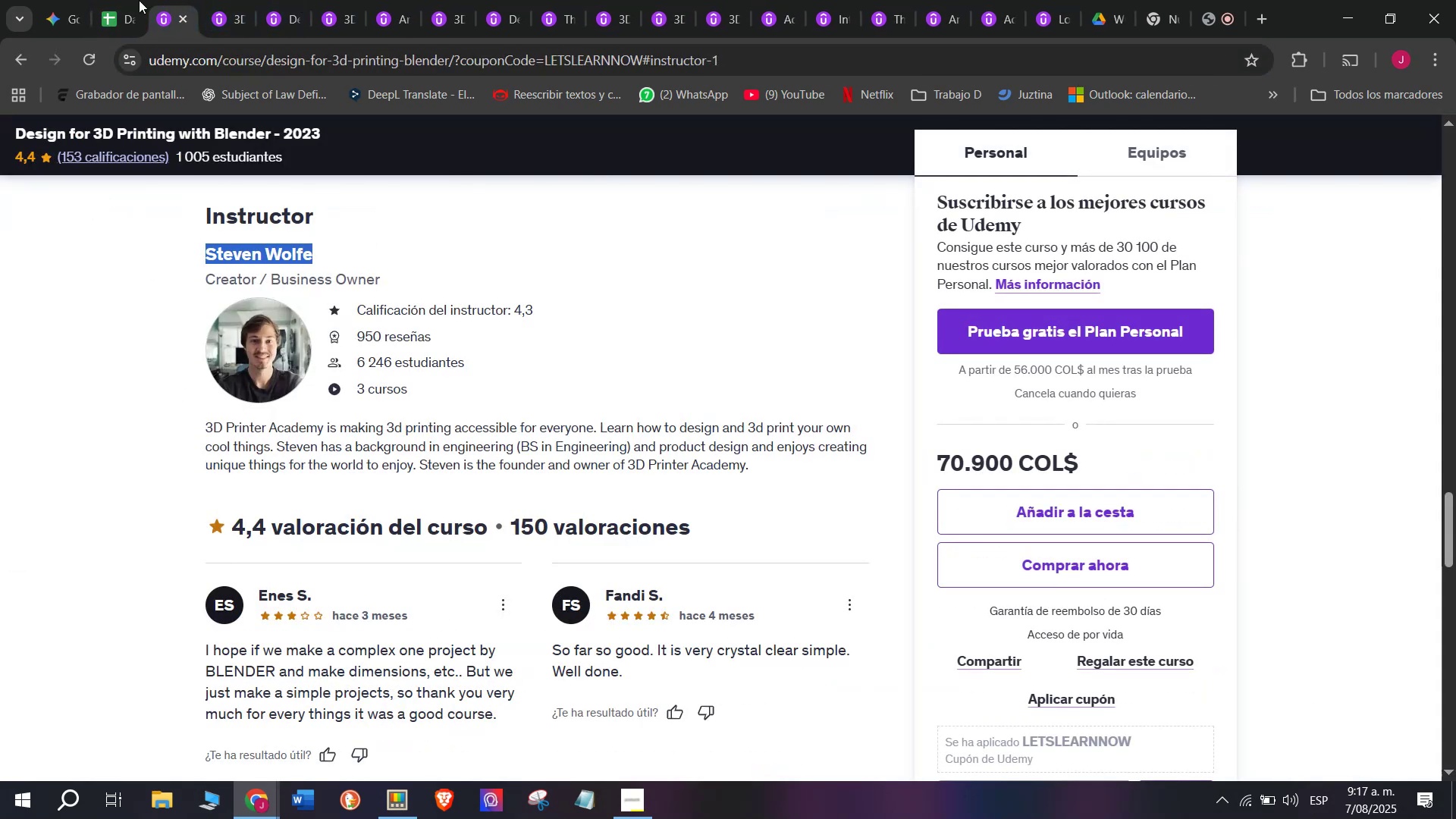 
key(Control+ControlLeft)
 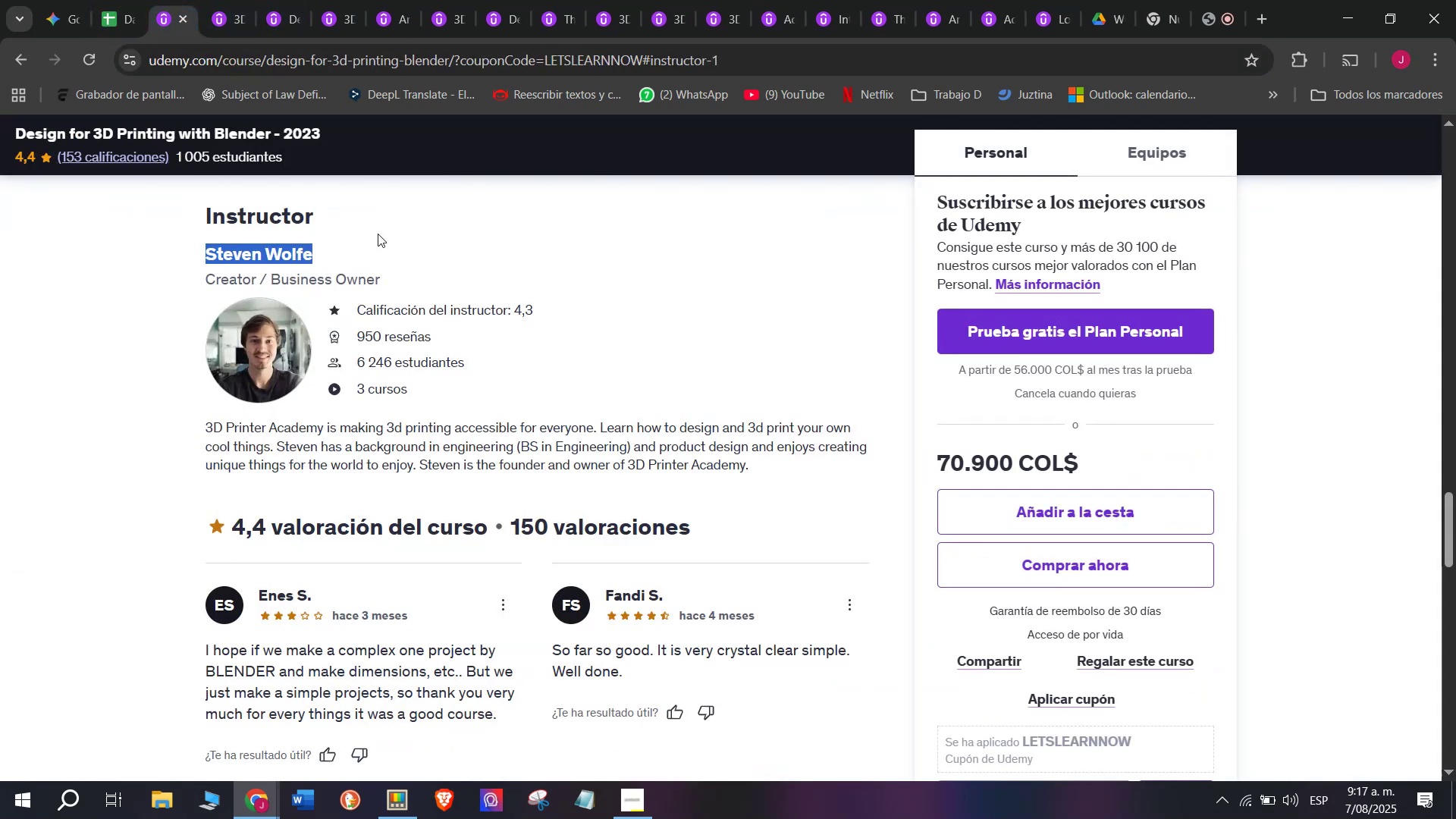 
key(Control+C)
 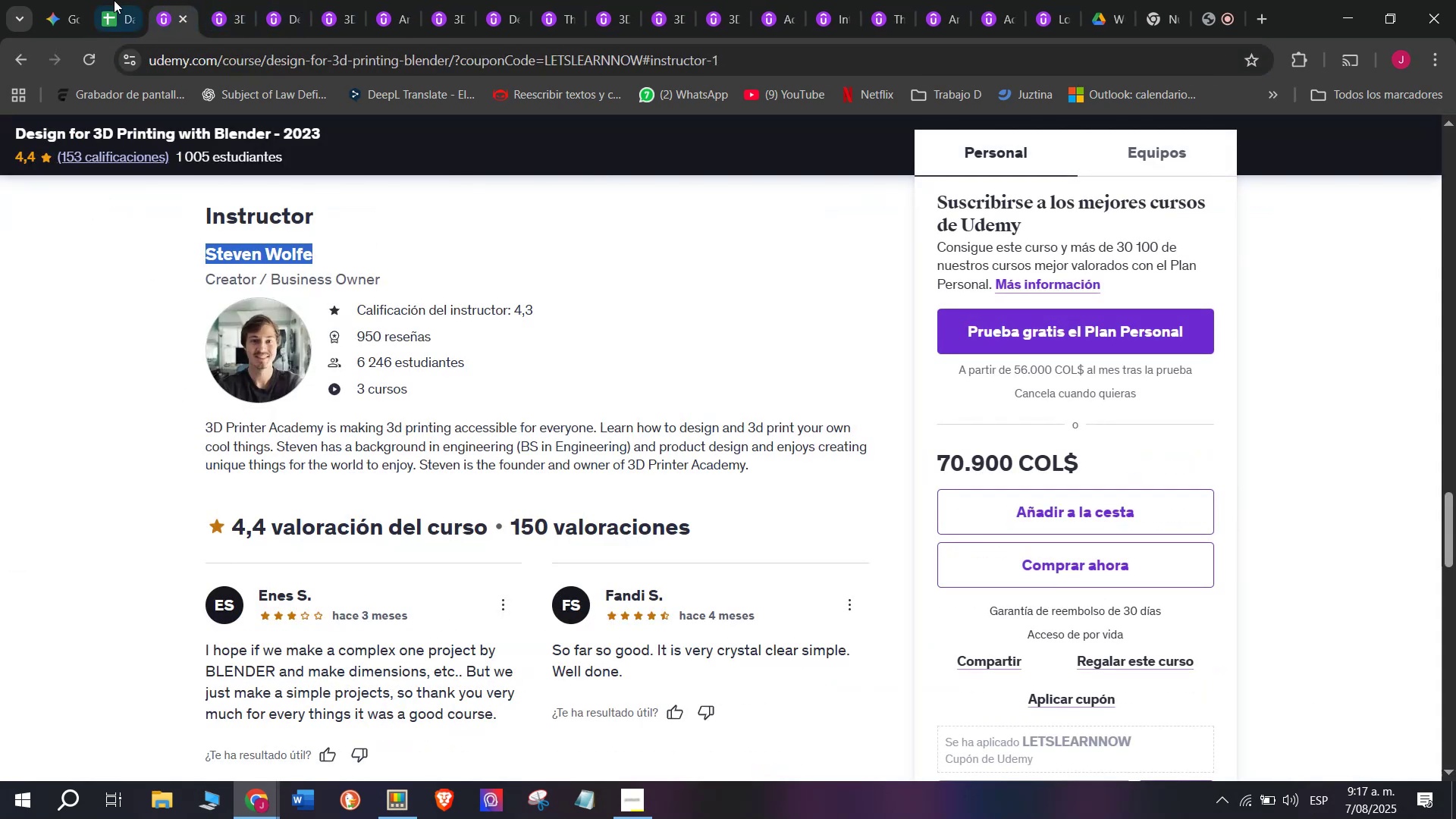 
left_click([112, 0])
 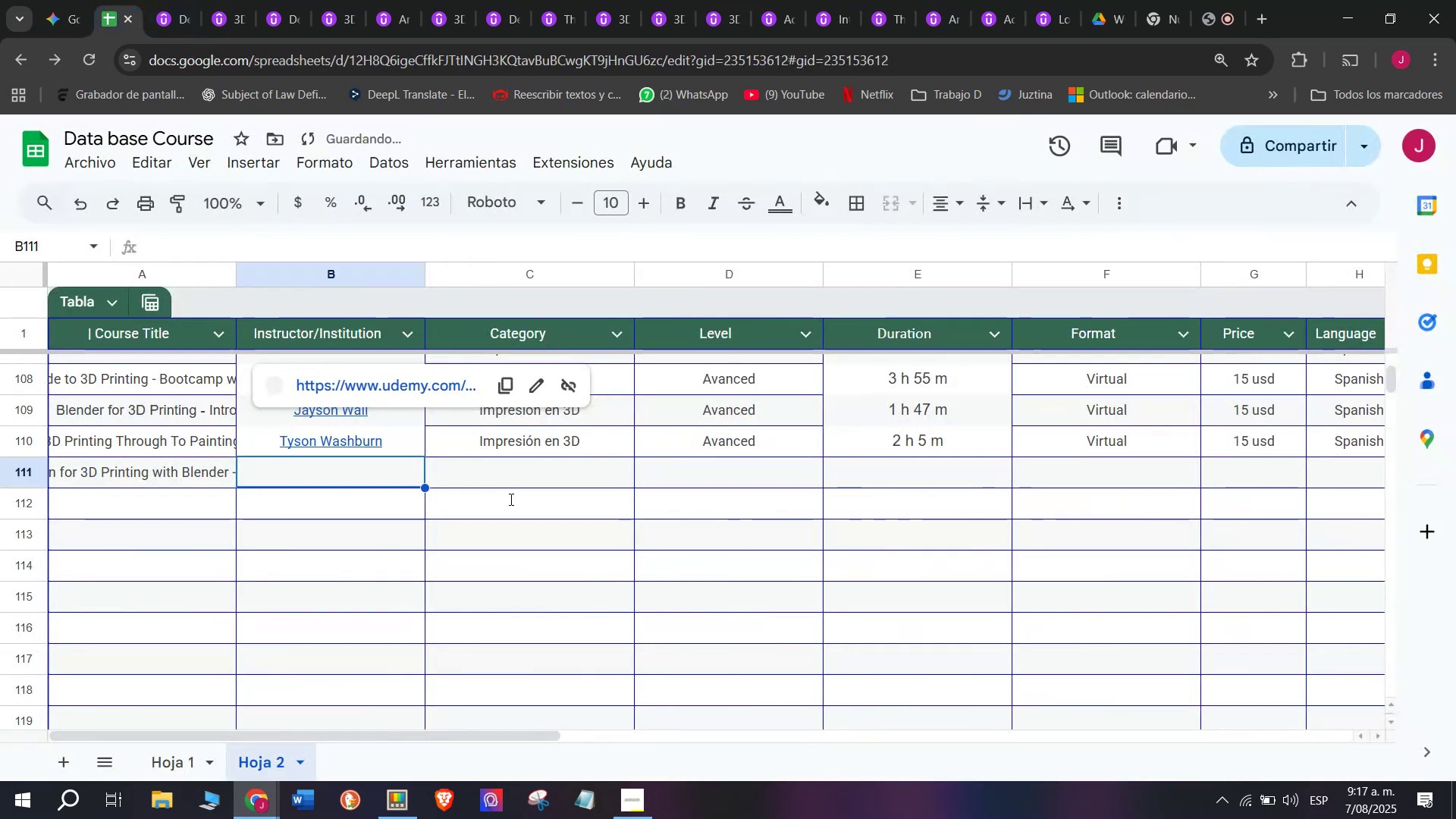 
key(Z)
 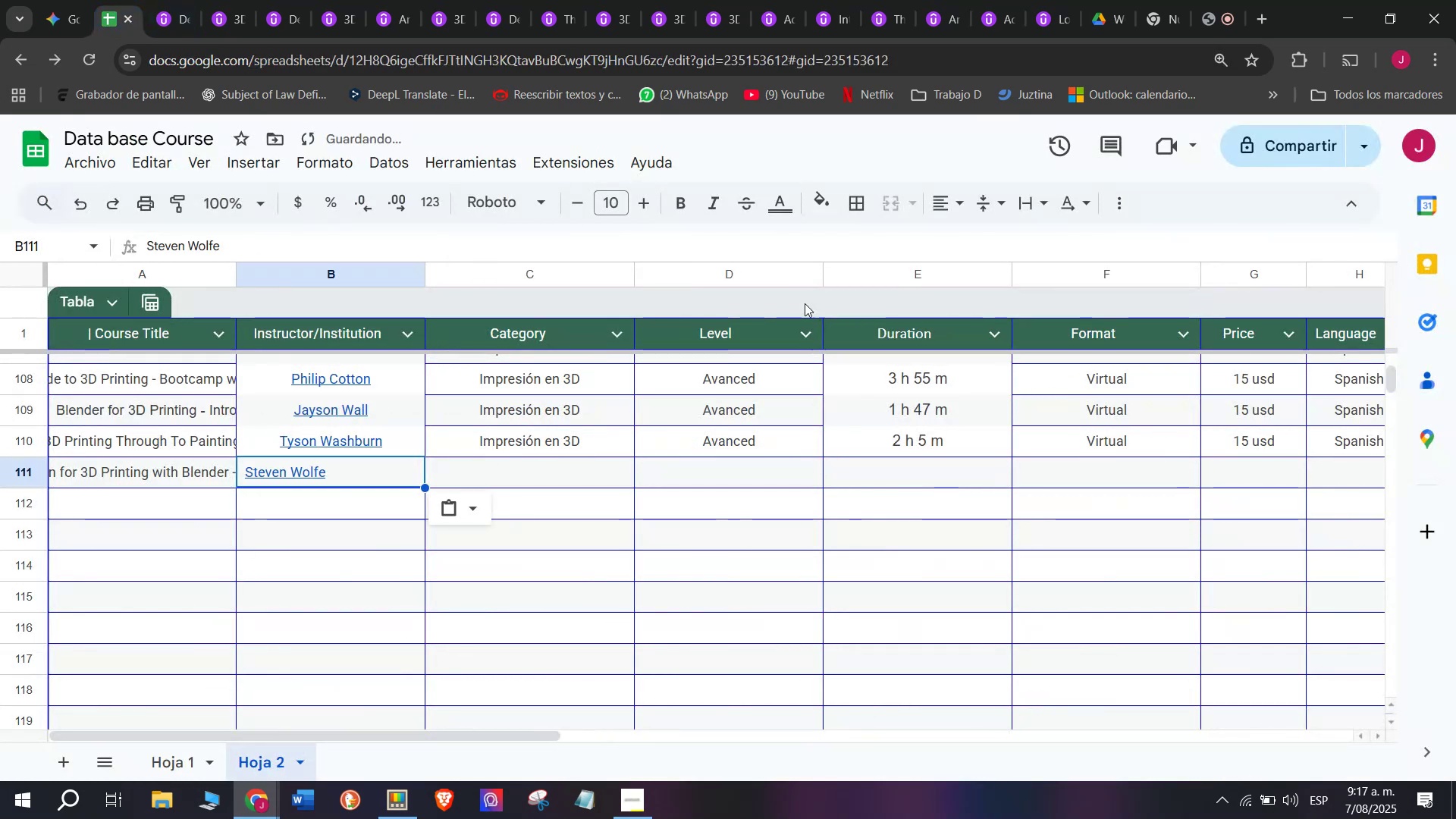 
key(Control+ControlLeft)
 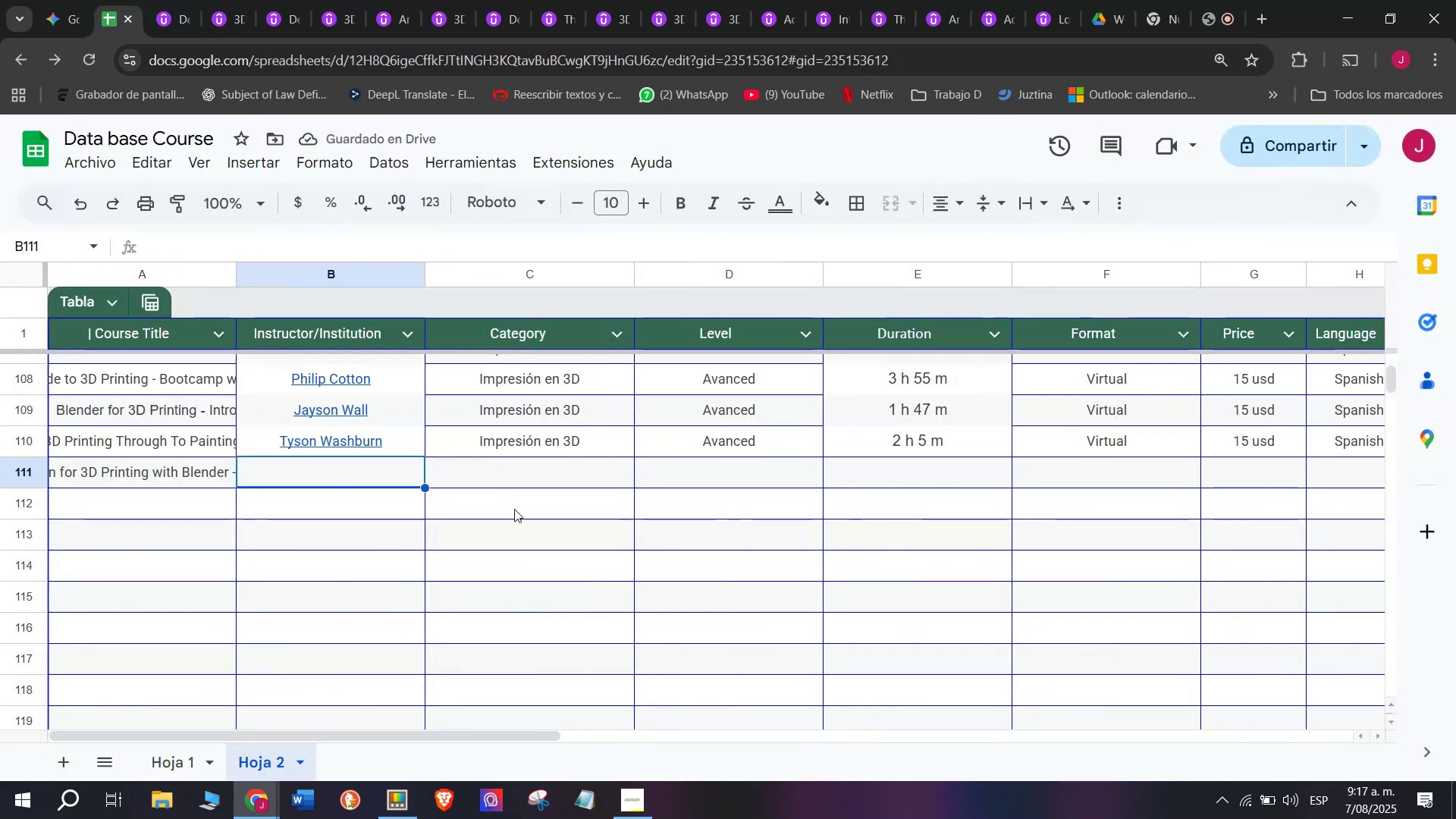 
key(Control+V)
 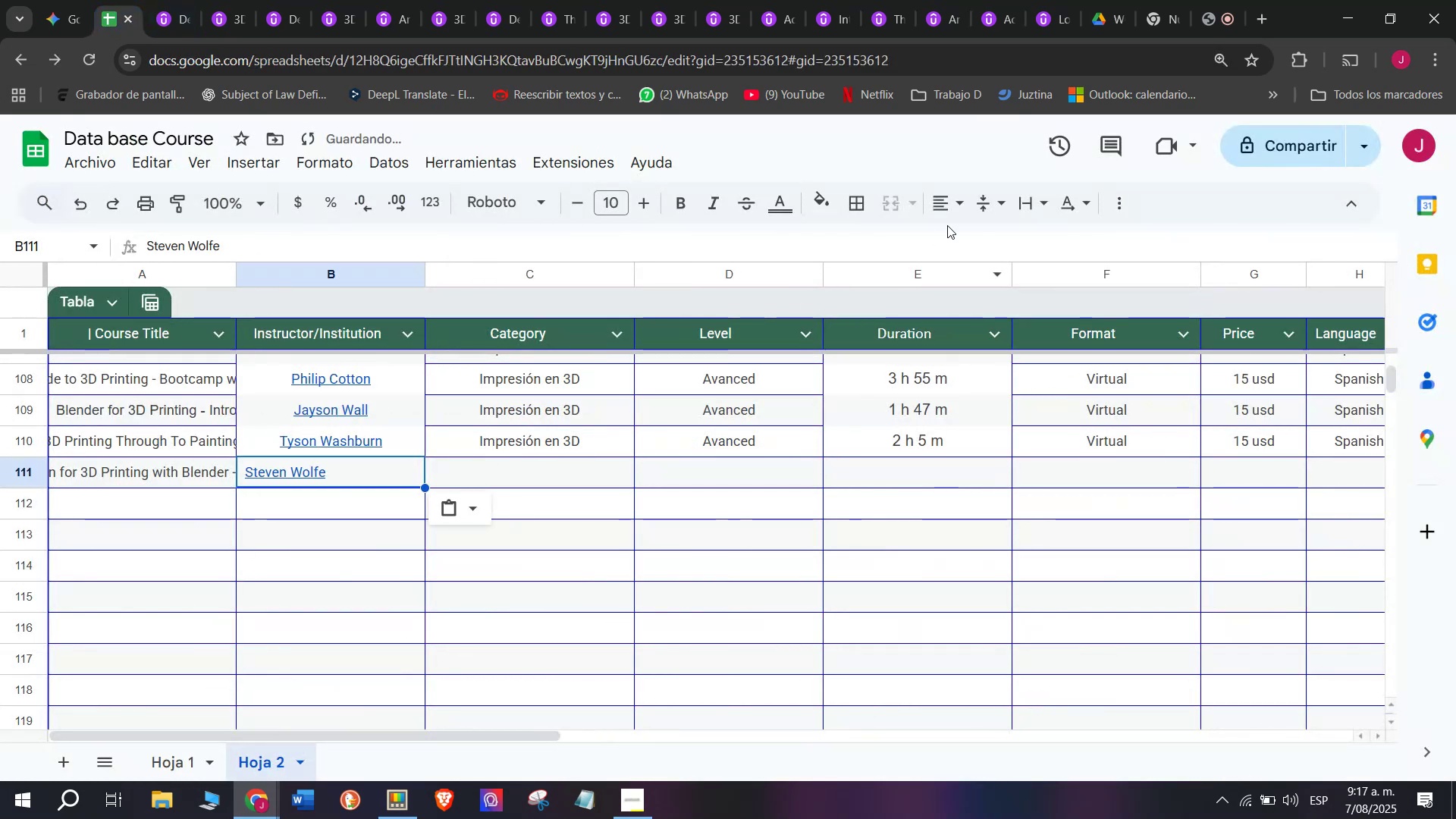 
left_click([950, 215])
 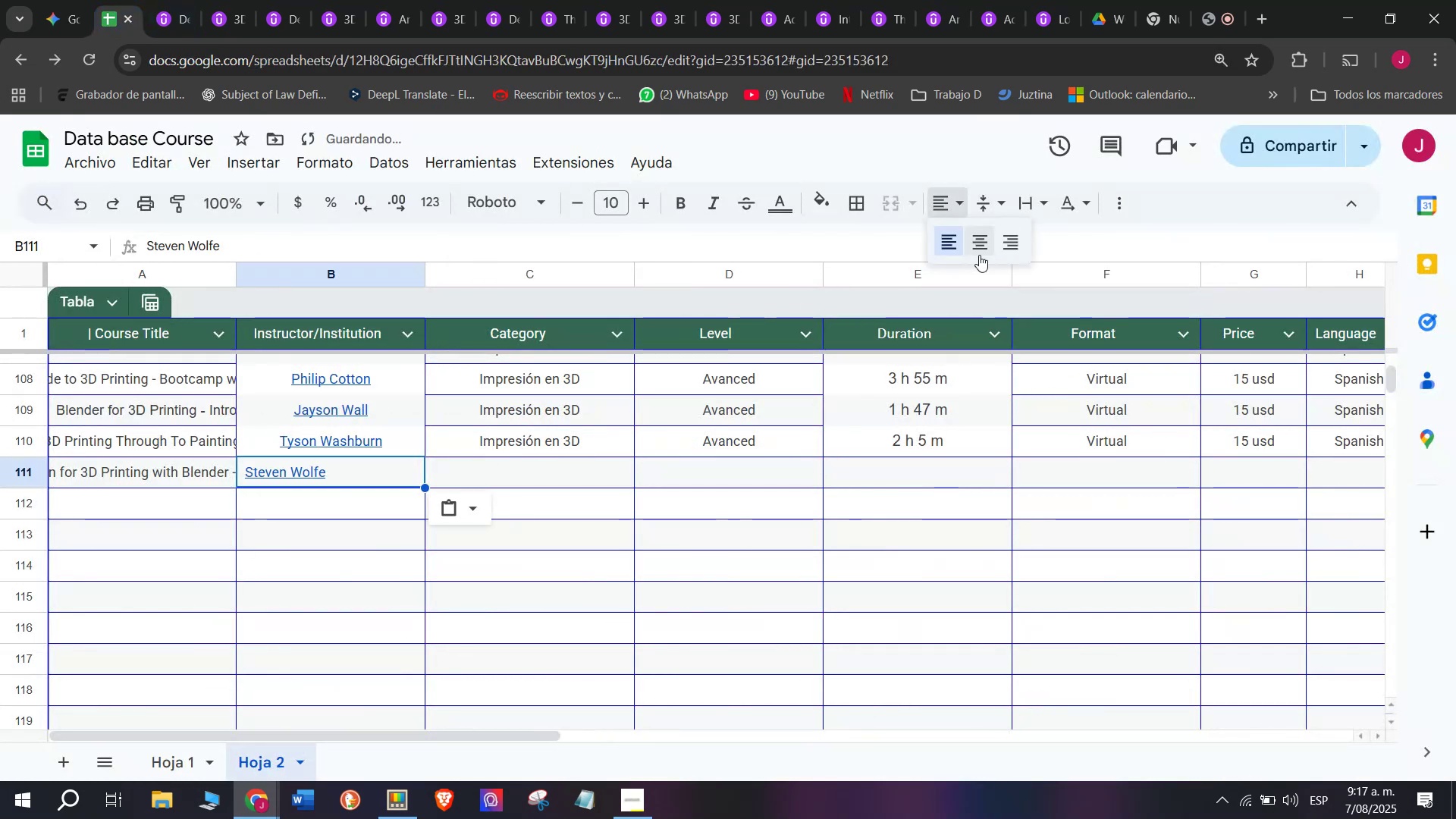 
double_click([981, 248])
 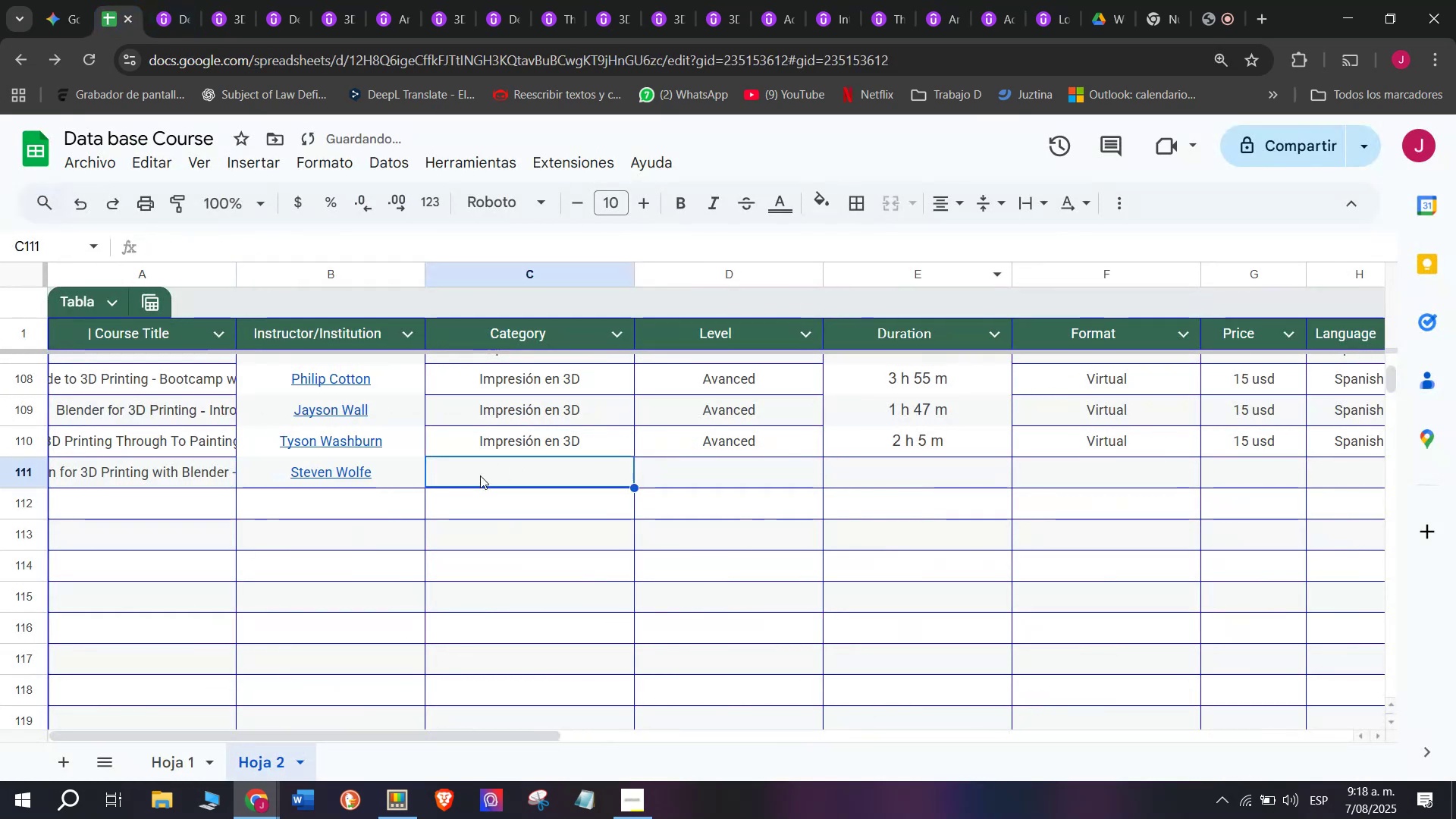 
double_click([568, 436])
 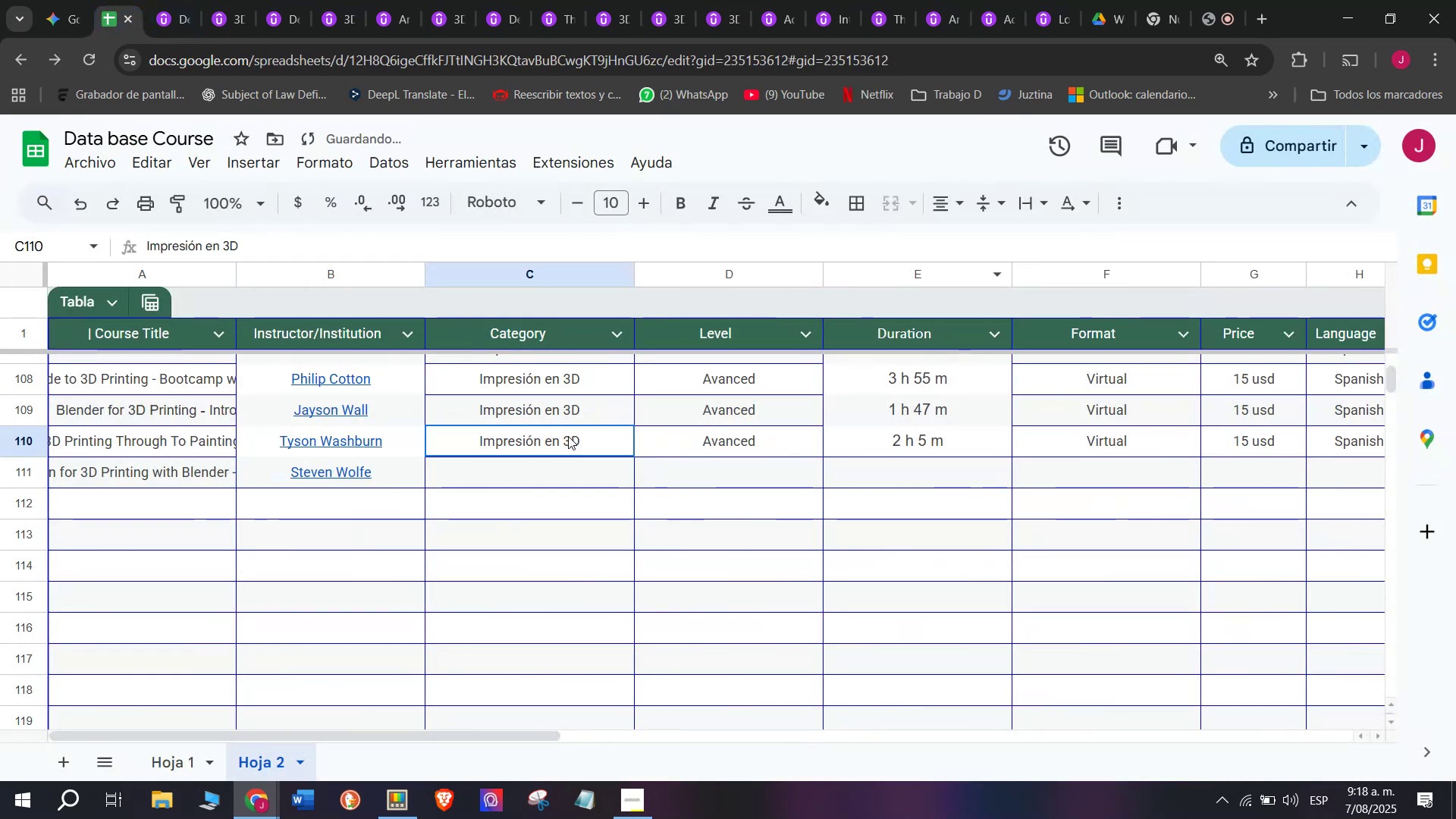 
key(Break)
 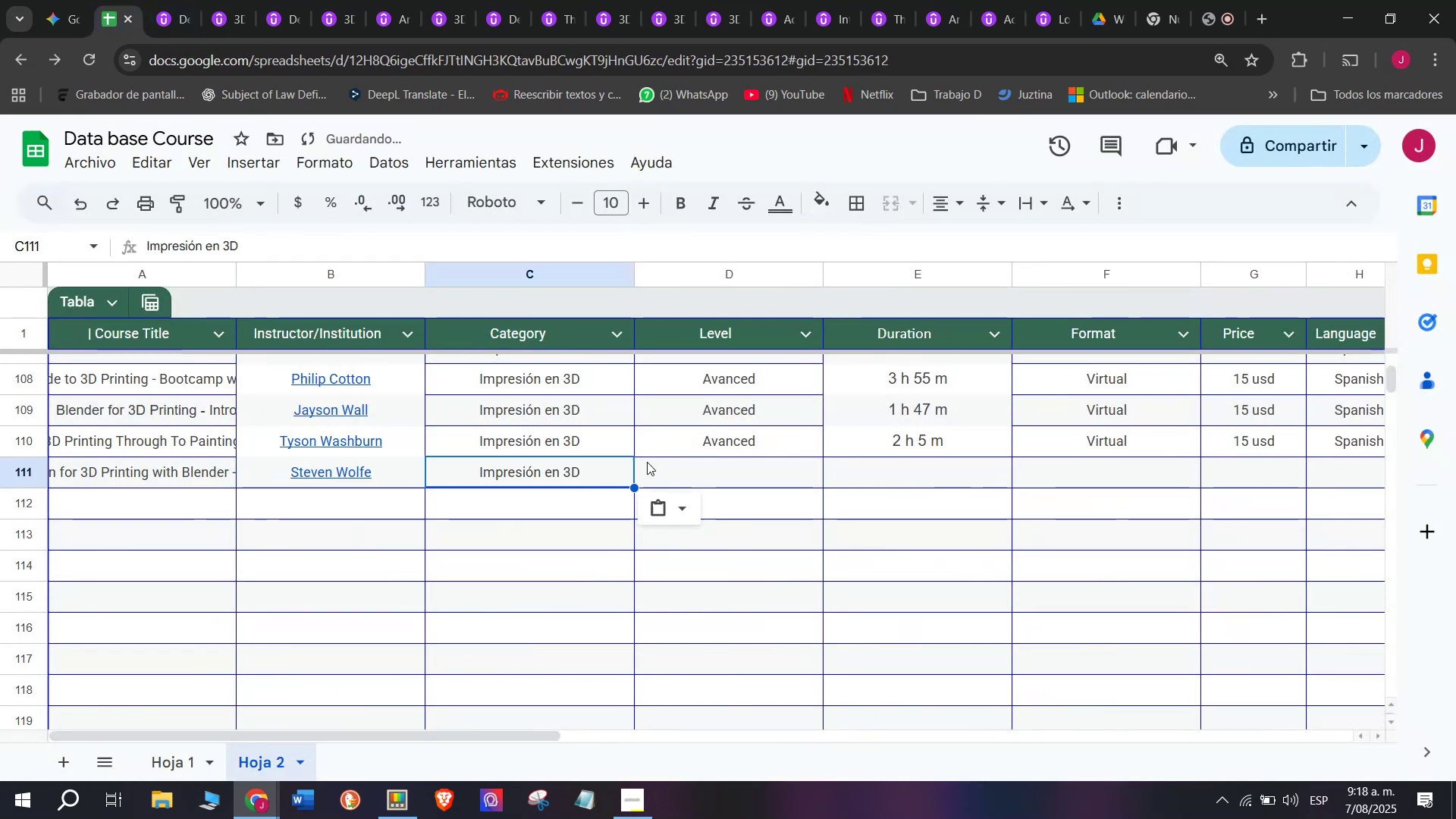 
key(Control+ControlLeft)
 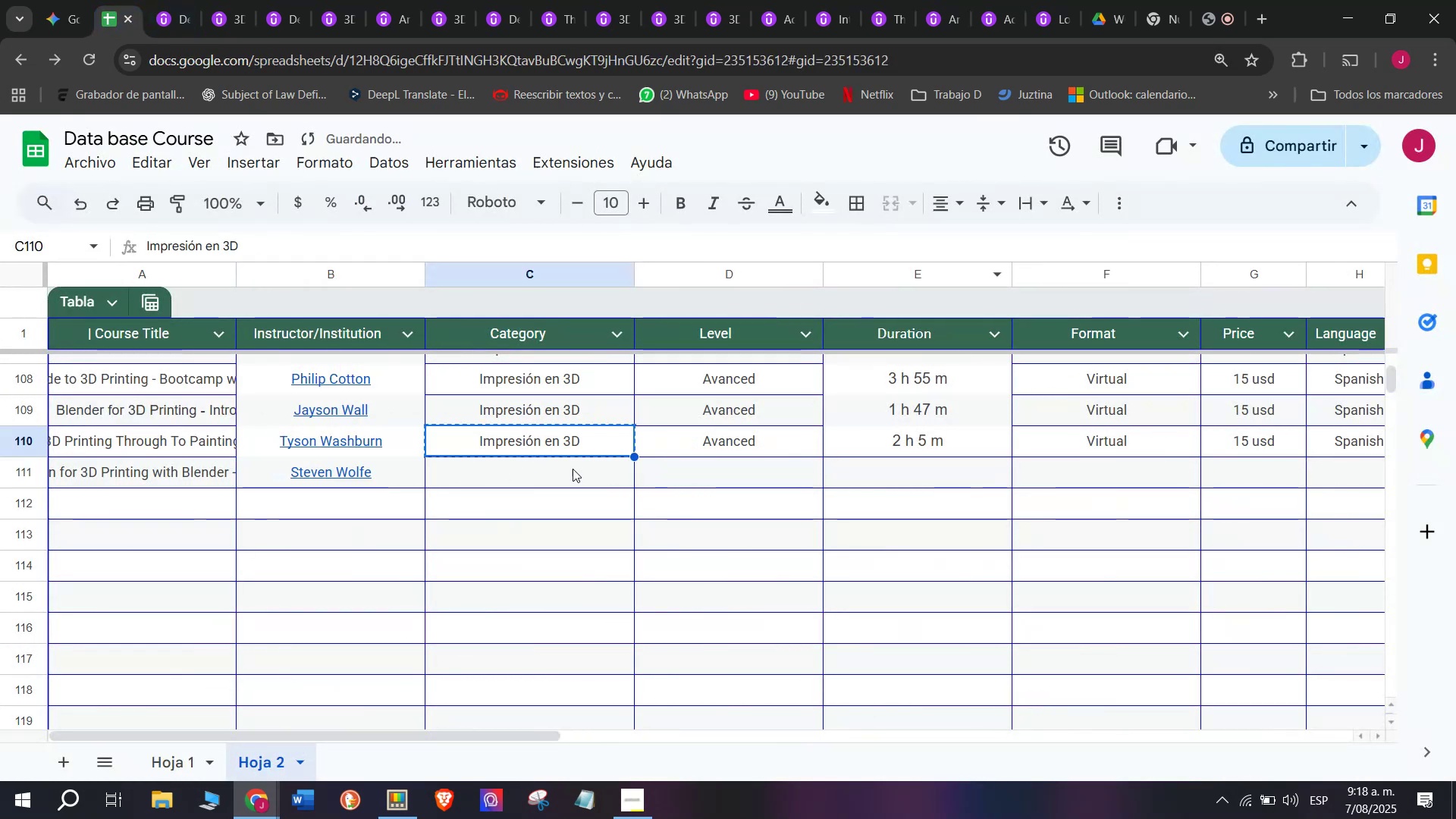 
key(Control+C)
 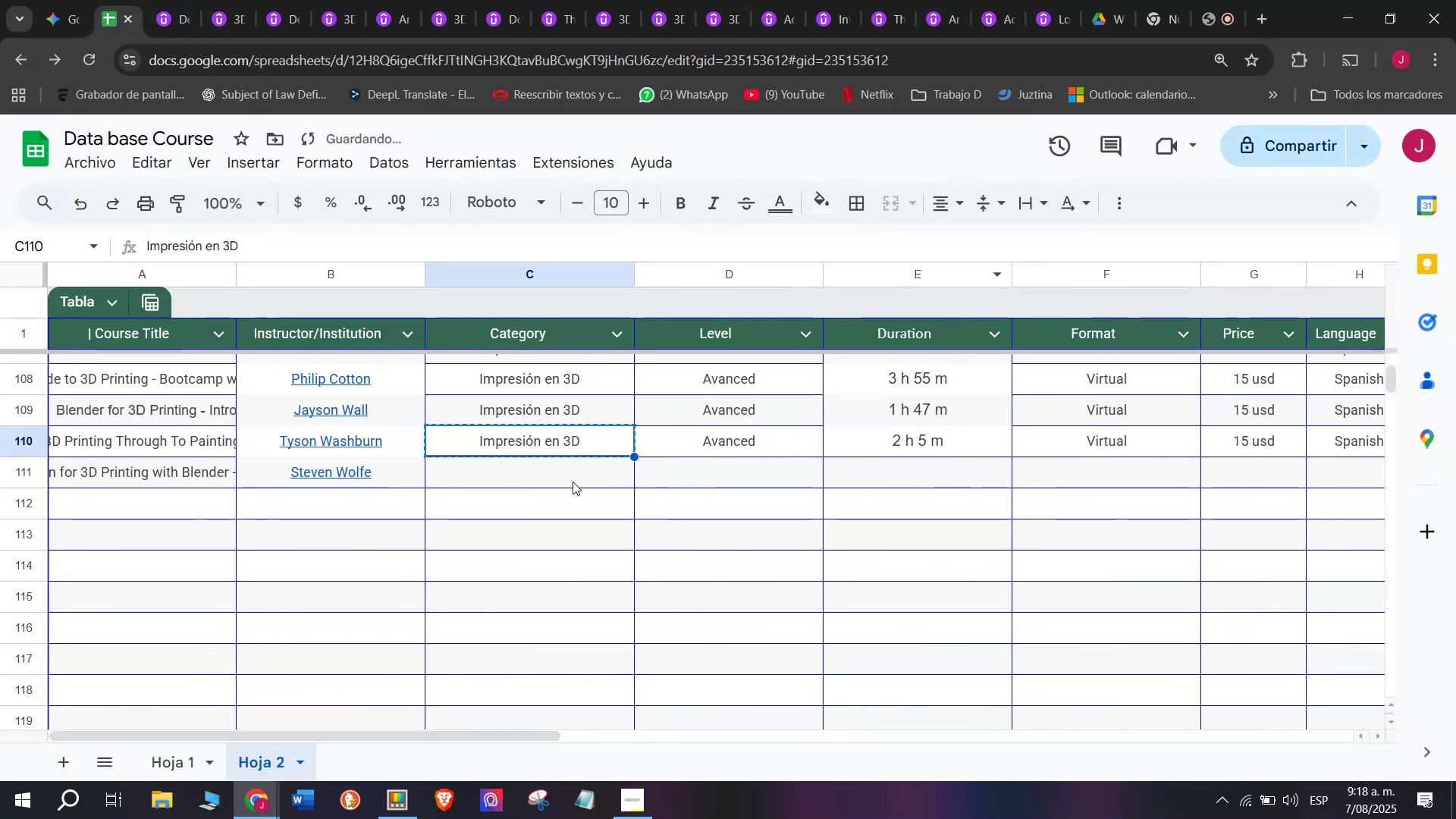 
triple_click([573, 482])
 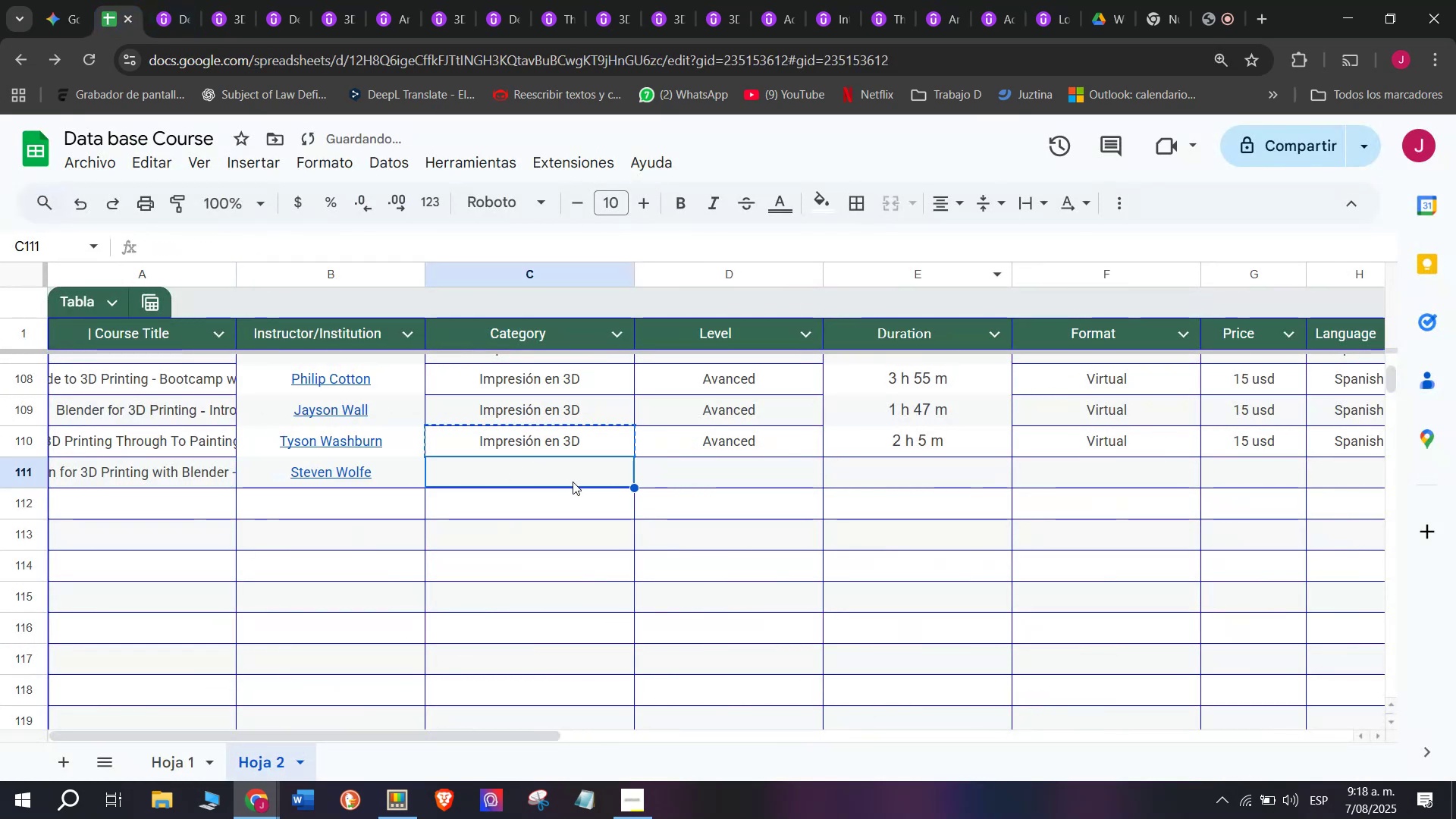 
key(Z)
 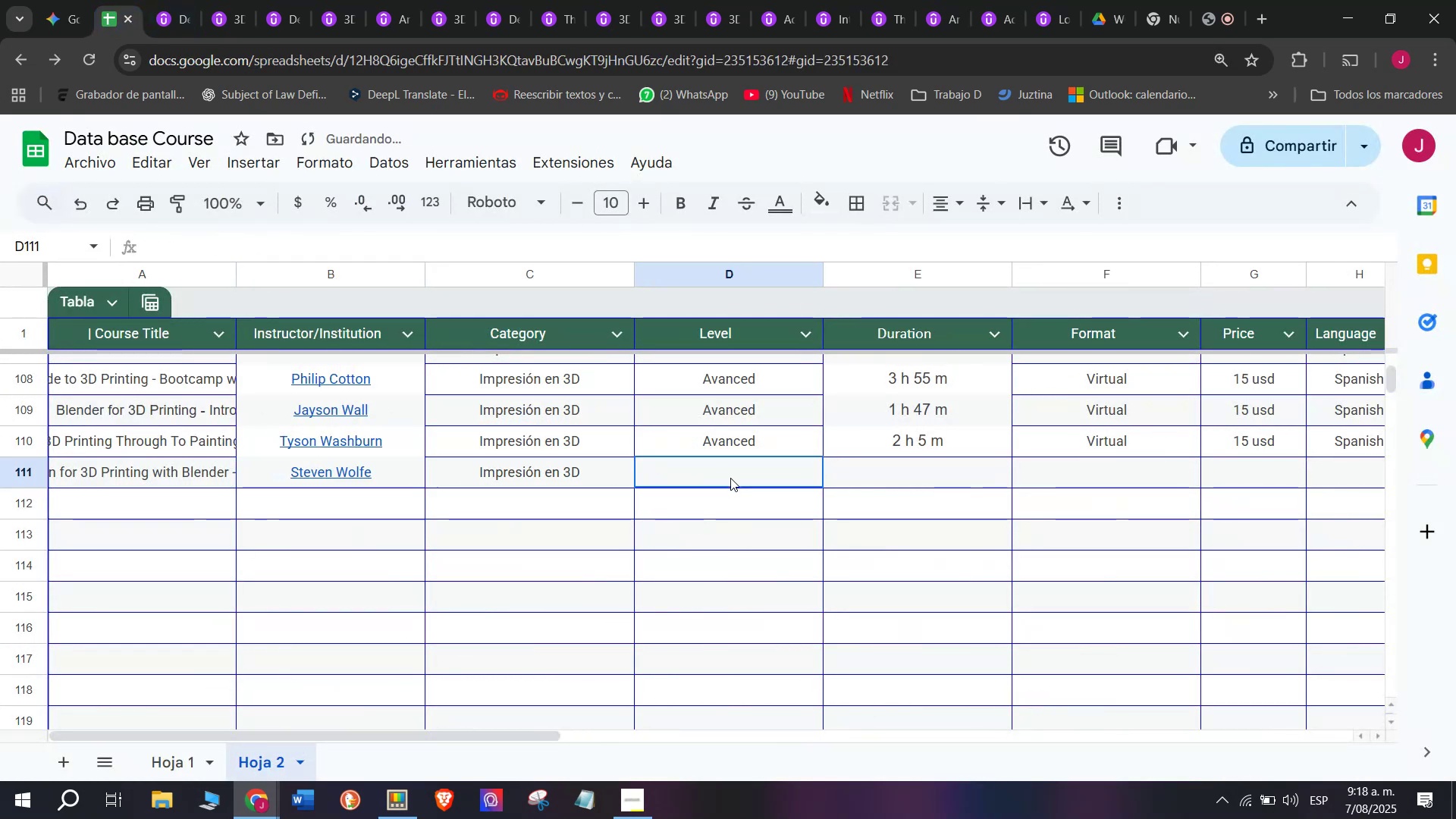 
key(Control+ControlLeft)
 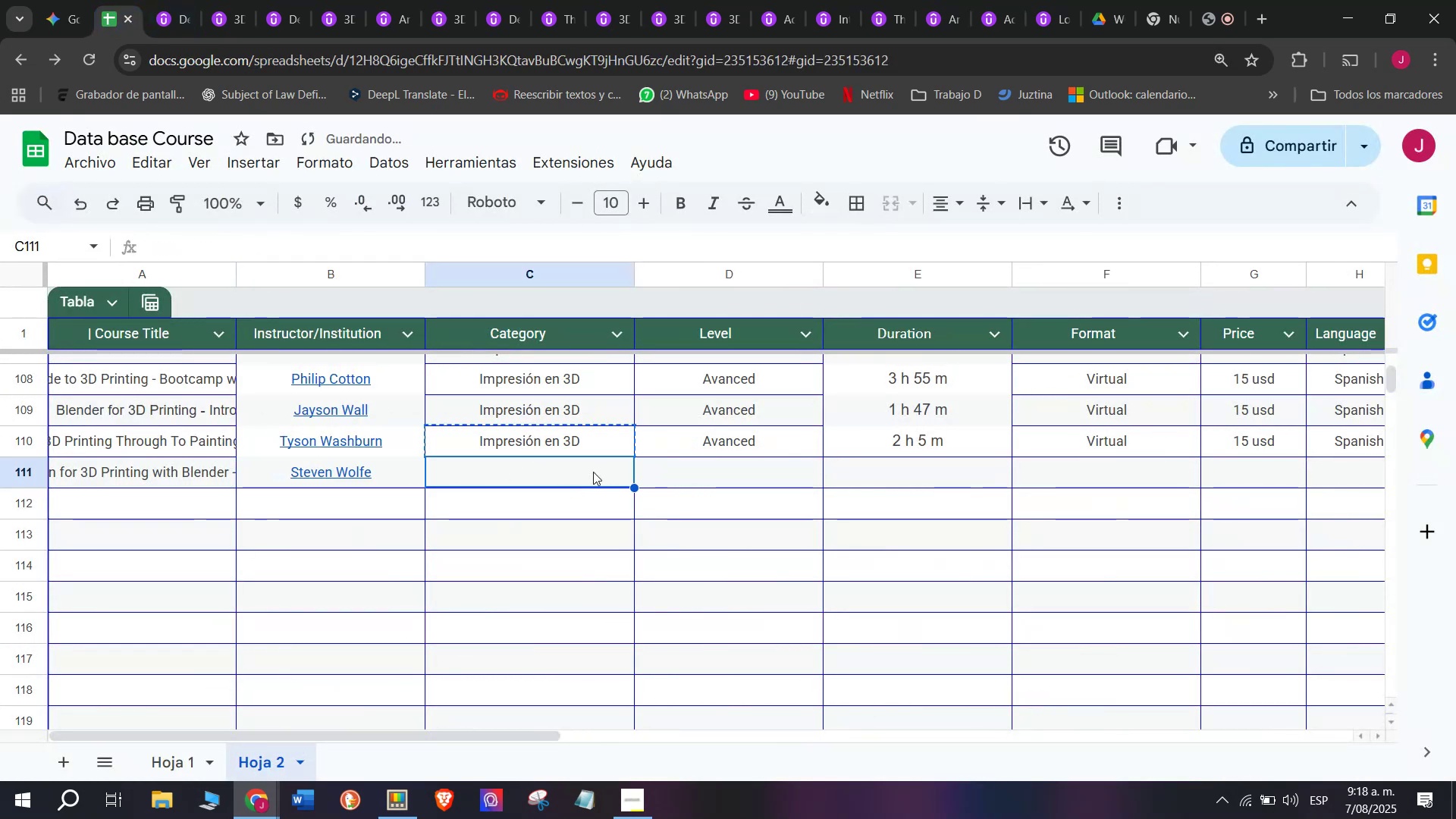 
key(Control+V)
 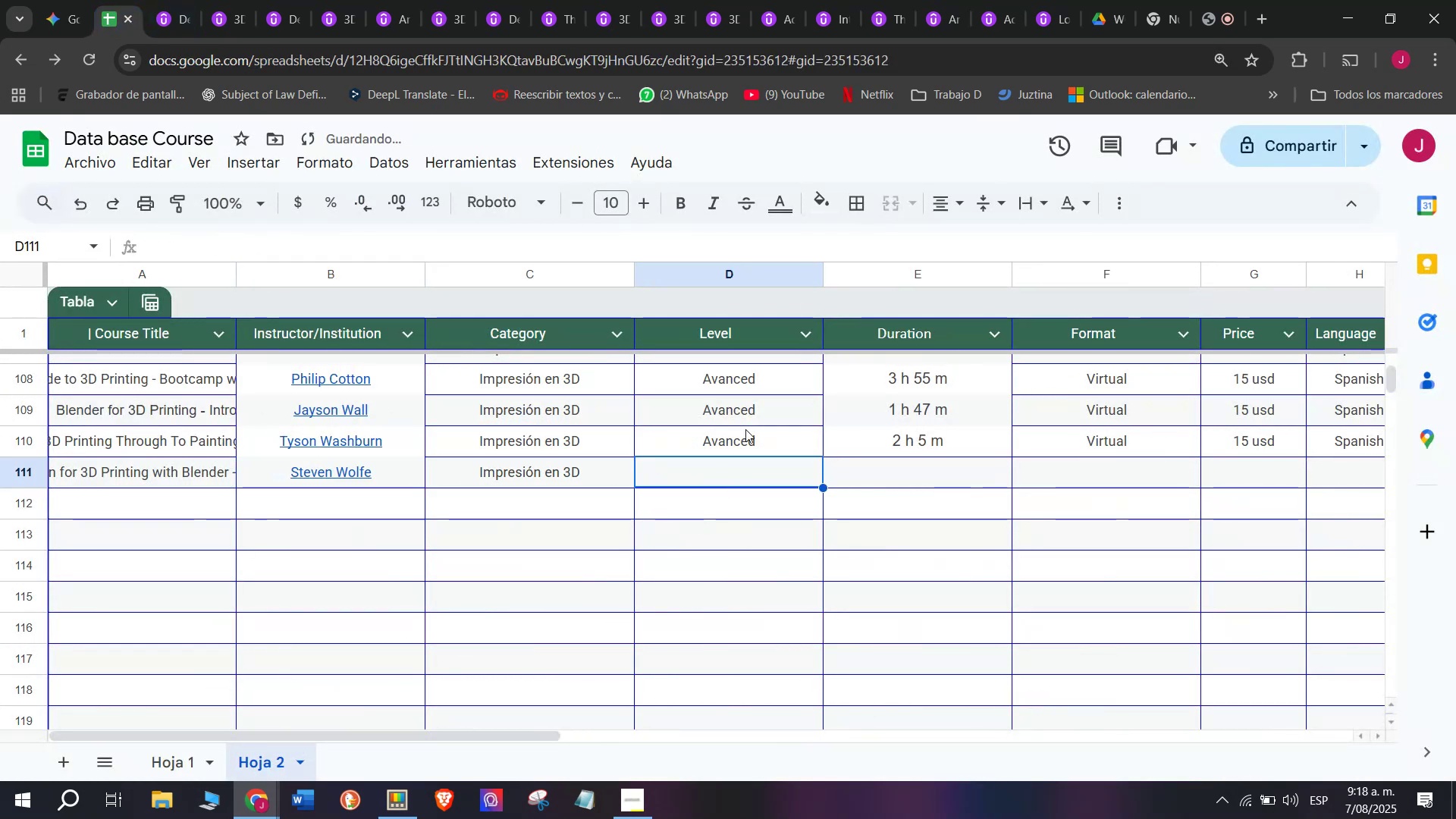 
double_click([750, 415])
 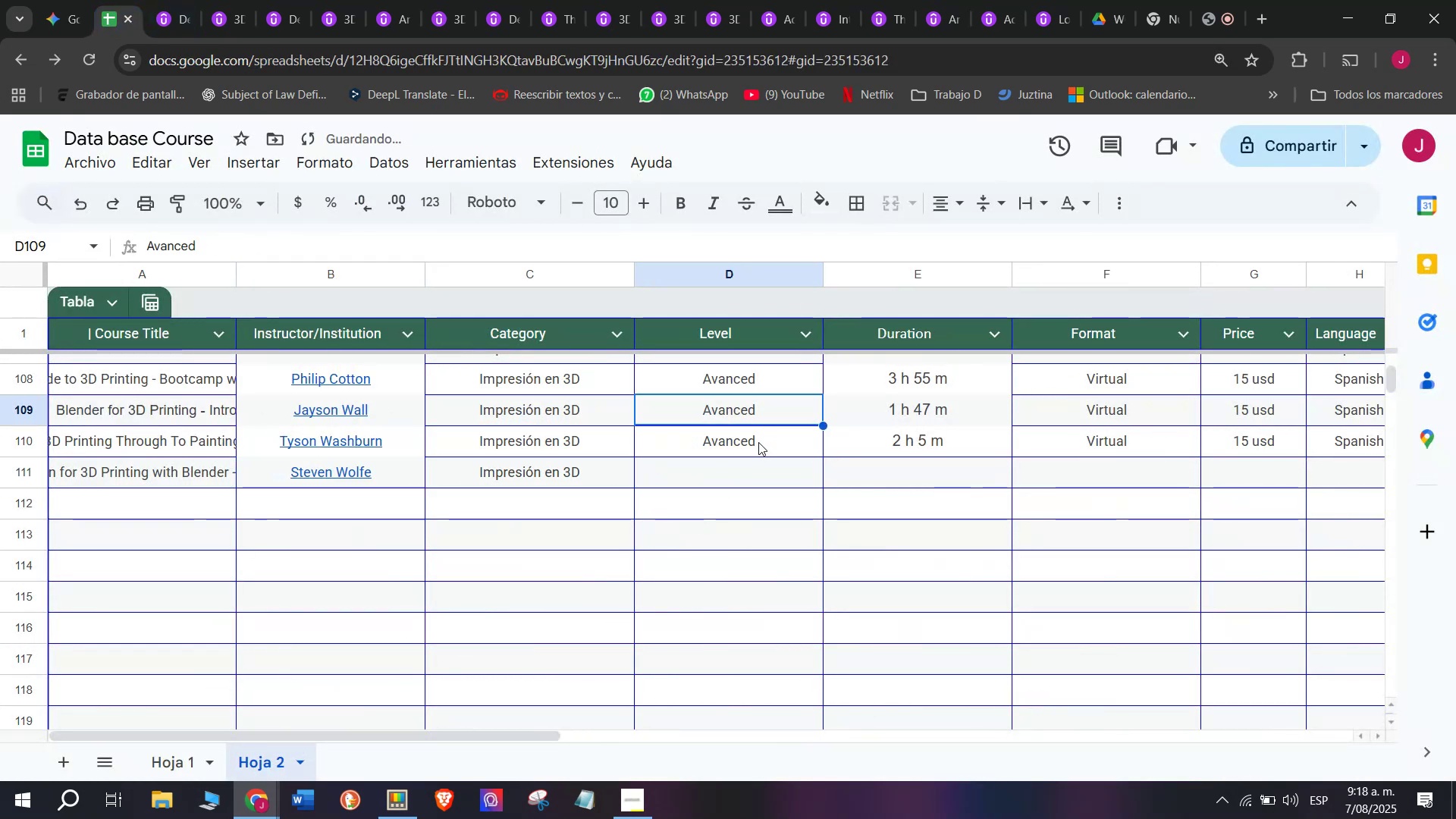 
triple_click([758, 442])
 